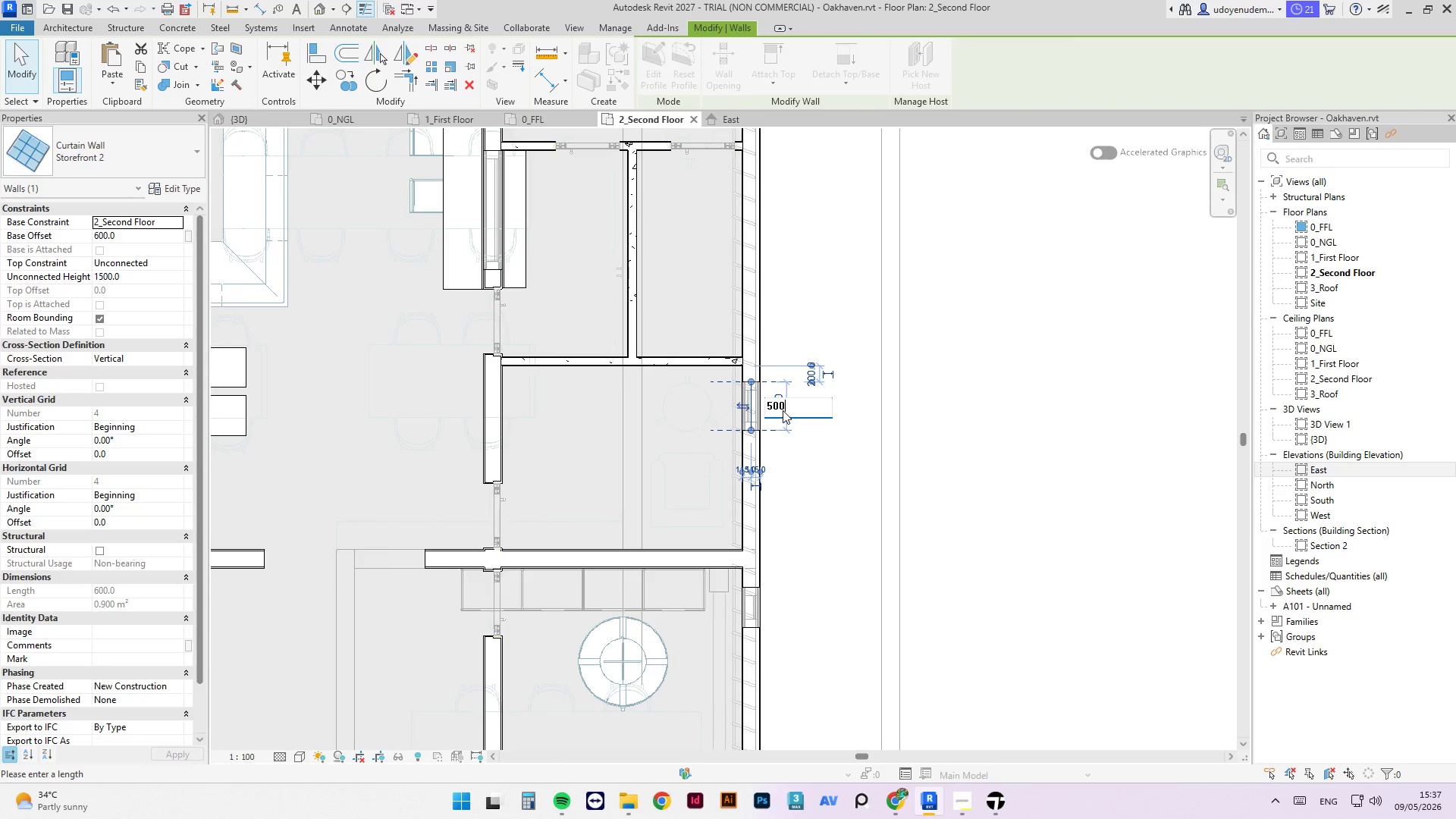 
key(Numpad0)
 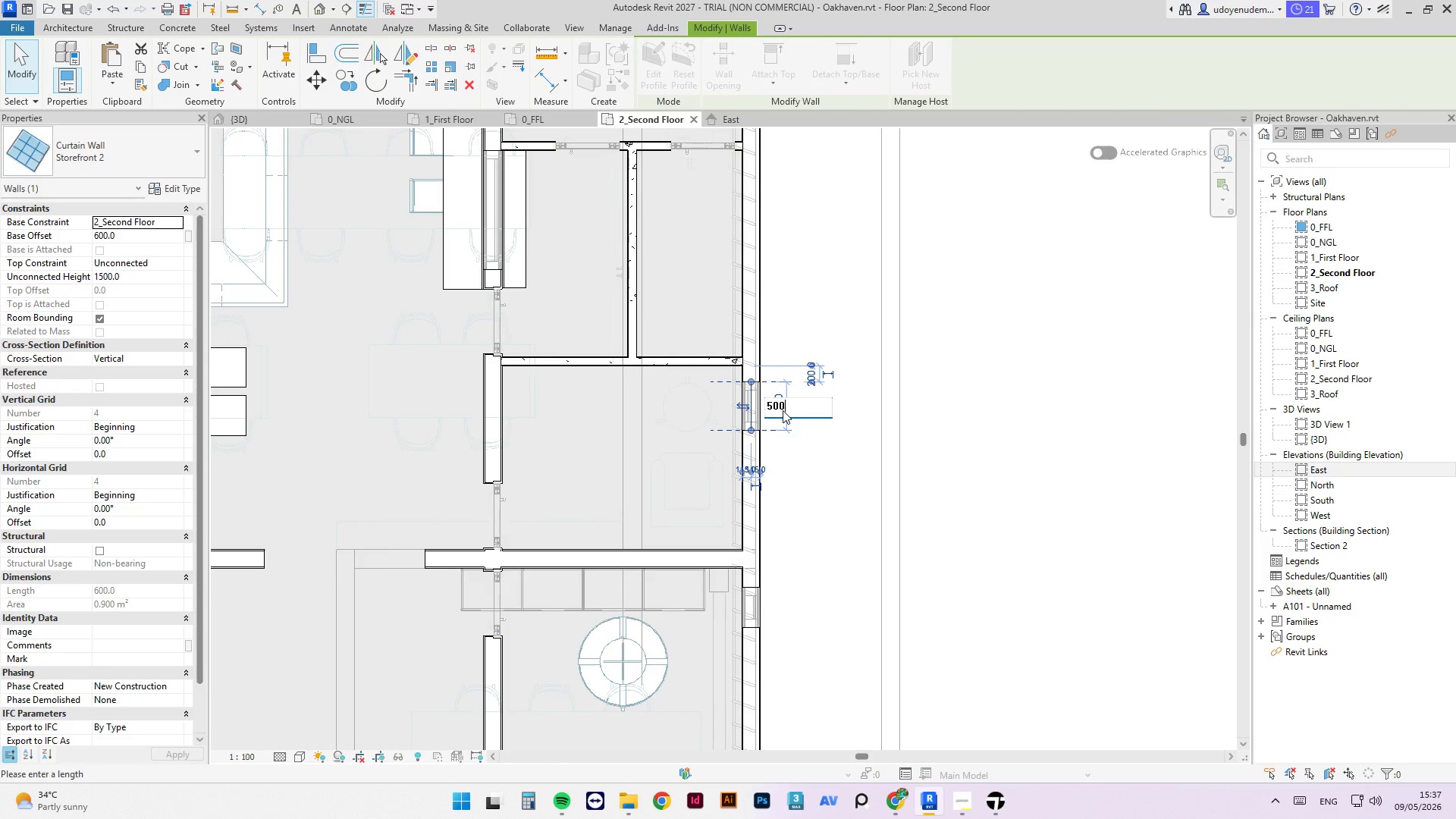 
key(NumpadEnter)
 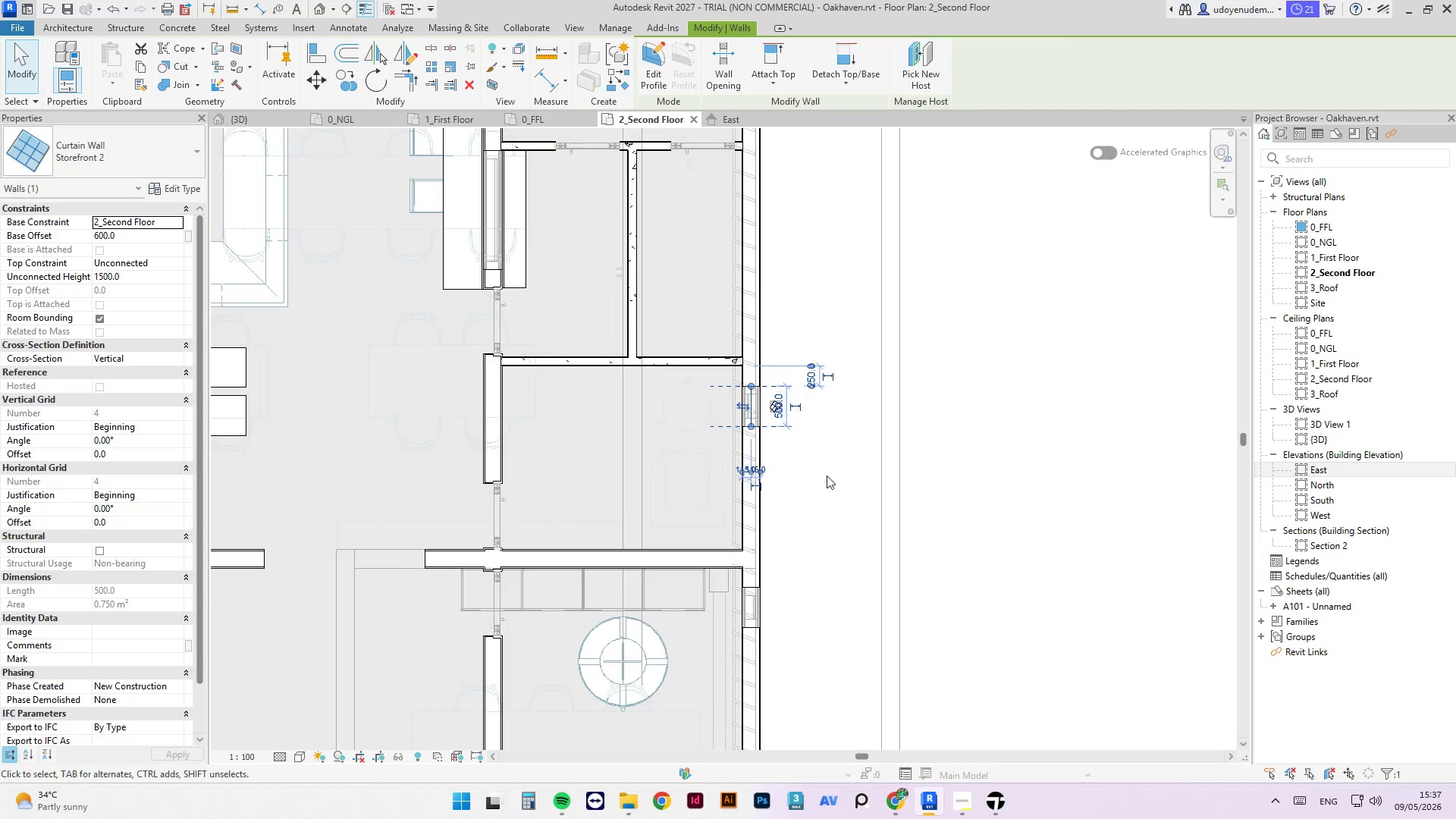 
left_click([830, 477])
 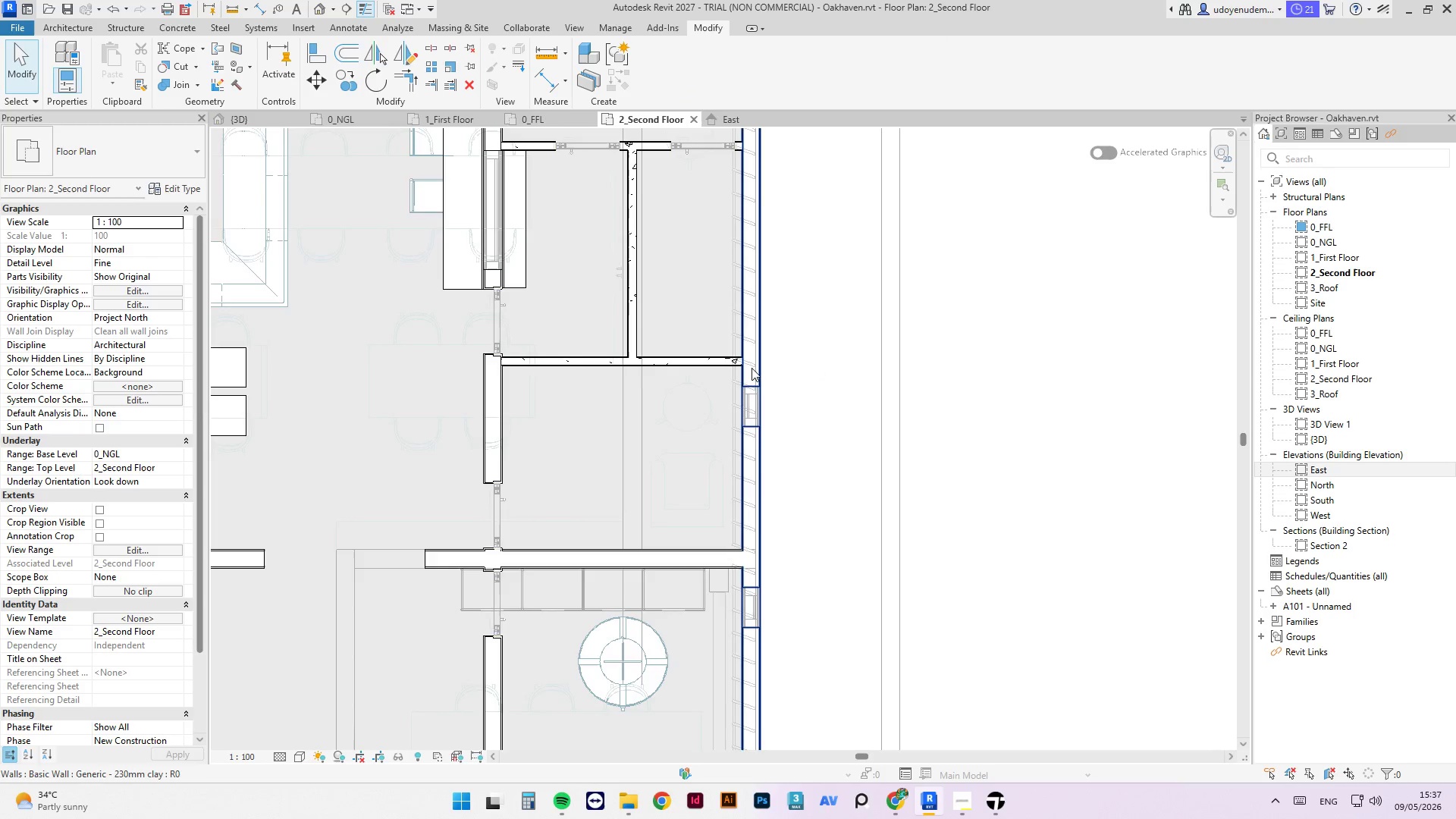 
scroll: coordinate [752, 368], scroll_direction: up, amount: 3.0
 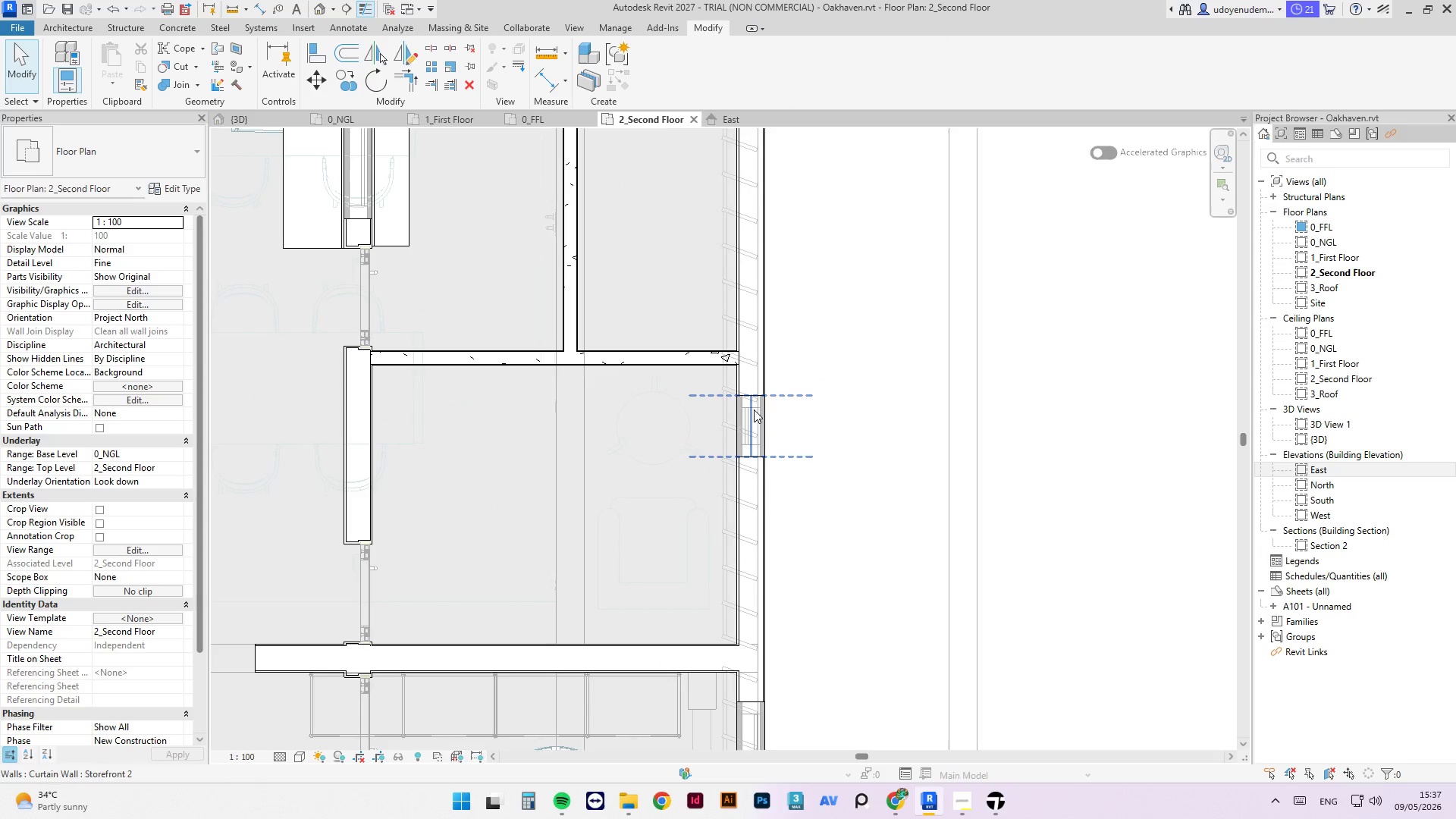 
left_click([753, 411])
 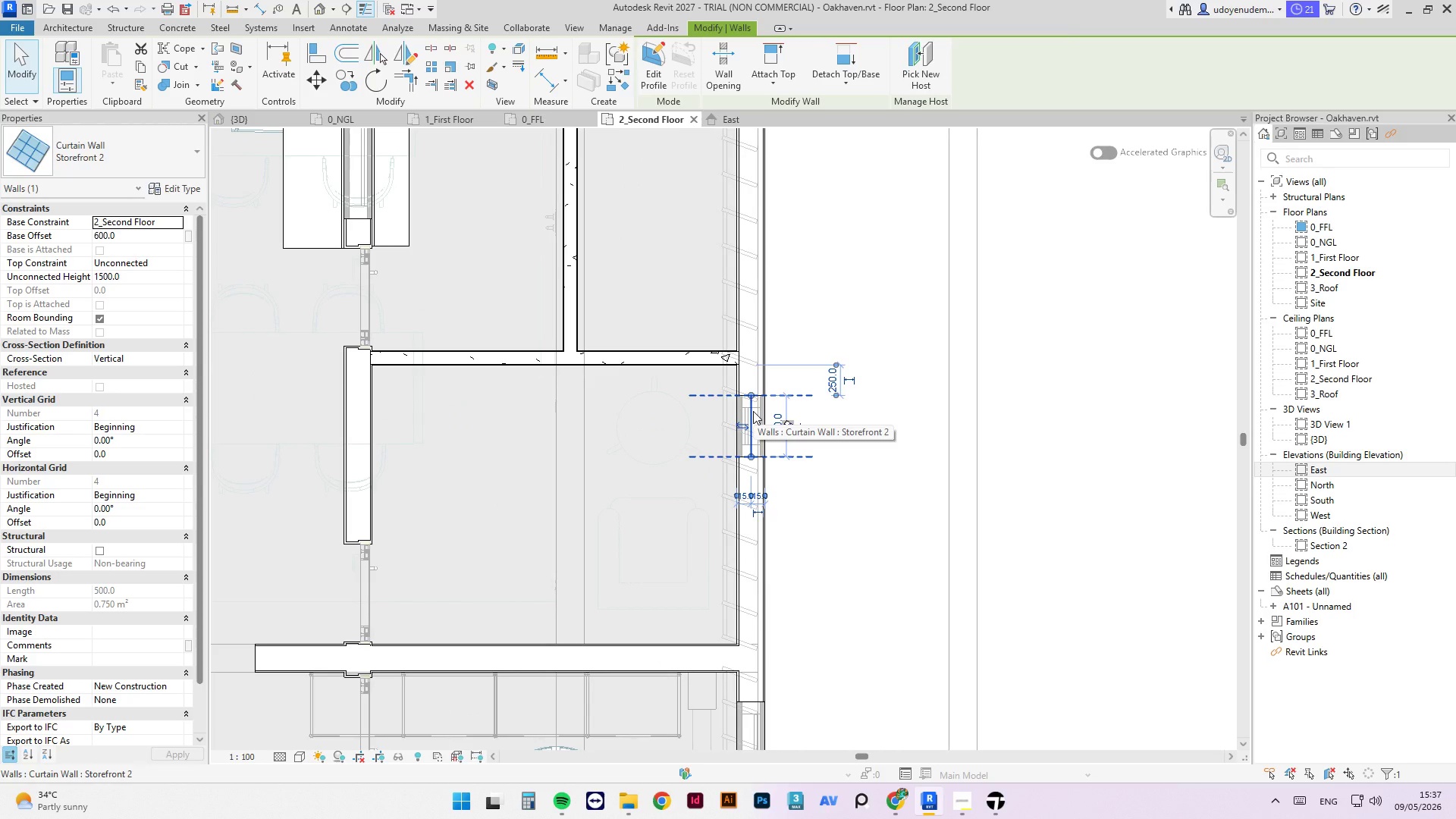 
type(cs)
 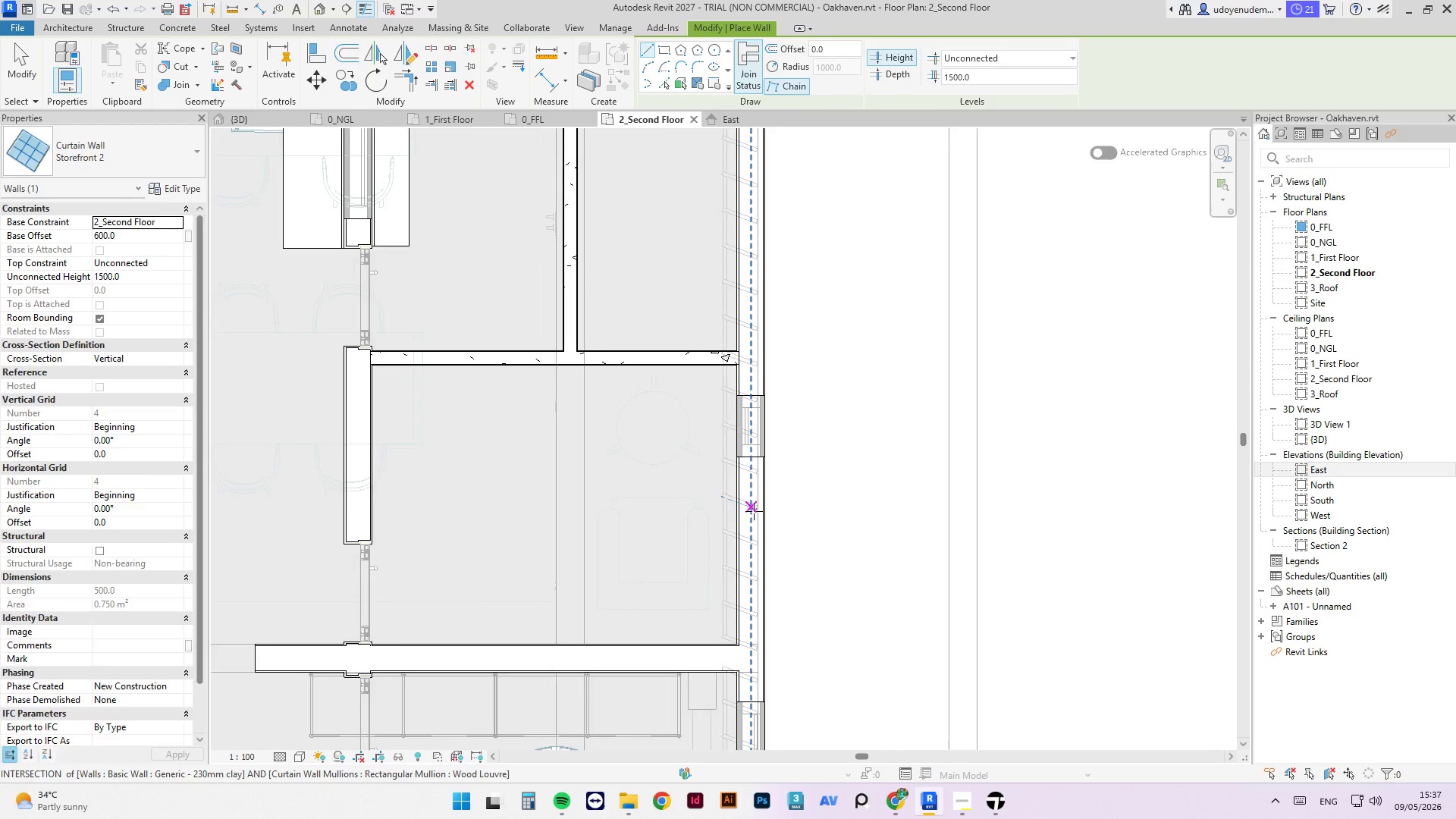 
scroll: coordinate [750, 518], scroll_direction: down, amount: 10.0
 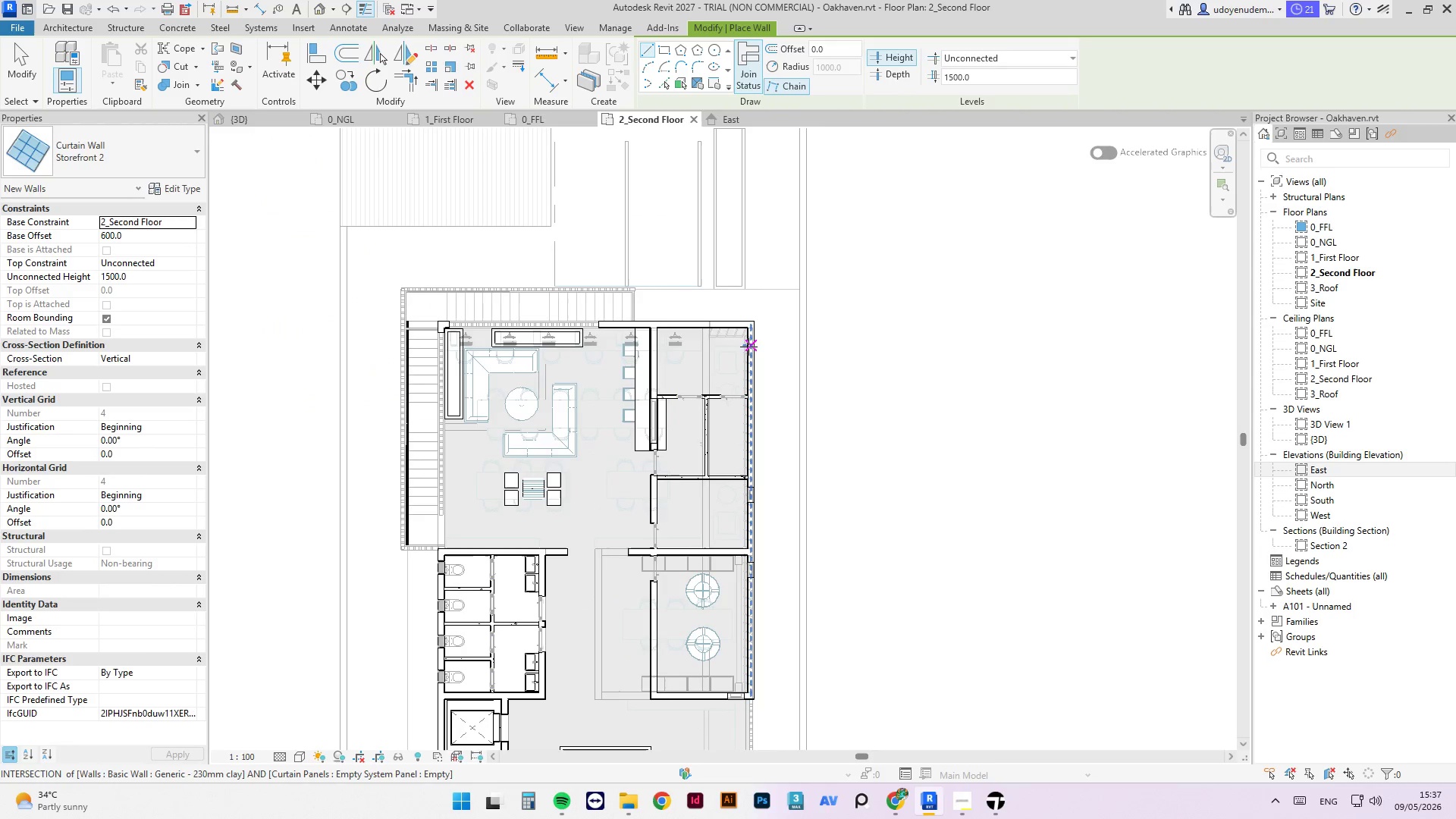 
scroll: coordinate [736, 262], scroll_direction: up, amount: 8.0
 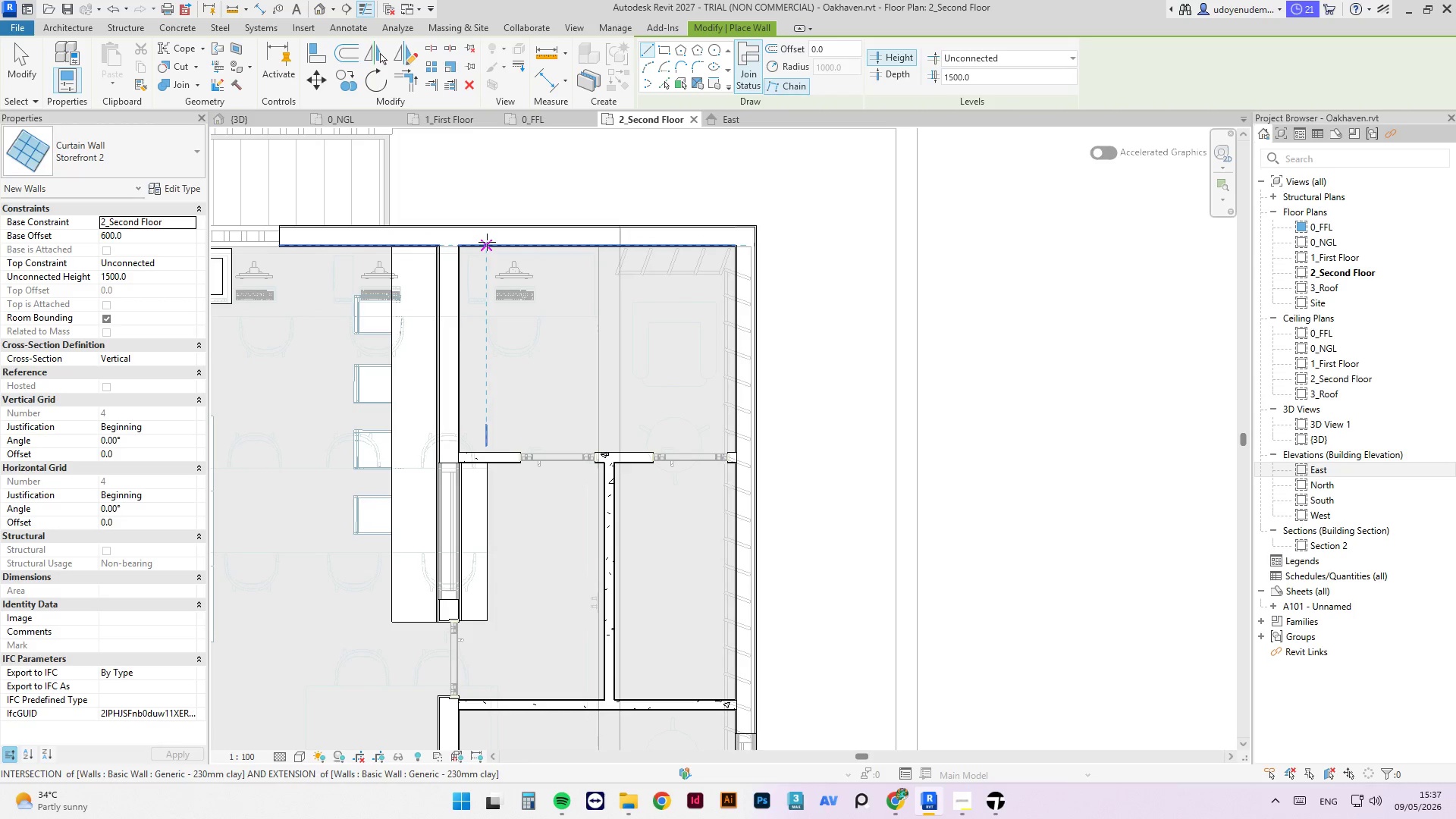 
wait(13.38)
 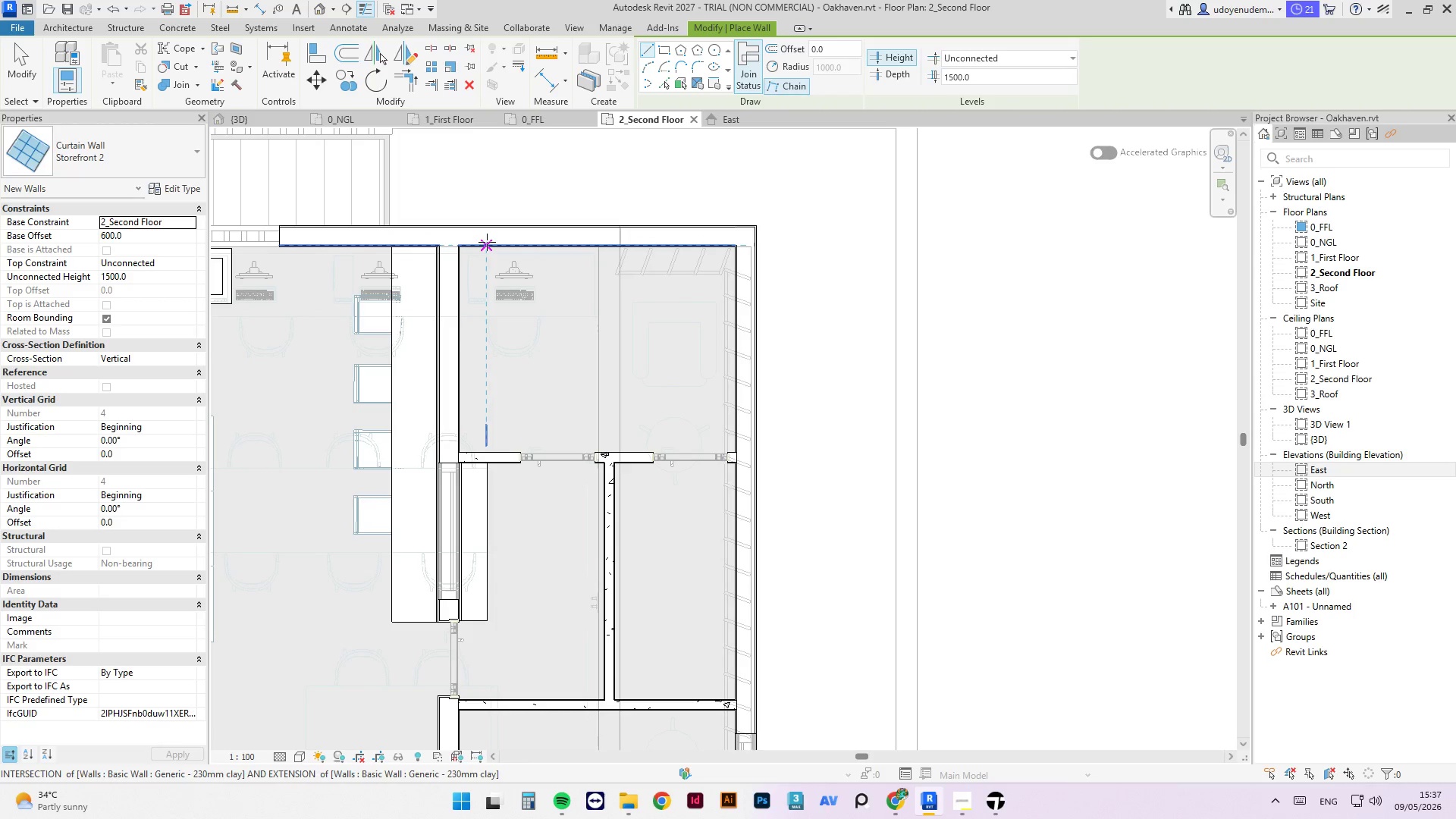 
left_click([470, 232])
 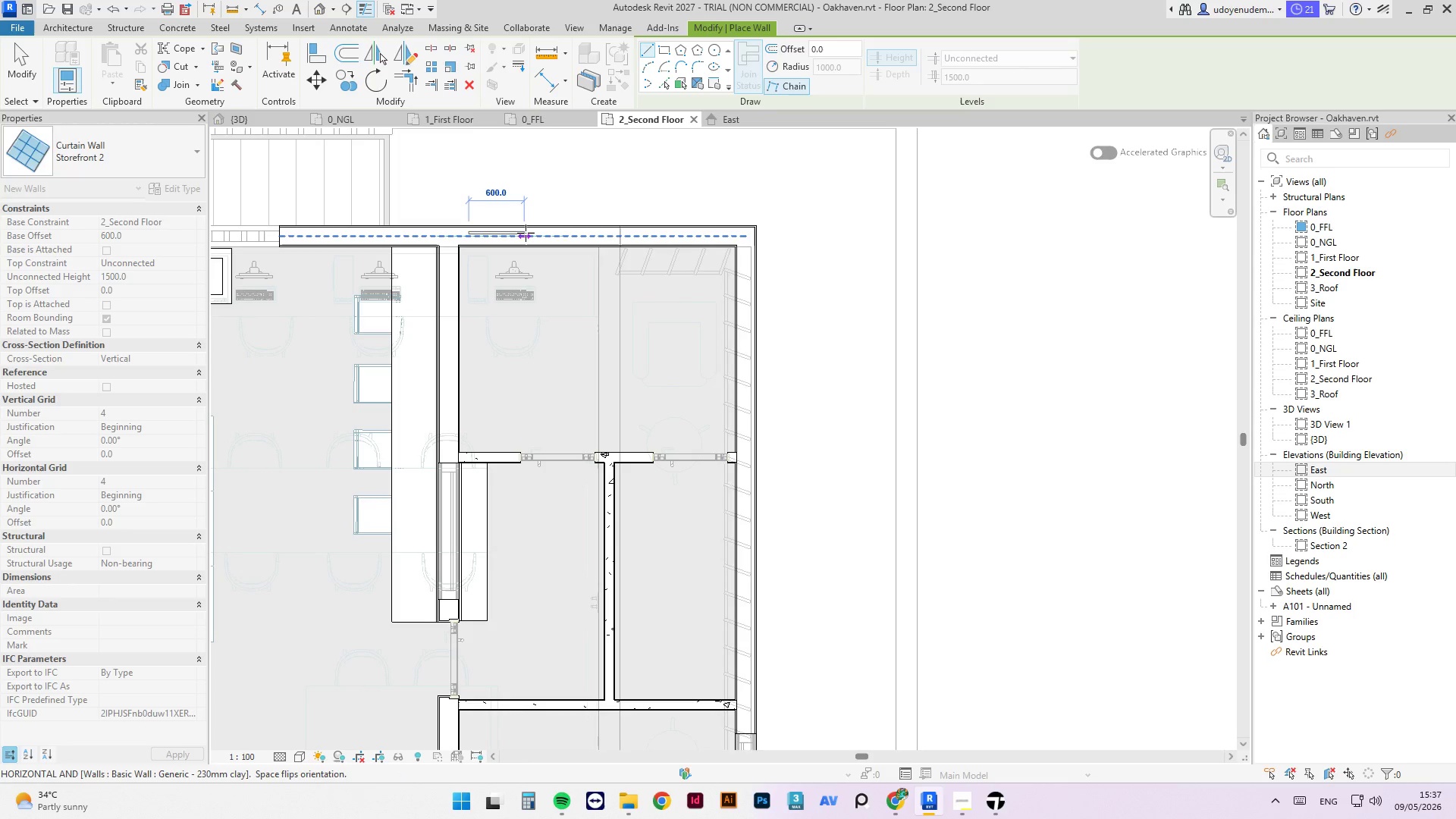 
left_click([526, 233])
 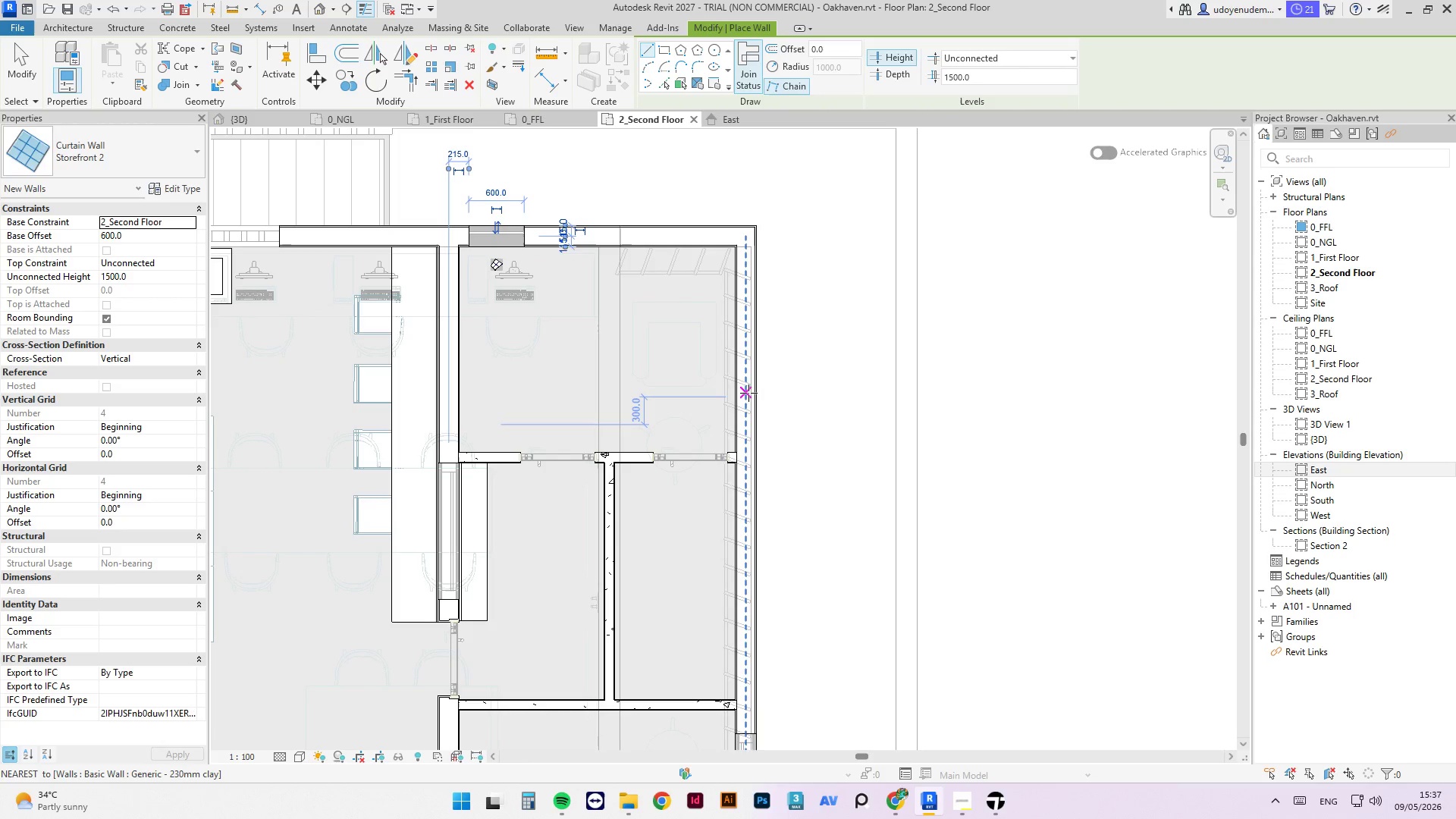 
left_click([749, 396])
 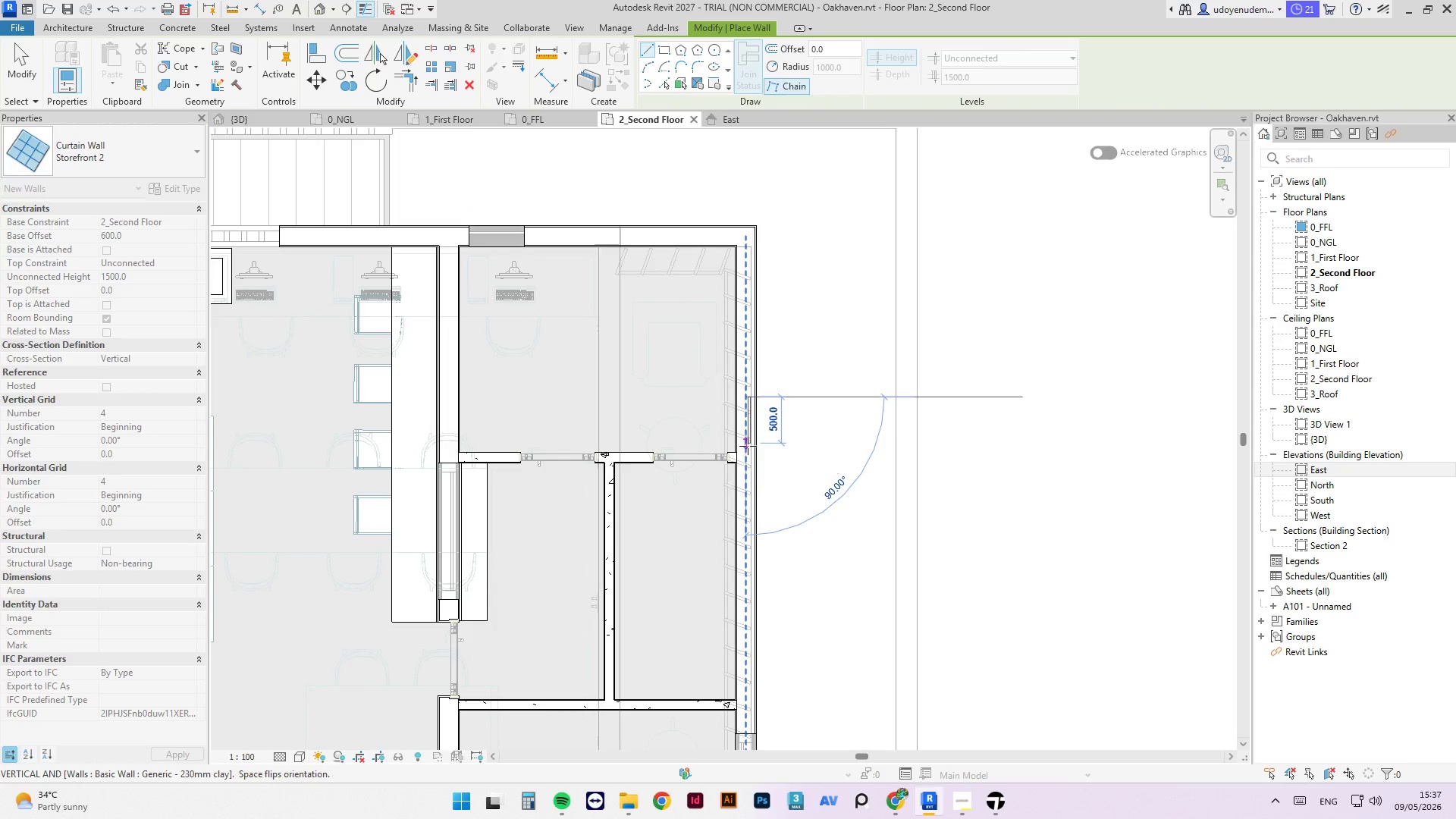 
left_click([748, 449])
 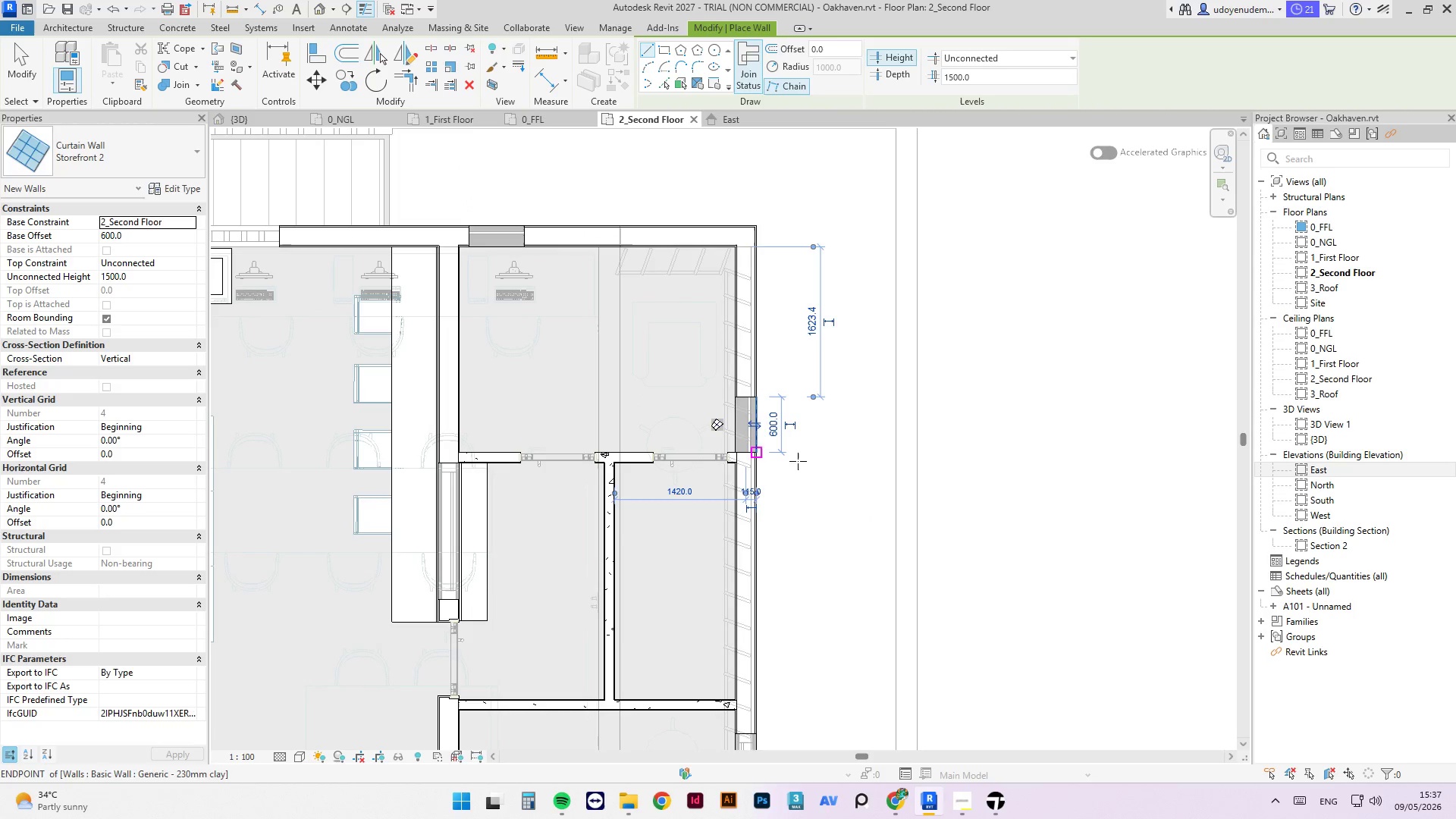 
key(Escape)
 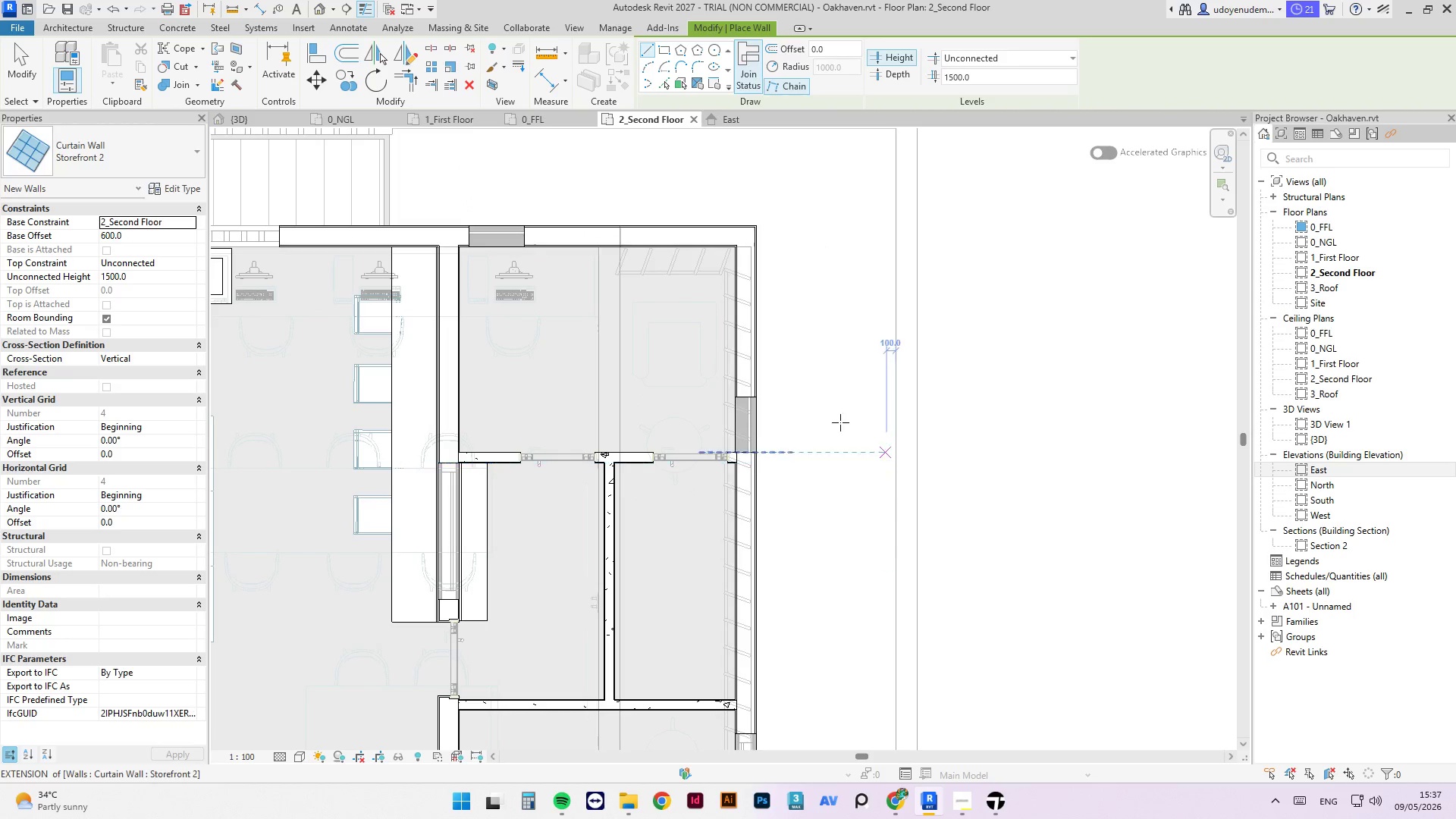 
key(Escape)
 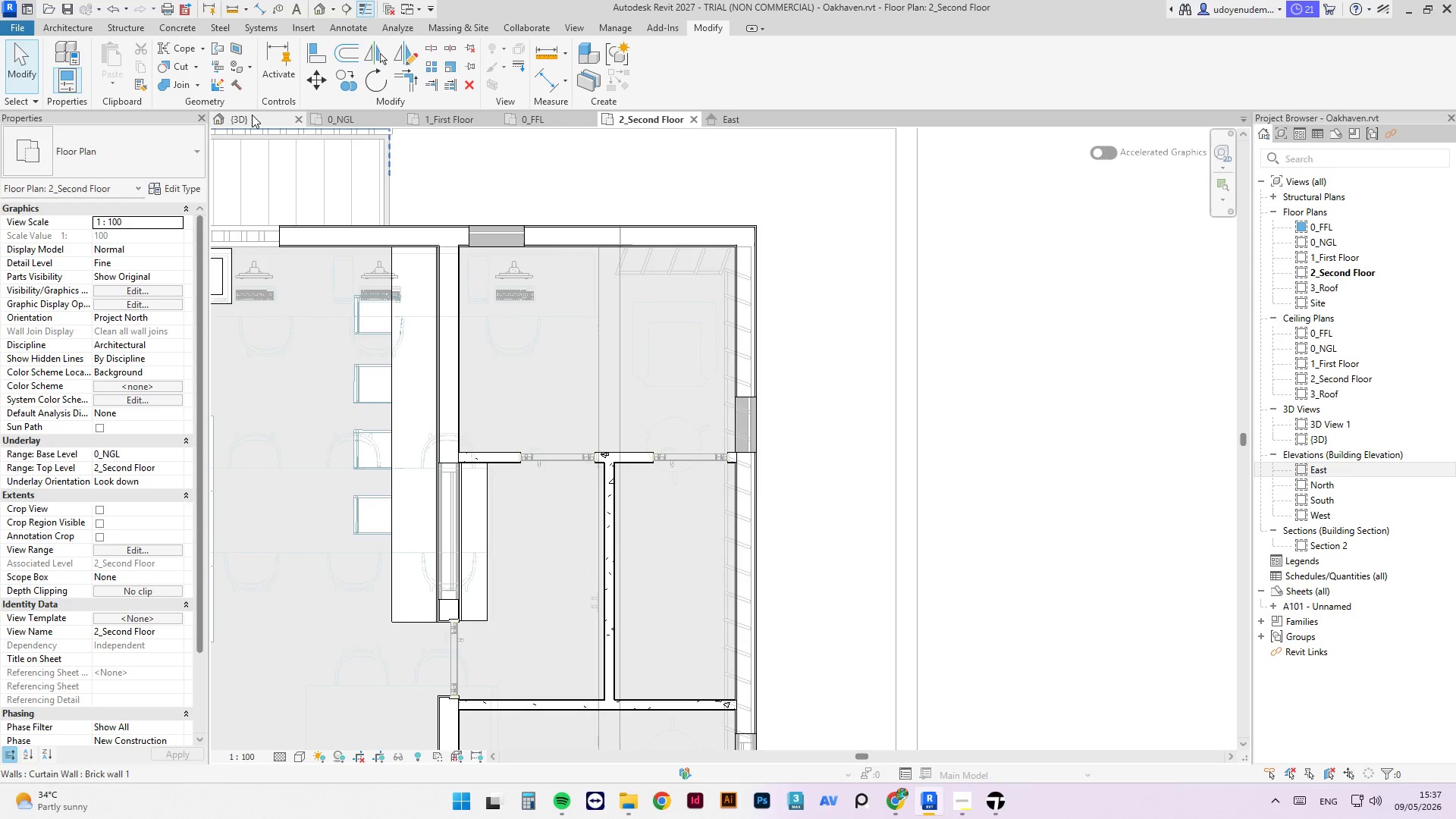 
left_click([252, 115])
 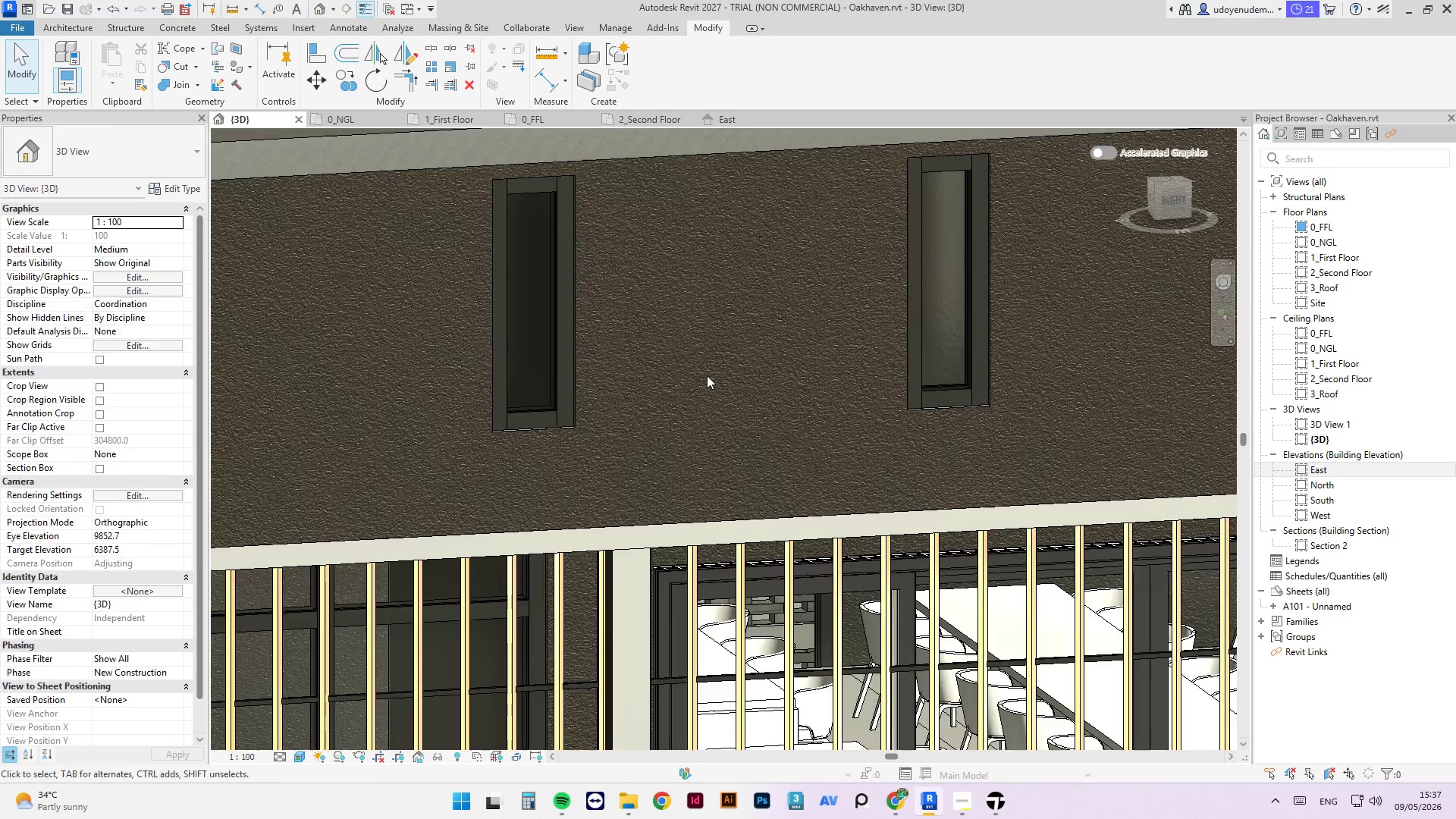 
hold_key(key=ShiftLeft, duration=16.38)
 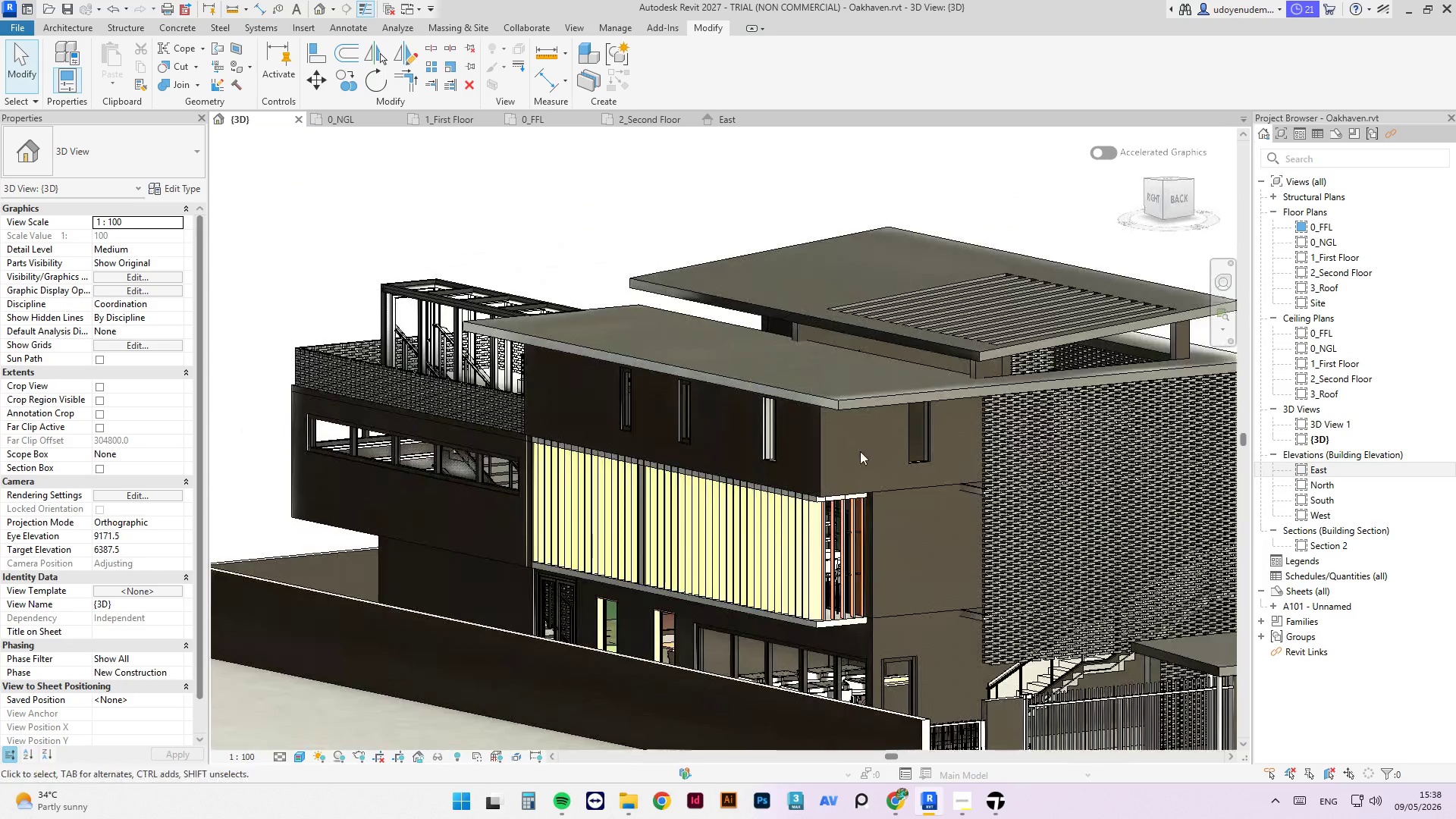 
scroll: coordinate [739, 443], scroll_direction: down, amount: 10.0
 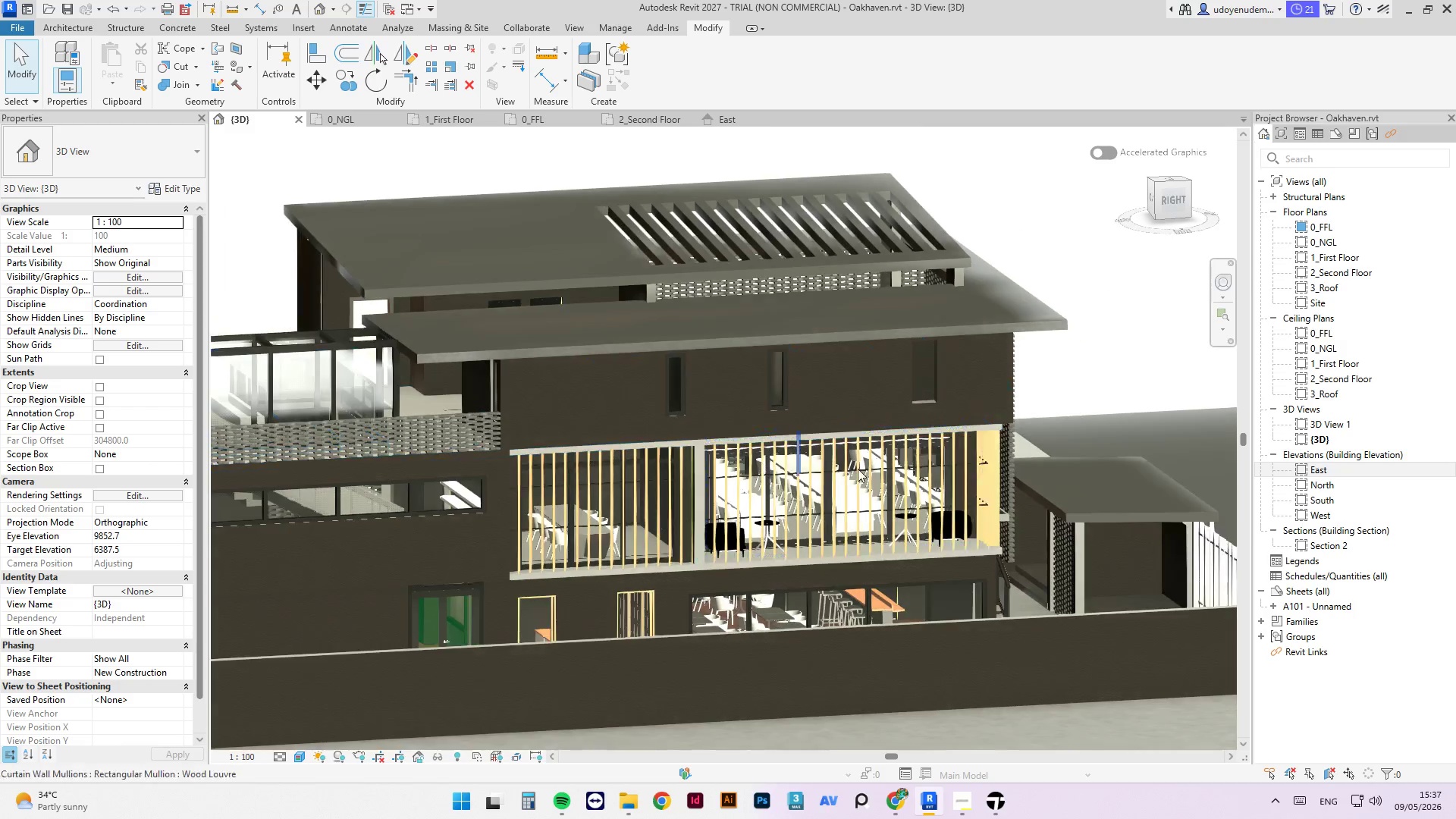 
scroll: coordinate [849, 455], scroll_direction: up, amount: 3.0
 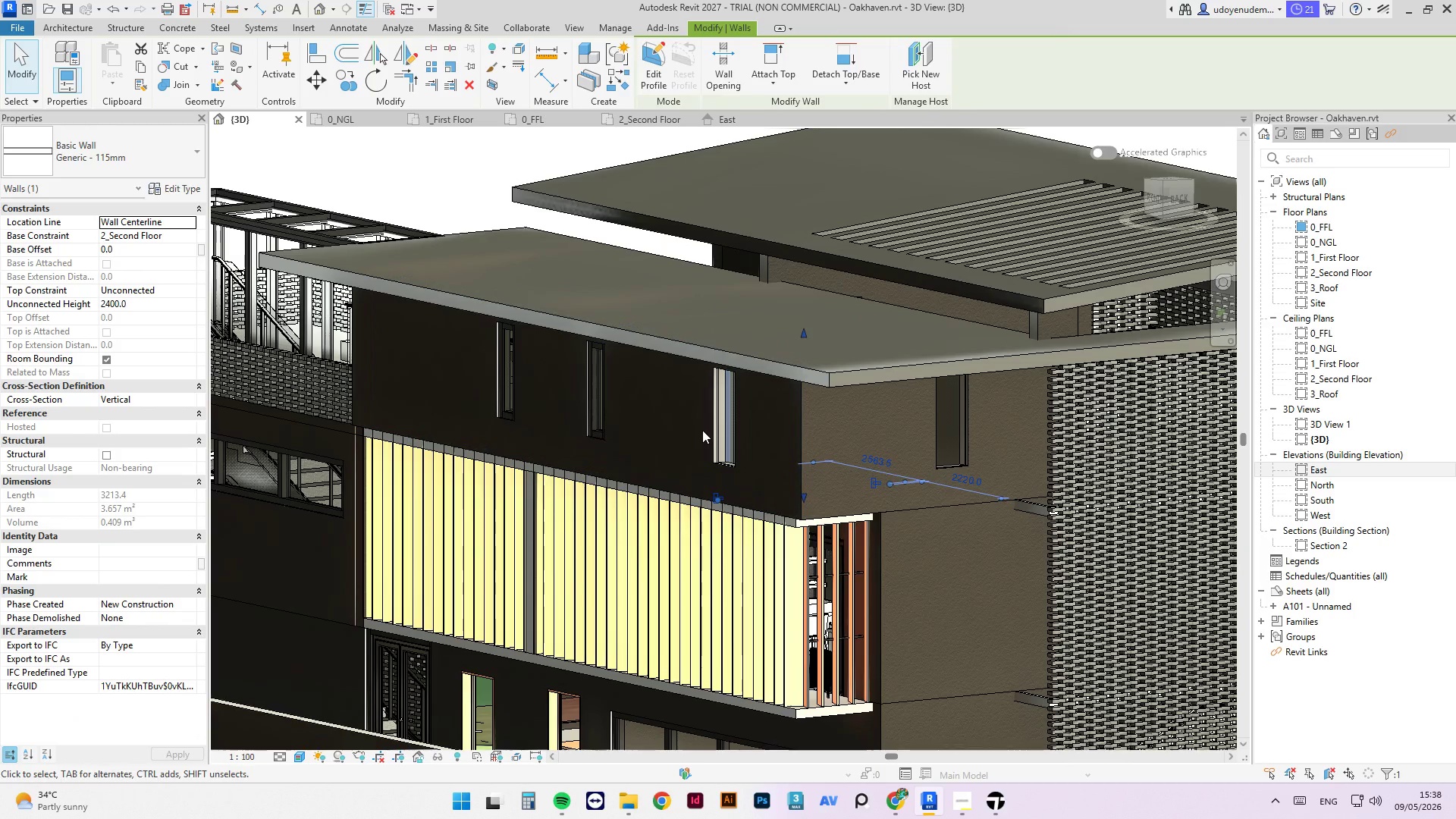 
hold_key(key=ShiftLeft, duration=2.67)
 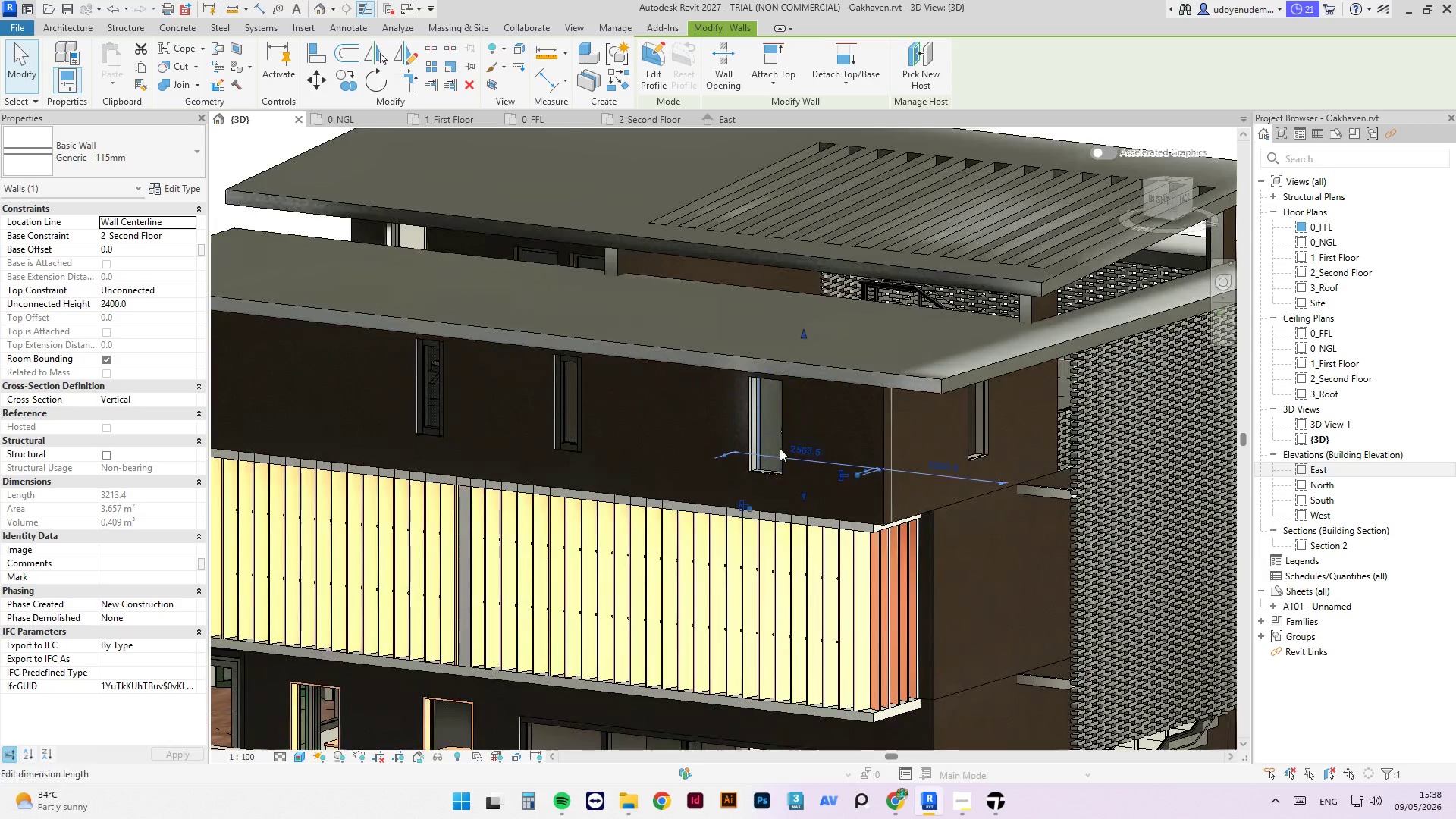 
scroll: coordinate [765, 444], scroll_direction: up, amount: 3.0
 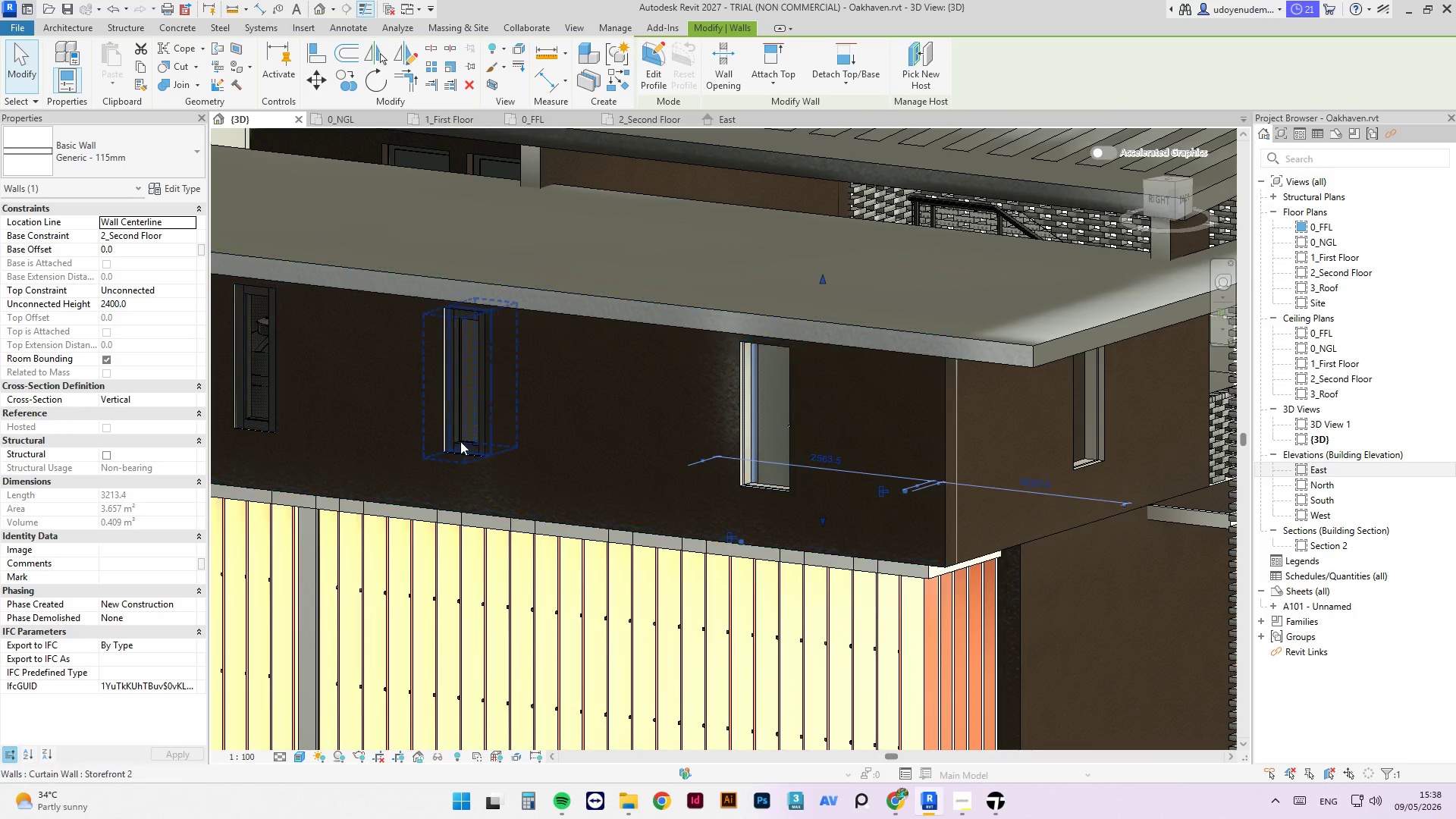 
left_click([460, 443])
 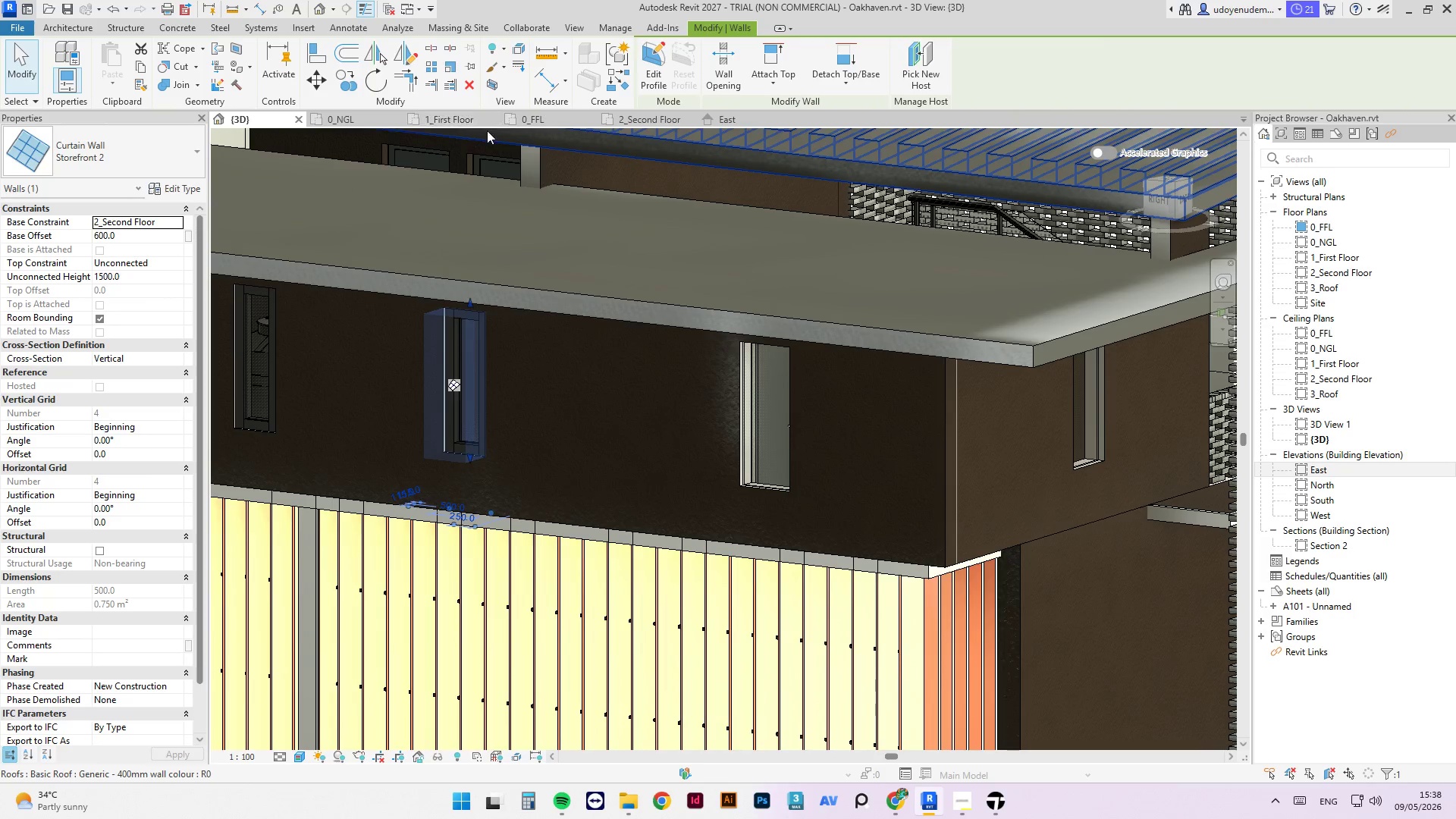 
left_click([637, 119])
 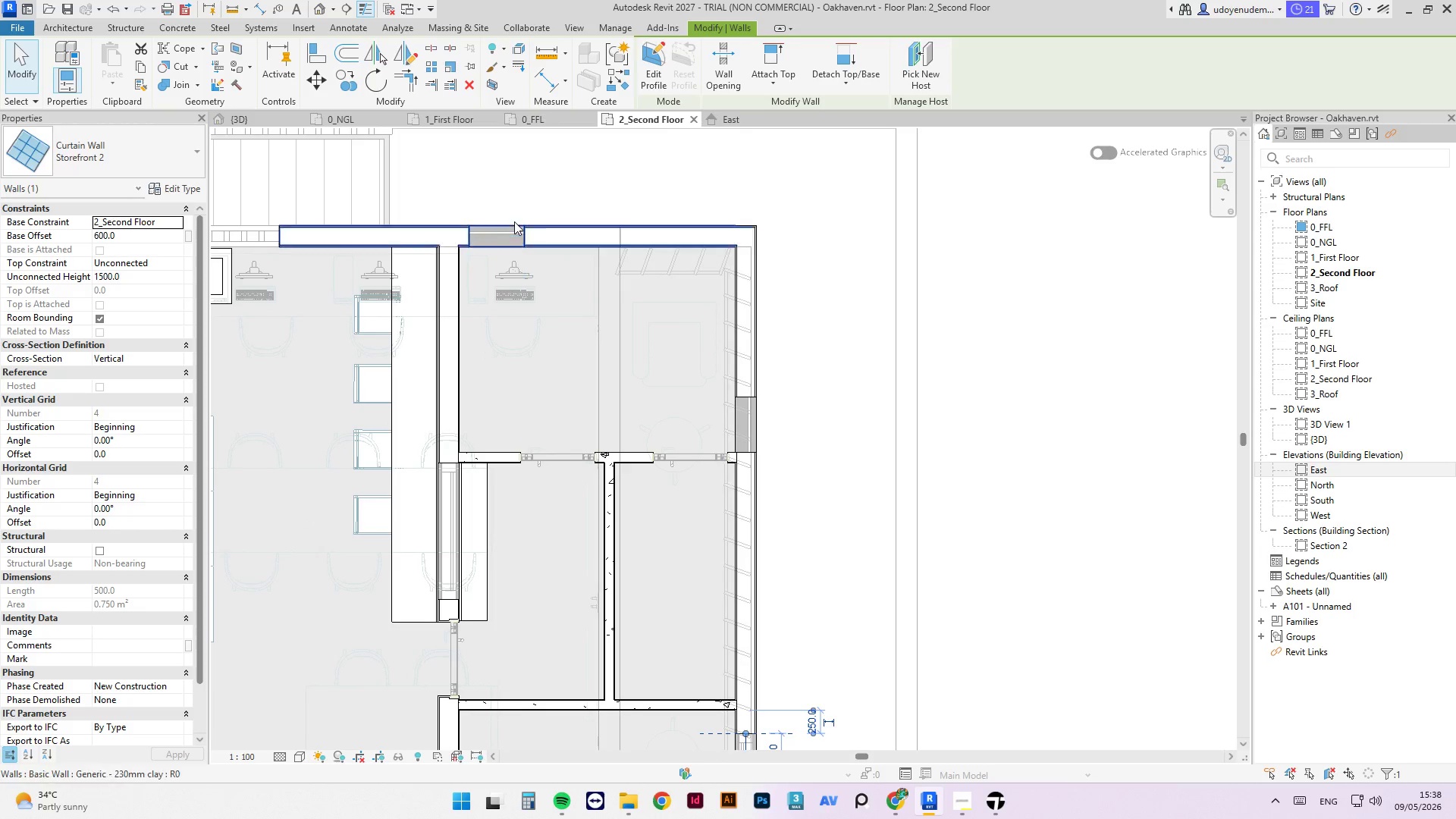 
left_click([507, 231])
 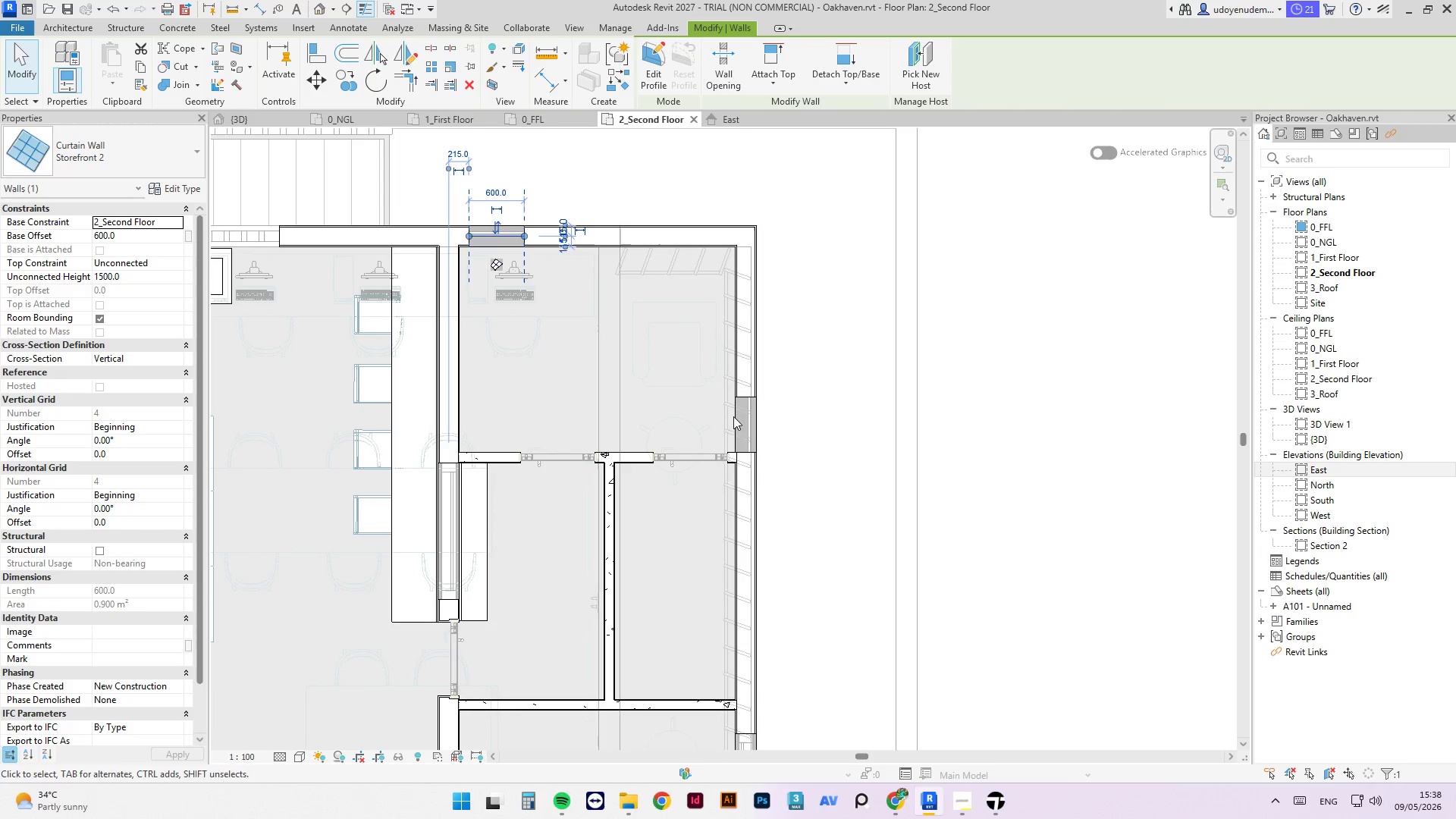 
left_click([754, 425])
 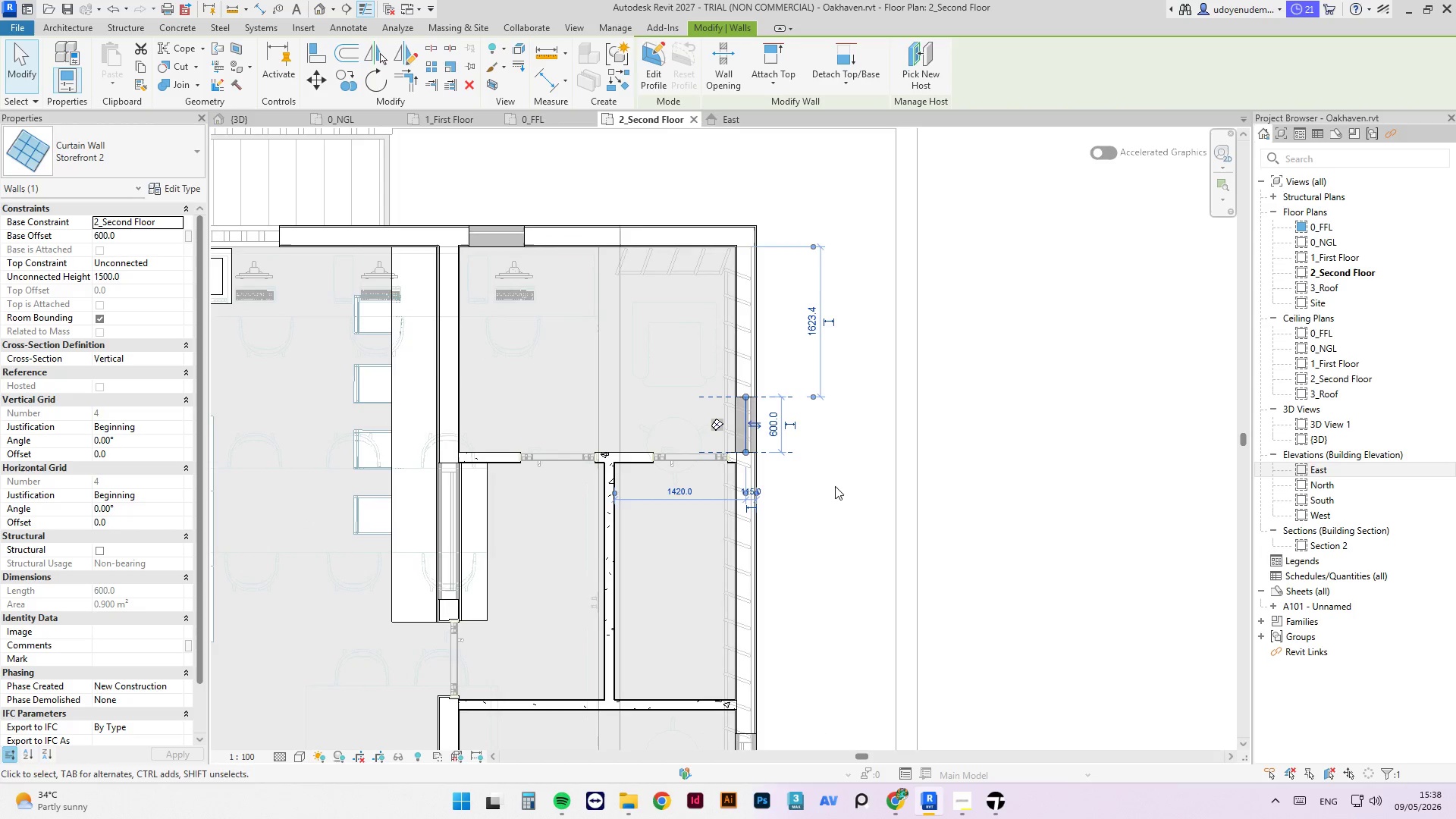 
scroll: coordinate [732, 610], scroll_direction: down, amount: 2.0
 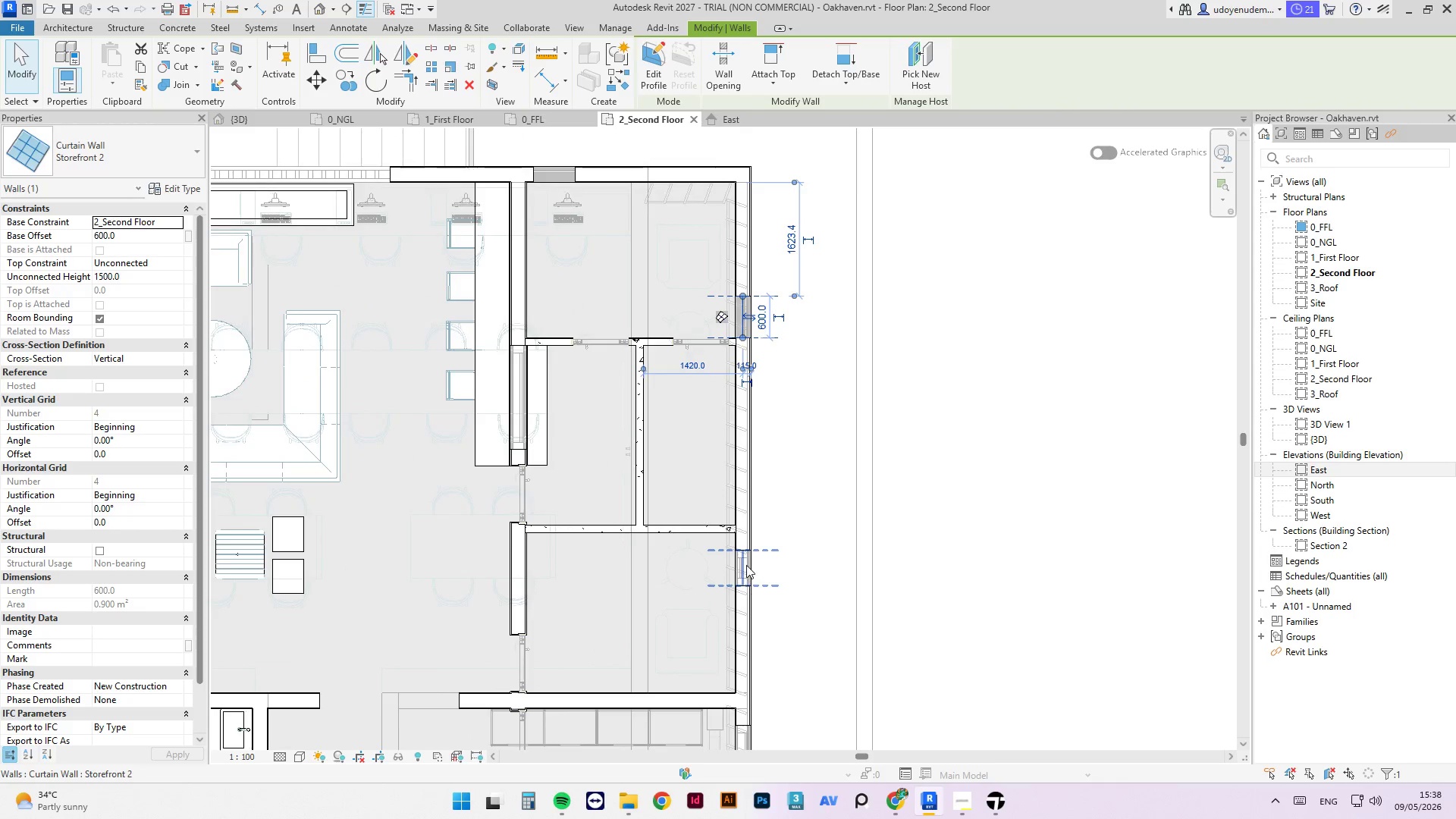 
left_click([746, 565])
 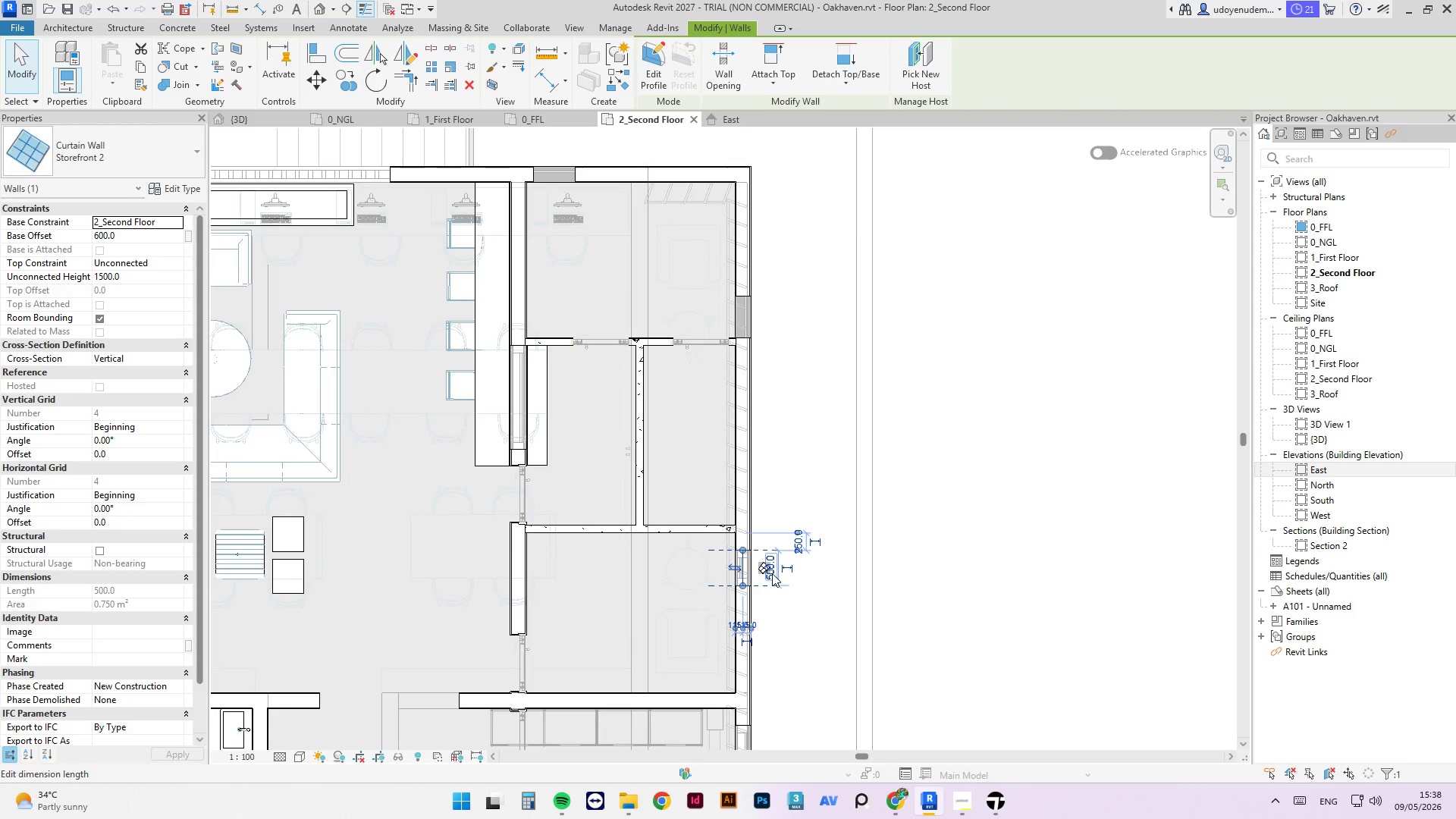 
left_click([772, 573])
 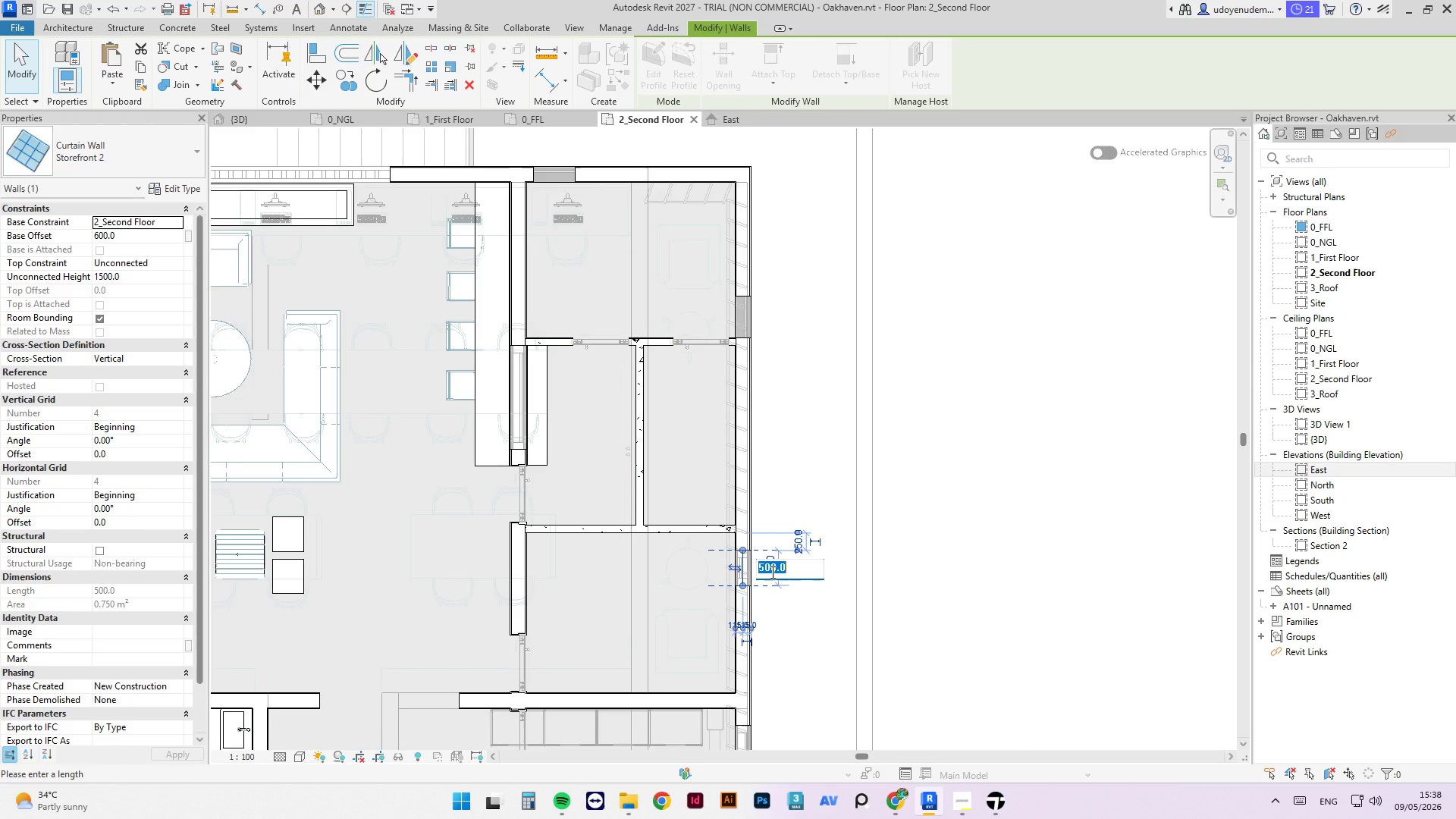 
key(Numpad6)
 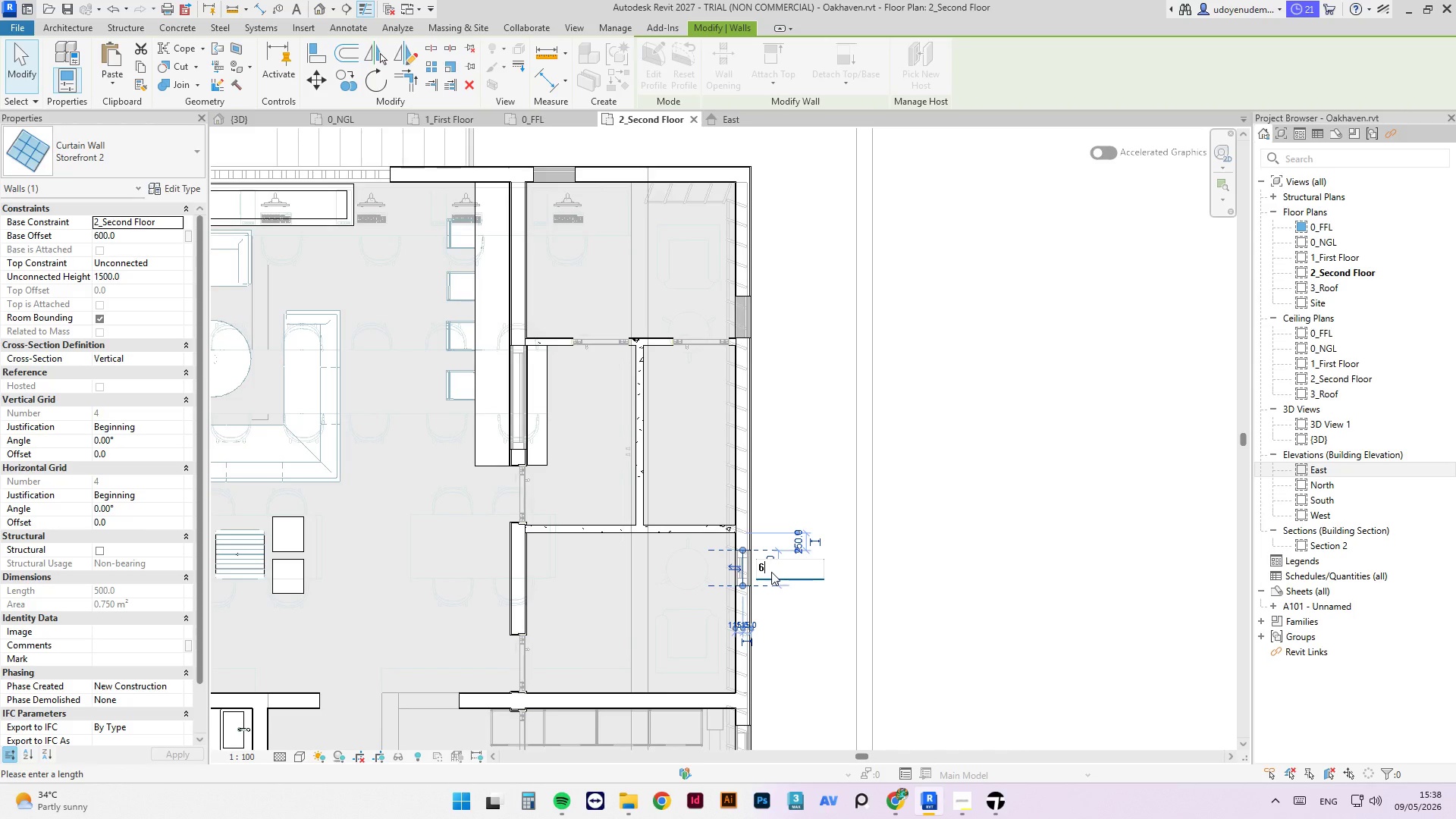 
key(Numpad0)
 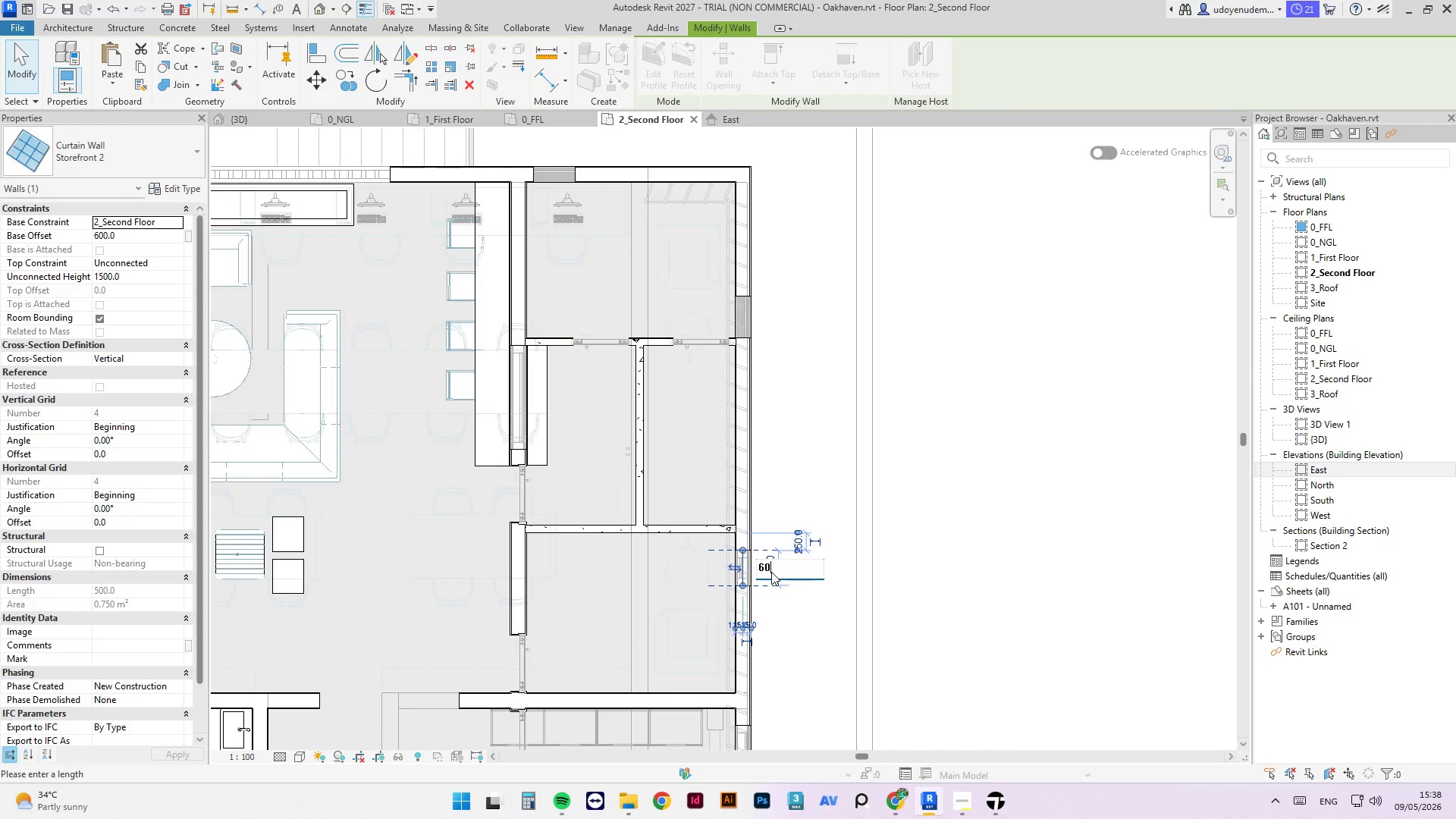 
key(Numpad0)
 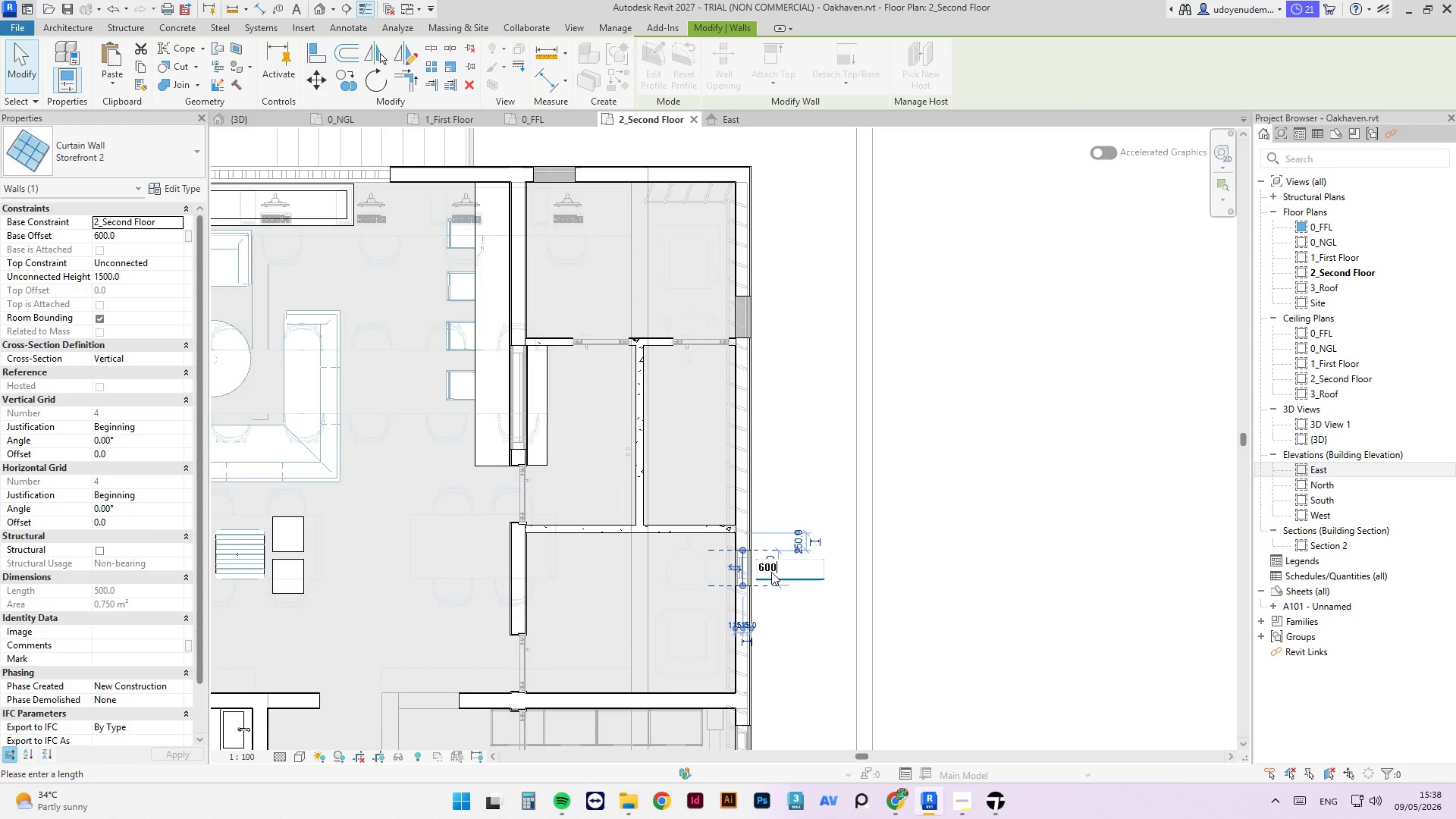 
key(NumpadEnter)
 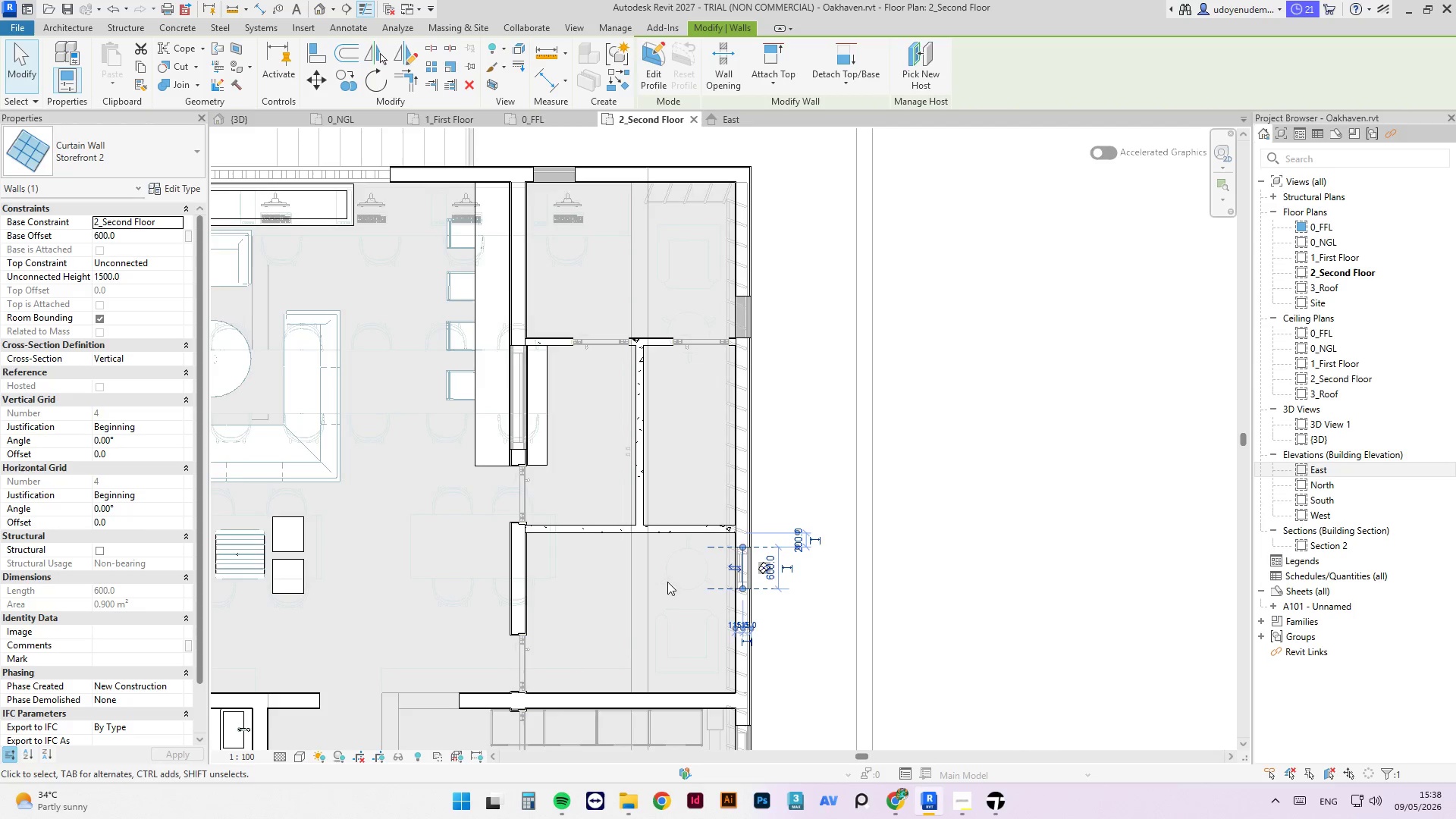 
scroll: coordinate [737, 477], scroll_direction: down, amount: 5.0
 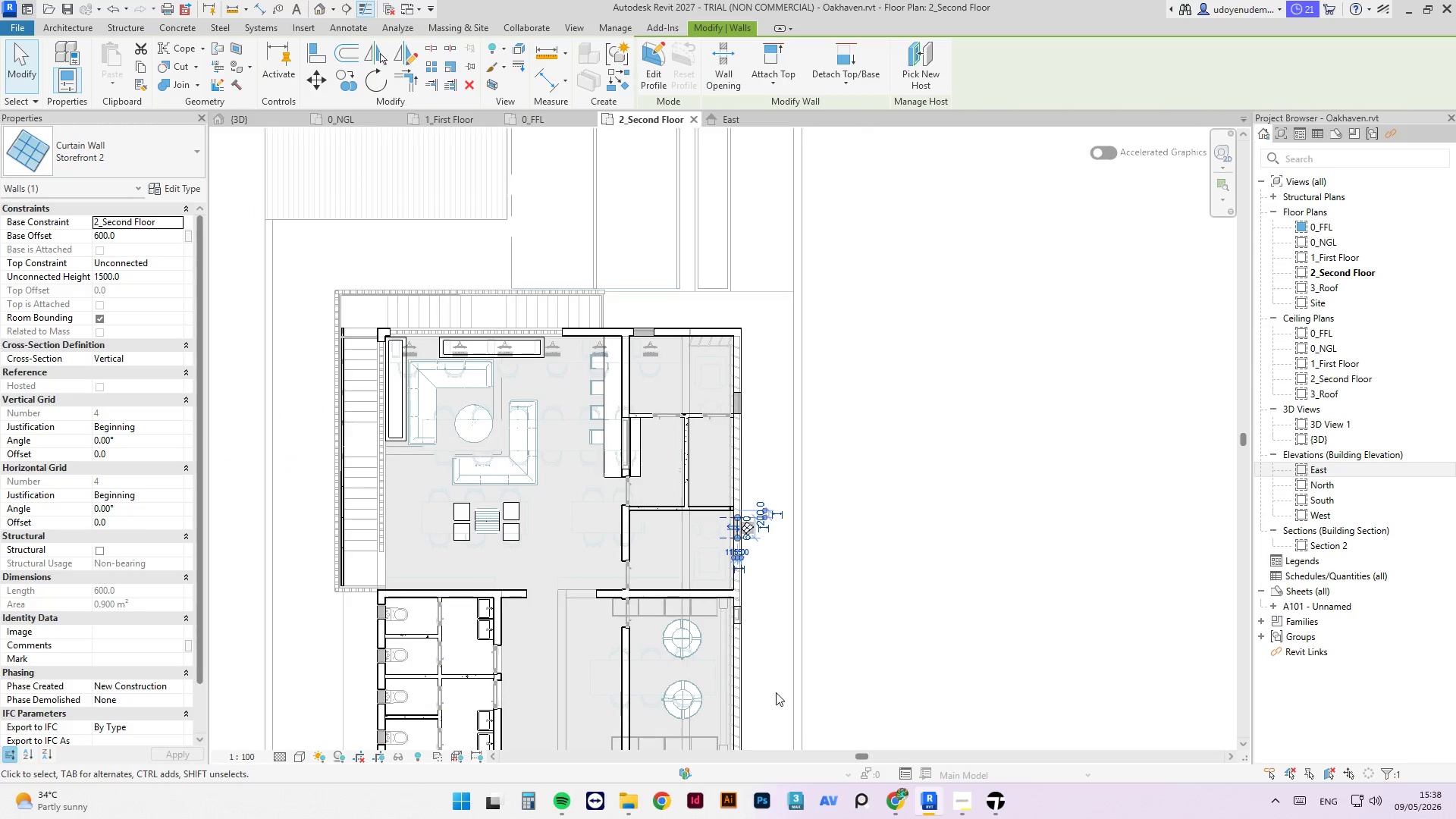 
scroll: coordinate [770, 687], scroll_direction: up, amount: 2.0
 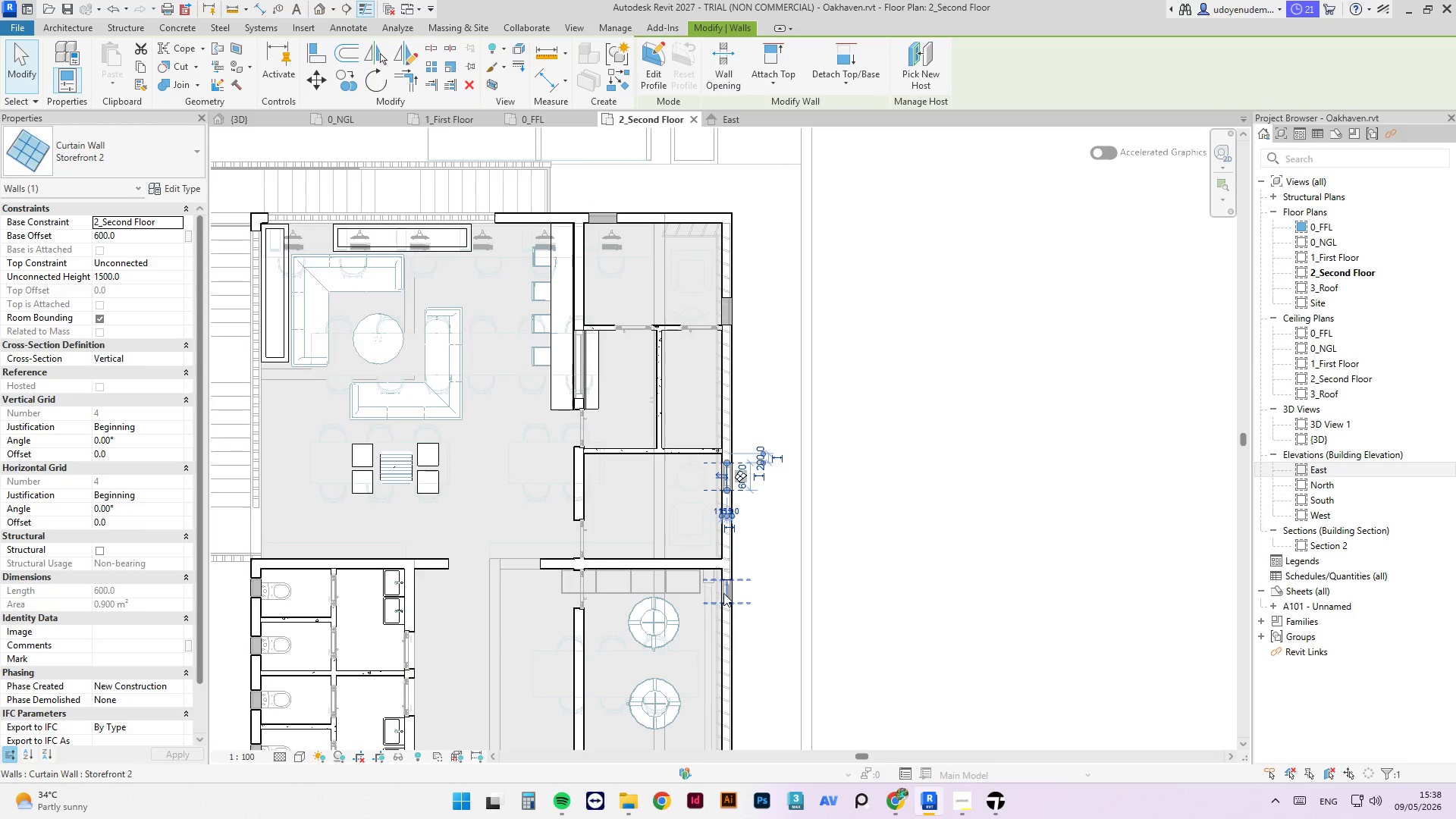 
left_click([722, 593])
 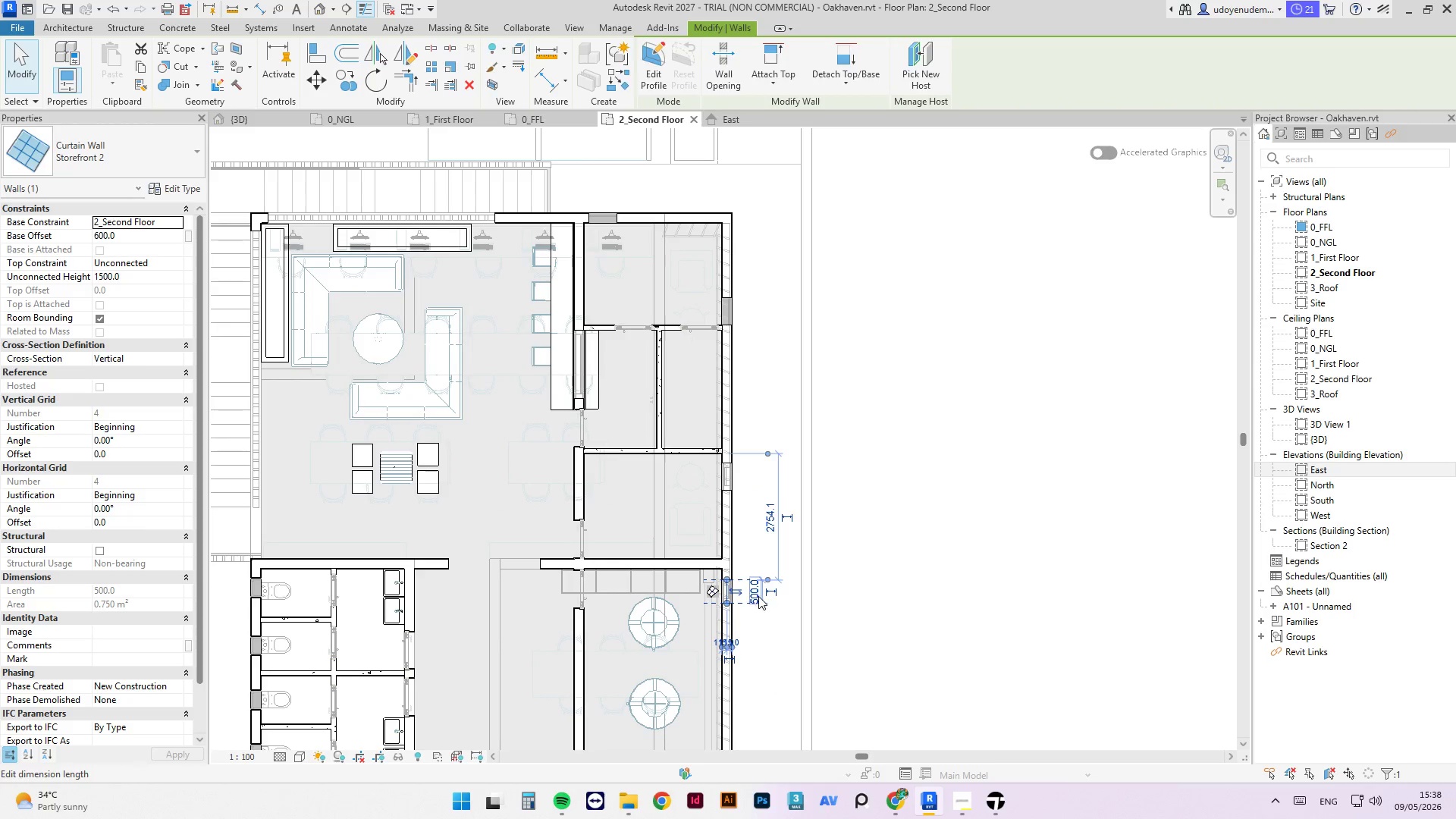 
left_click([758, 596])
 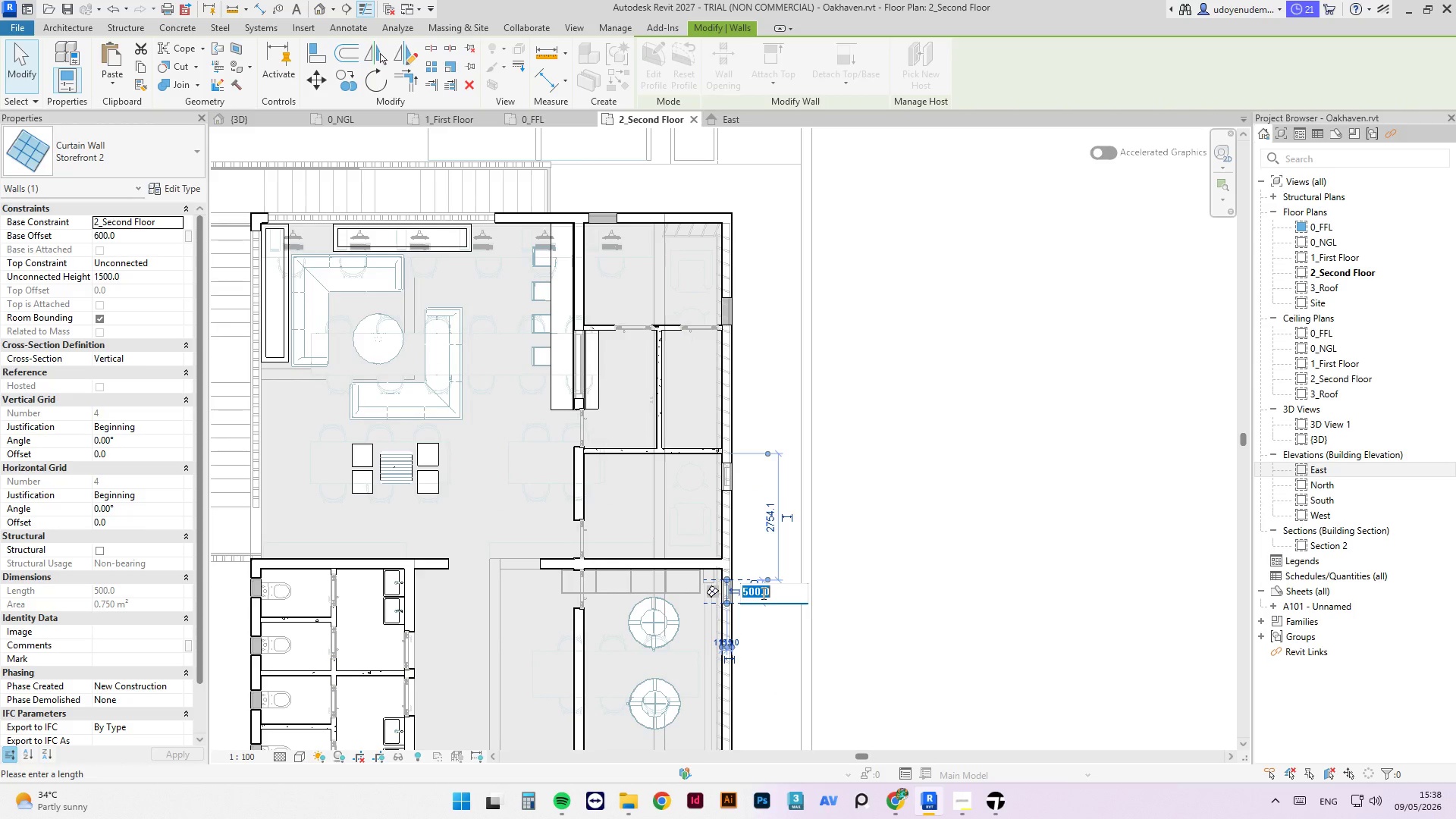 
key(Numpad6)
 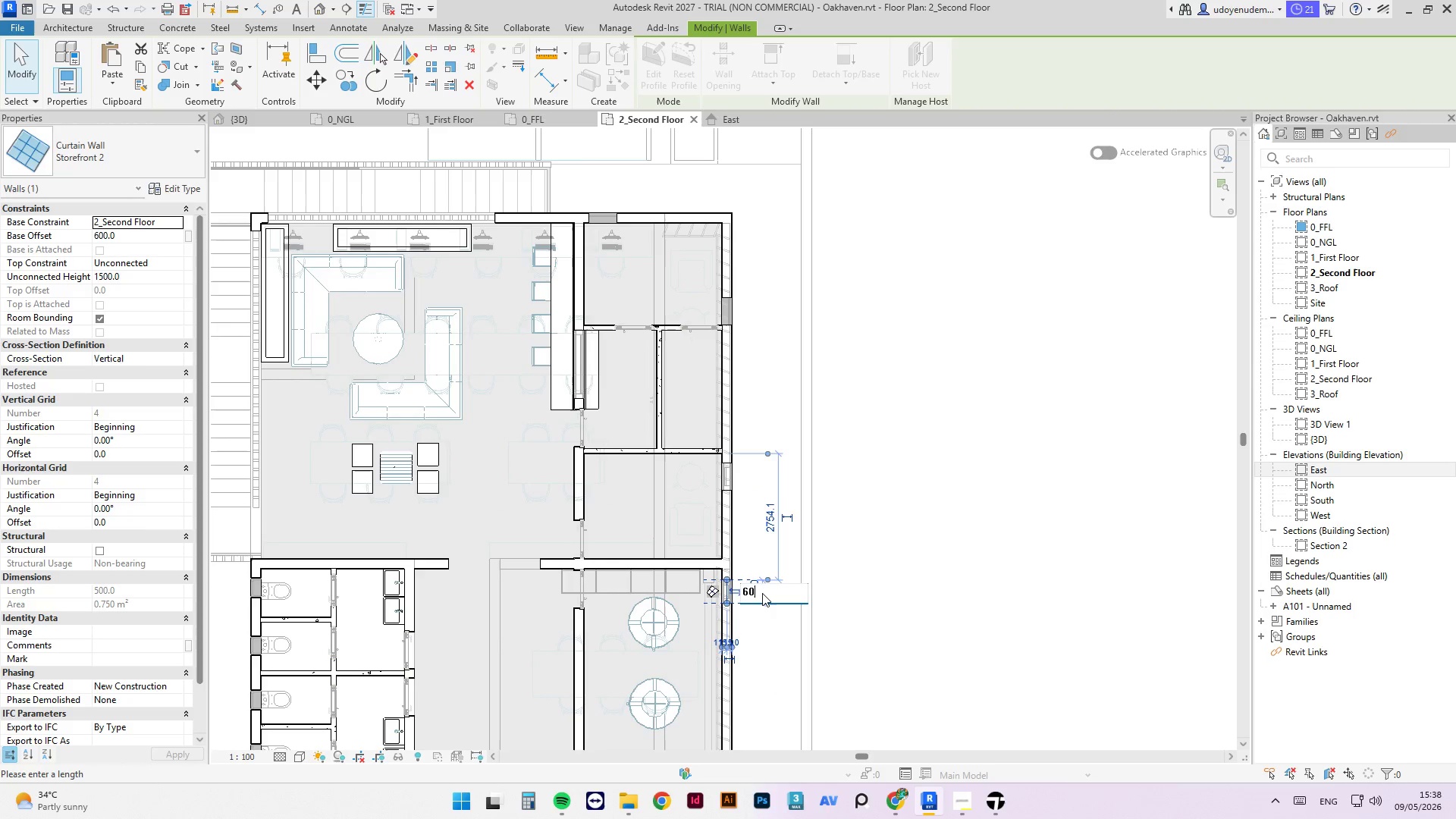 
key(Numpad0)
 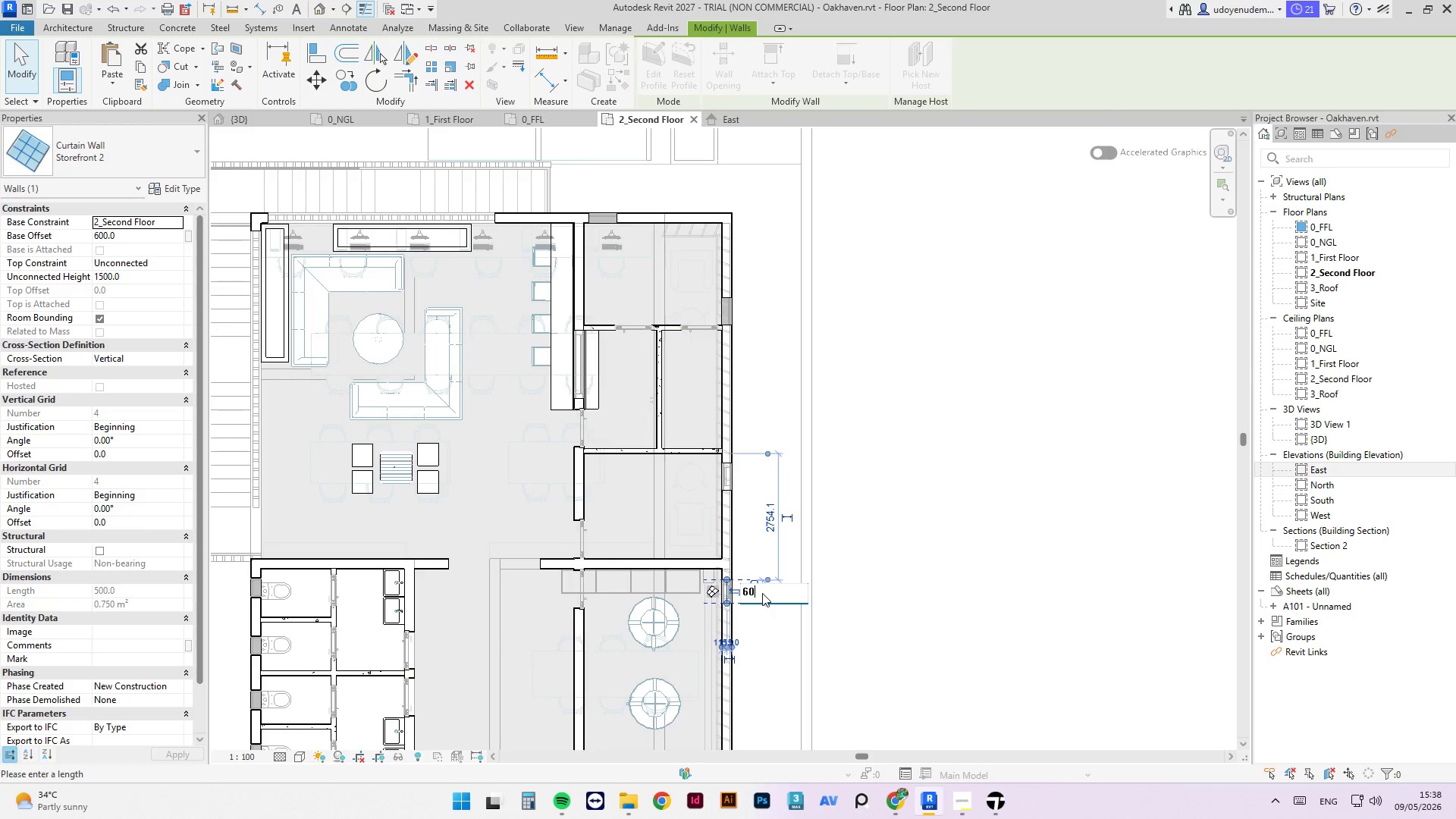 
key(Numpad0)
 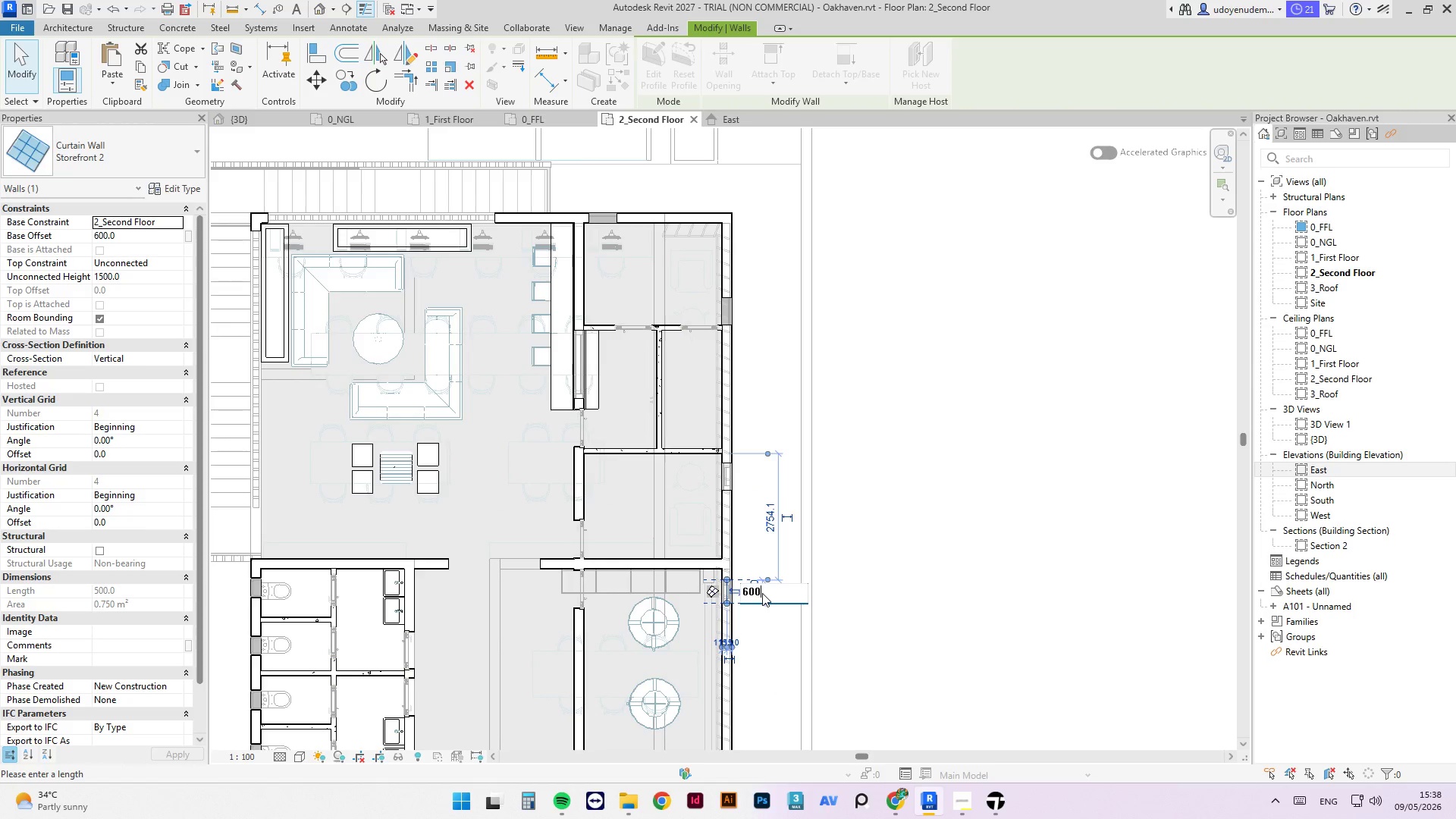 
key(NumpadEnter)
 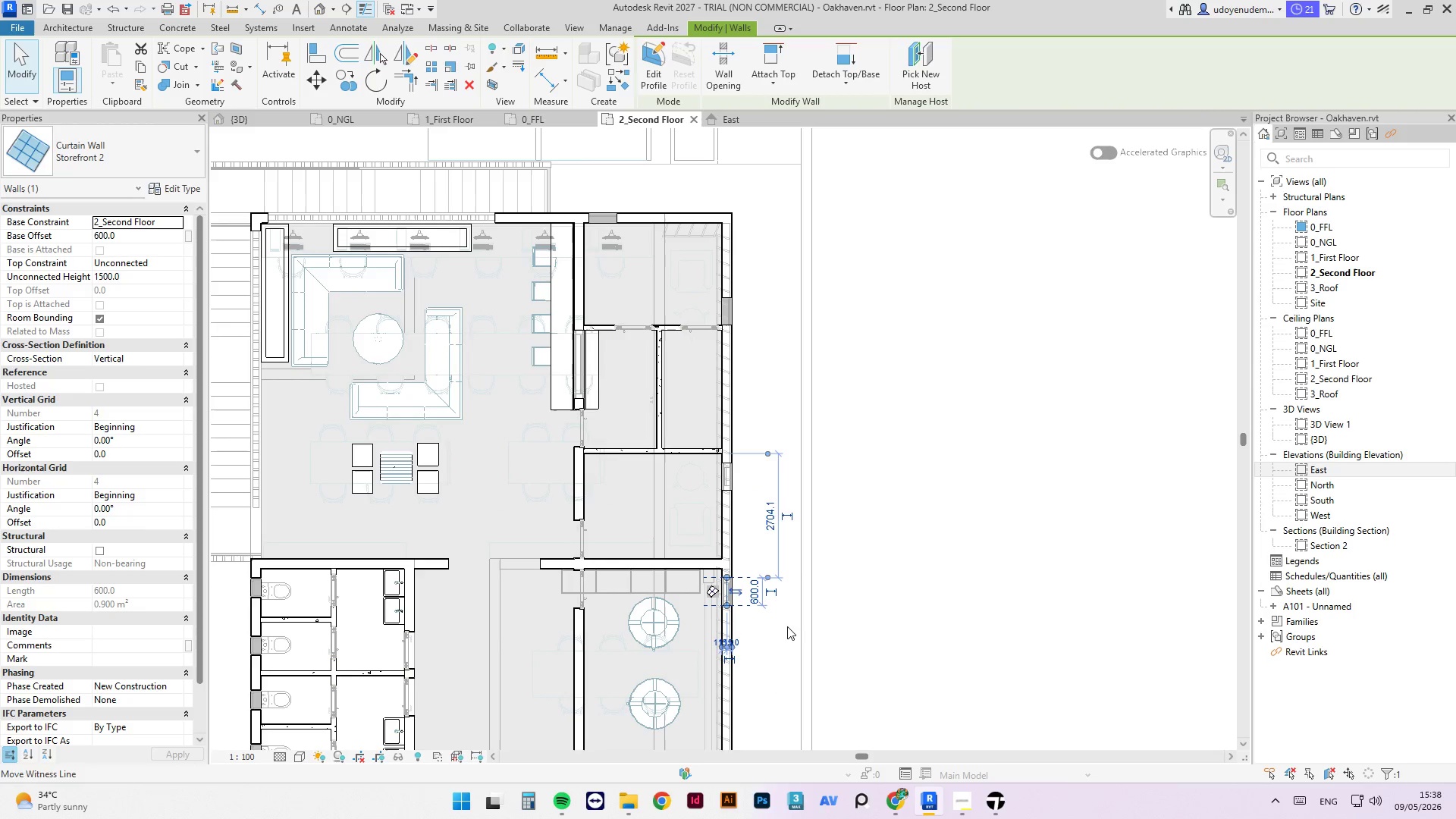 
left_click([720, 675])
 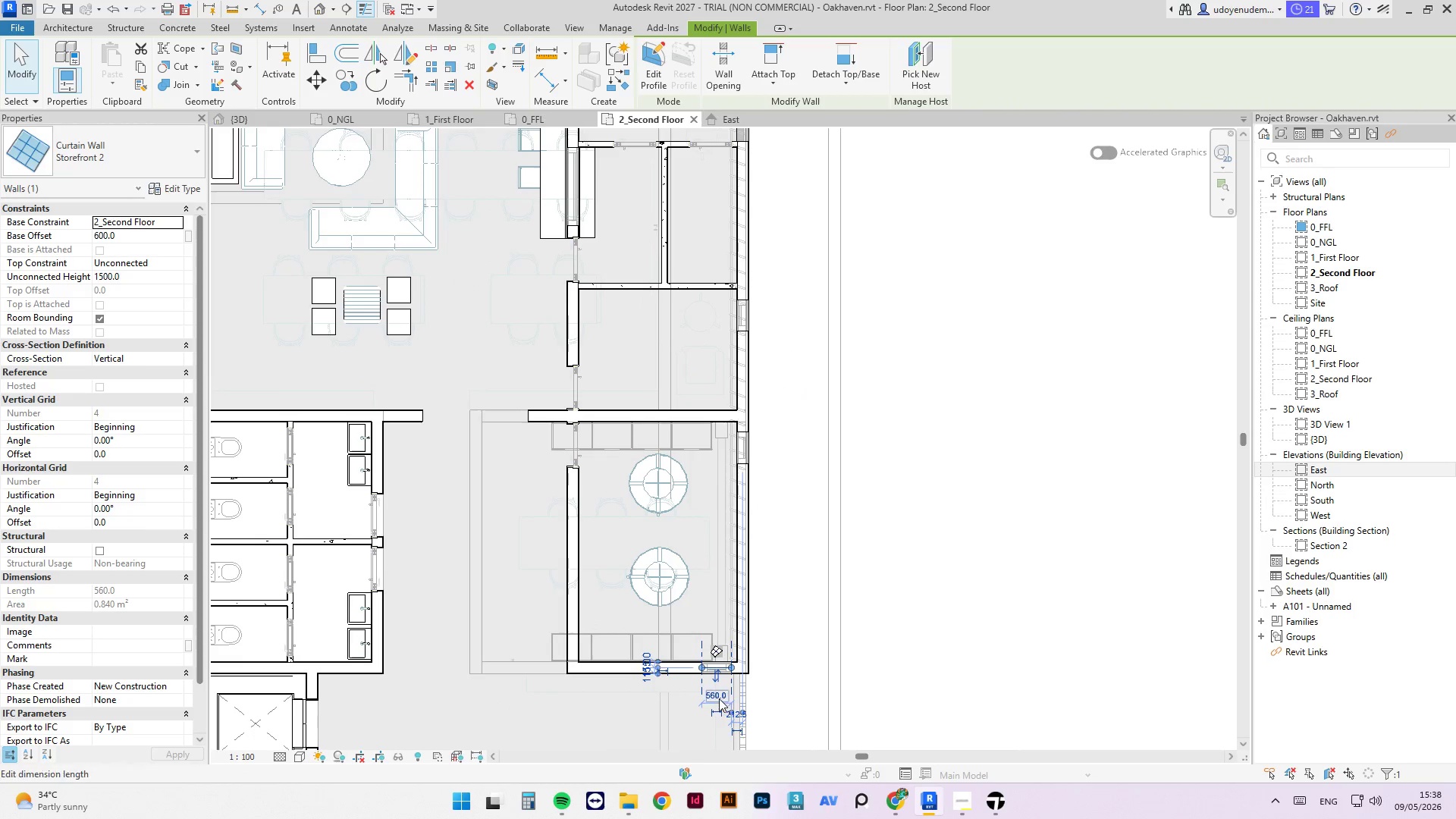 
scroll: coordinate [726, 681], scroll_direction: up, amount: 1.0
 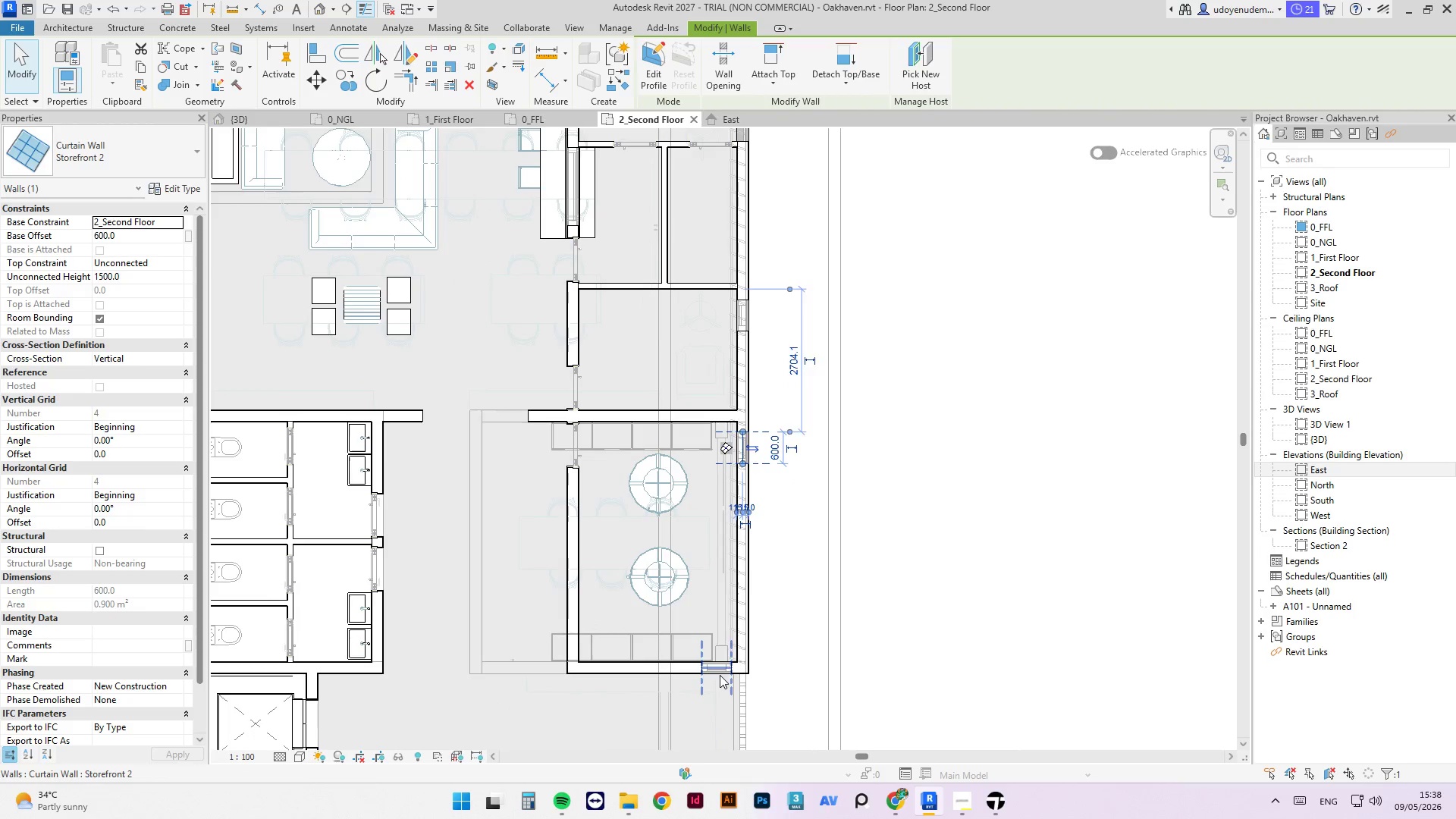 
left_click([719, 698])
 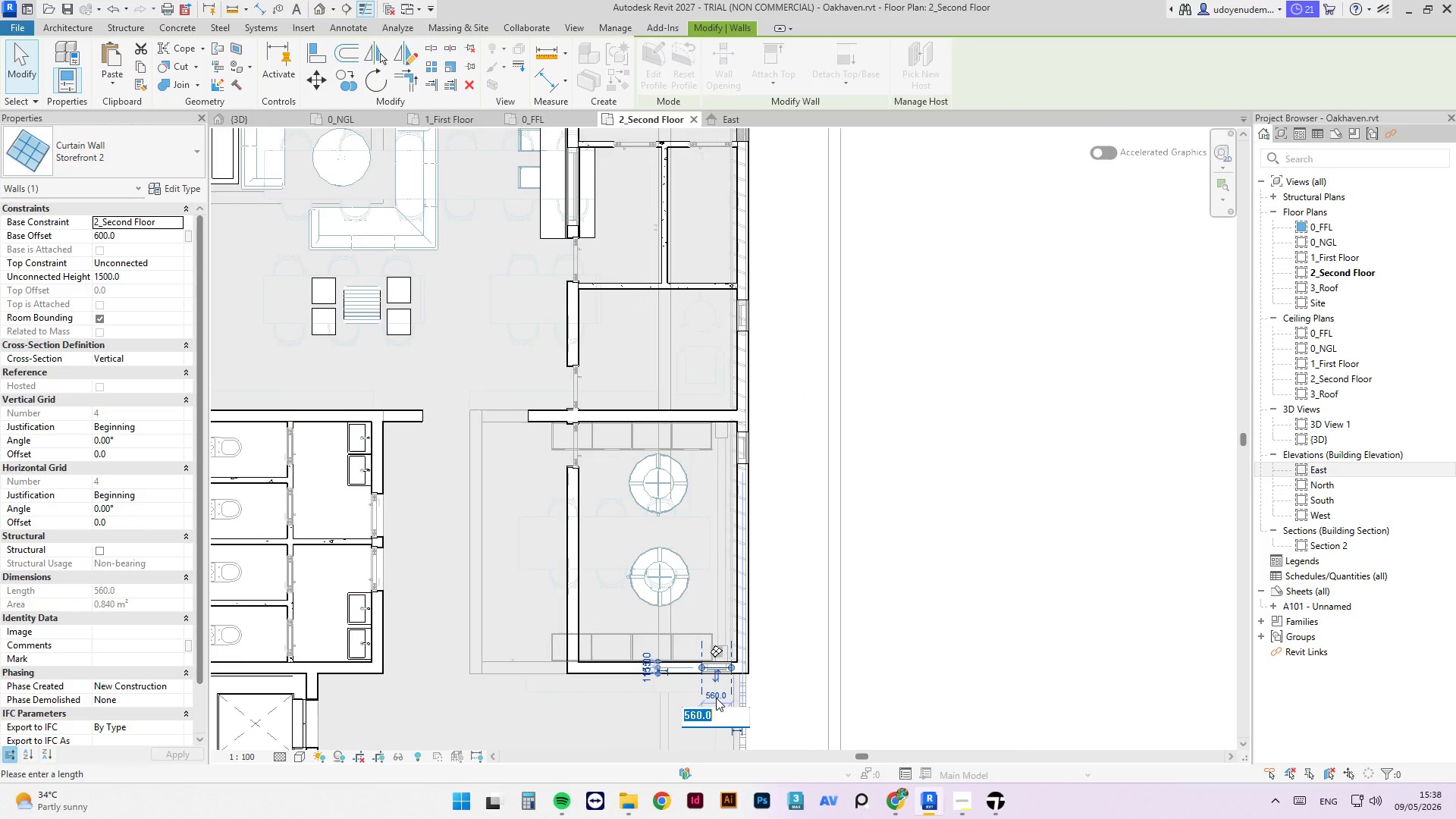 
key(Numpad6)
 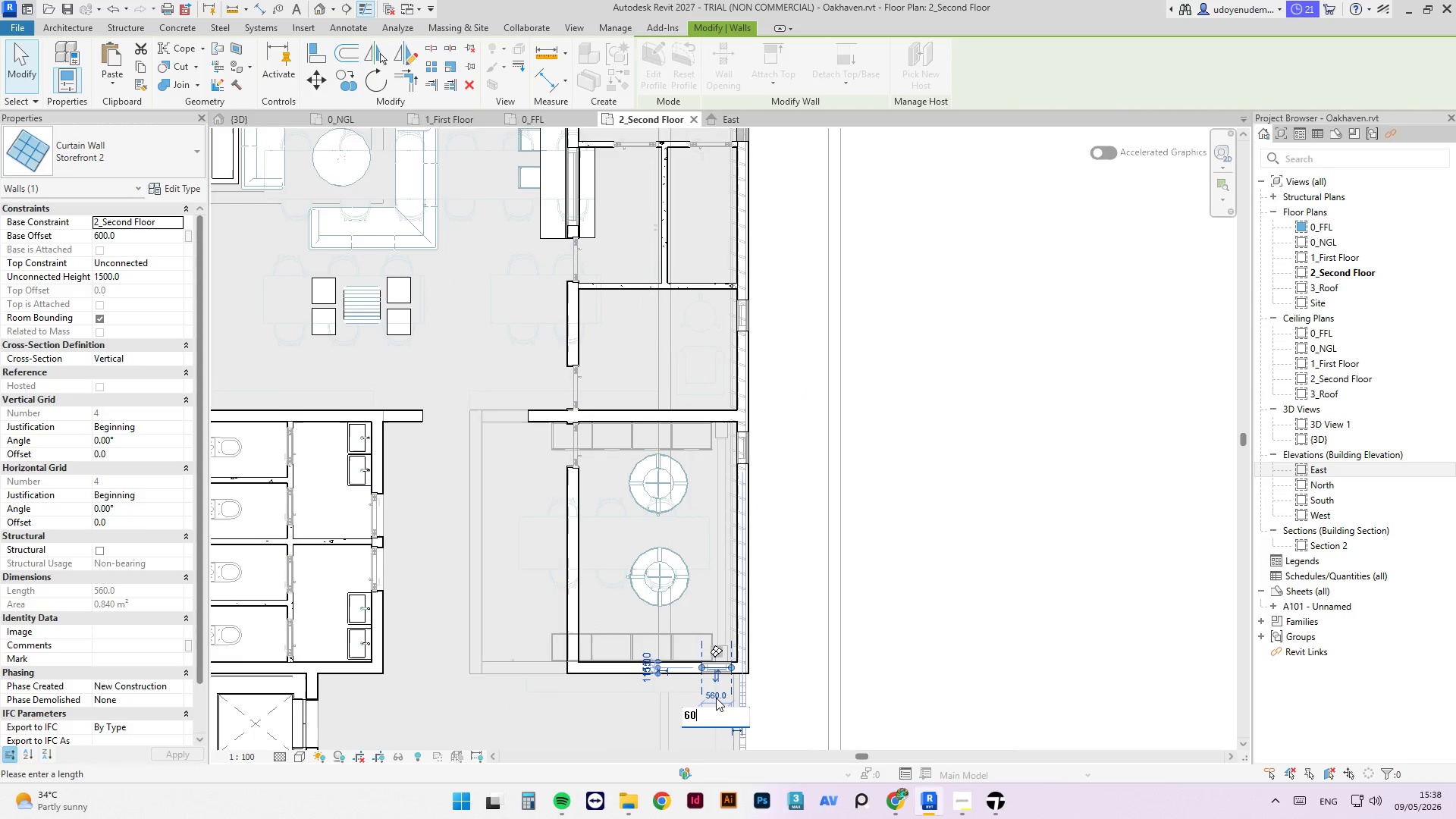 
key(Numpad0)
 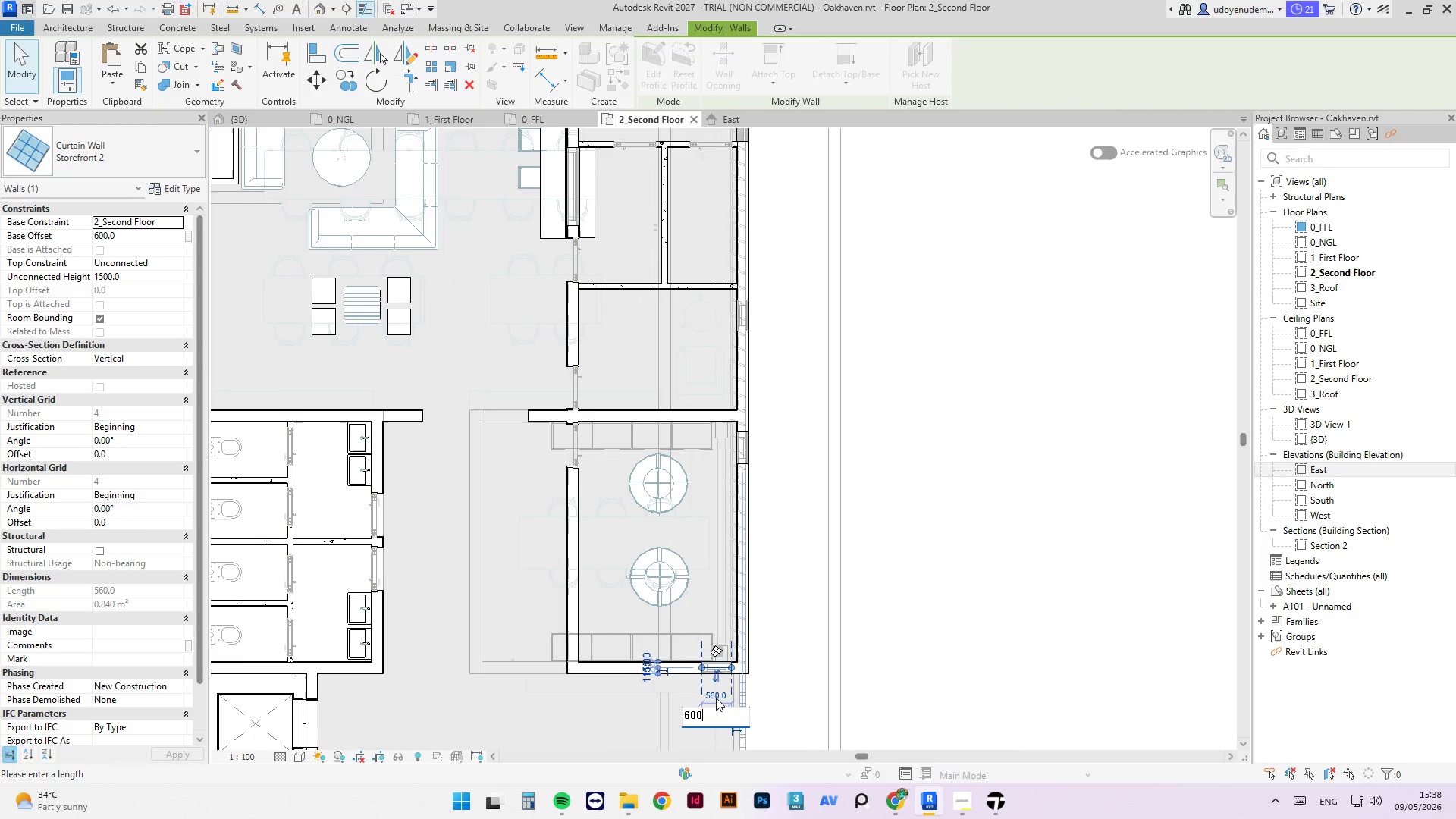 
key(Numpad0)
 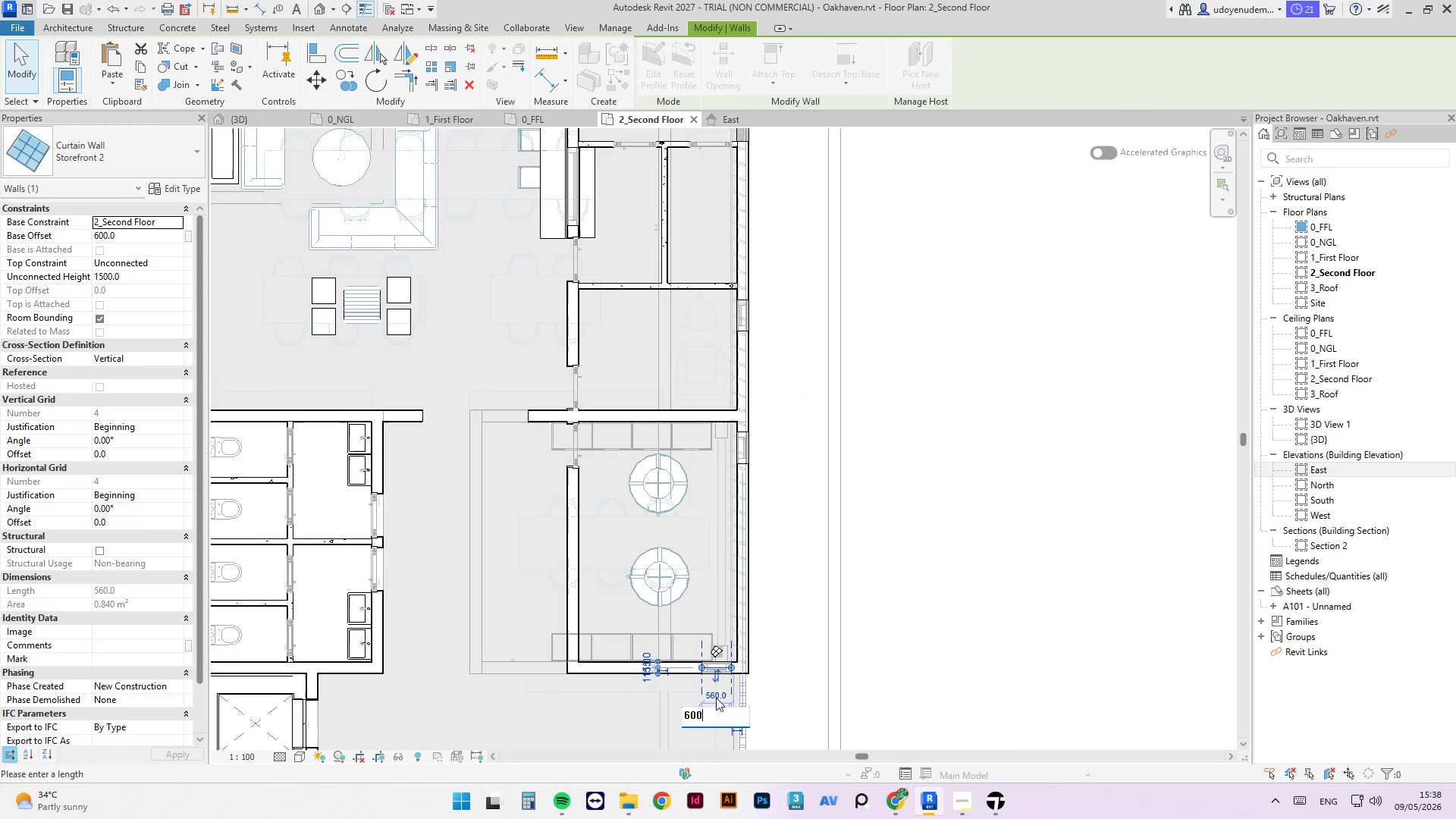 
key(NumpadEnter)
 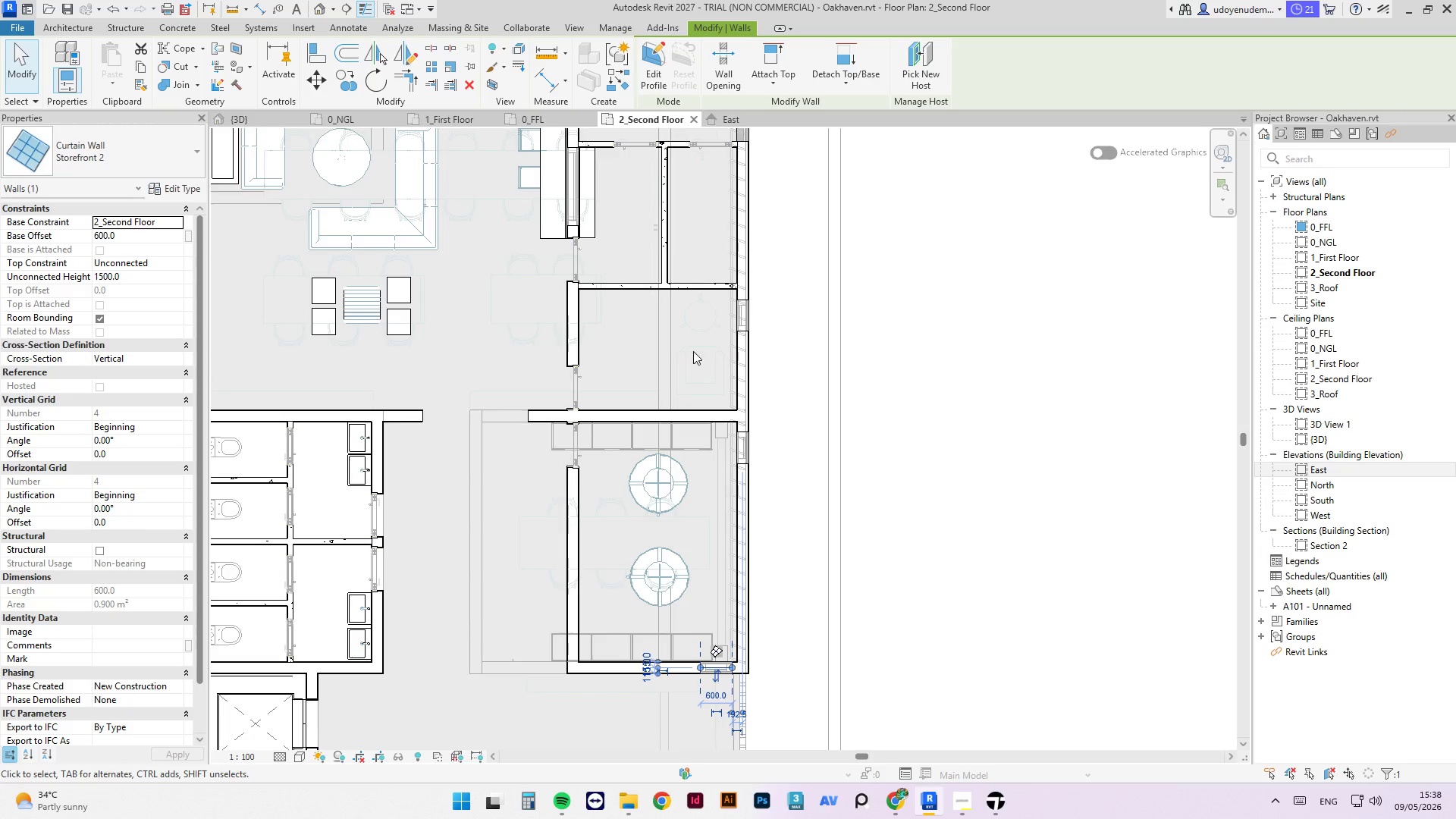 
scroll: coordinate [761, 530], scroll_direction: down, amount: 1.0
 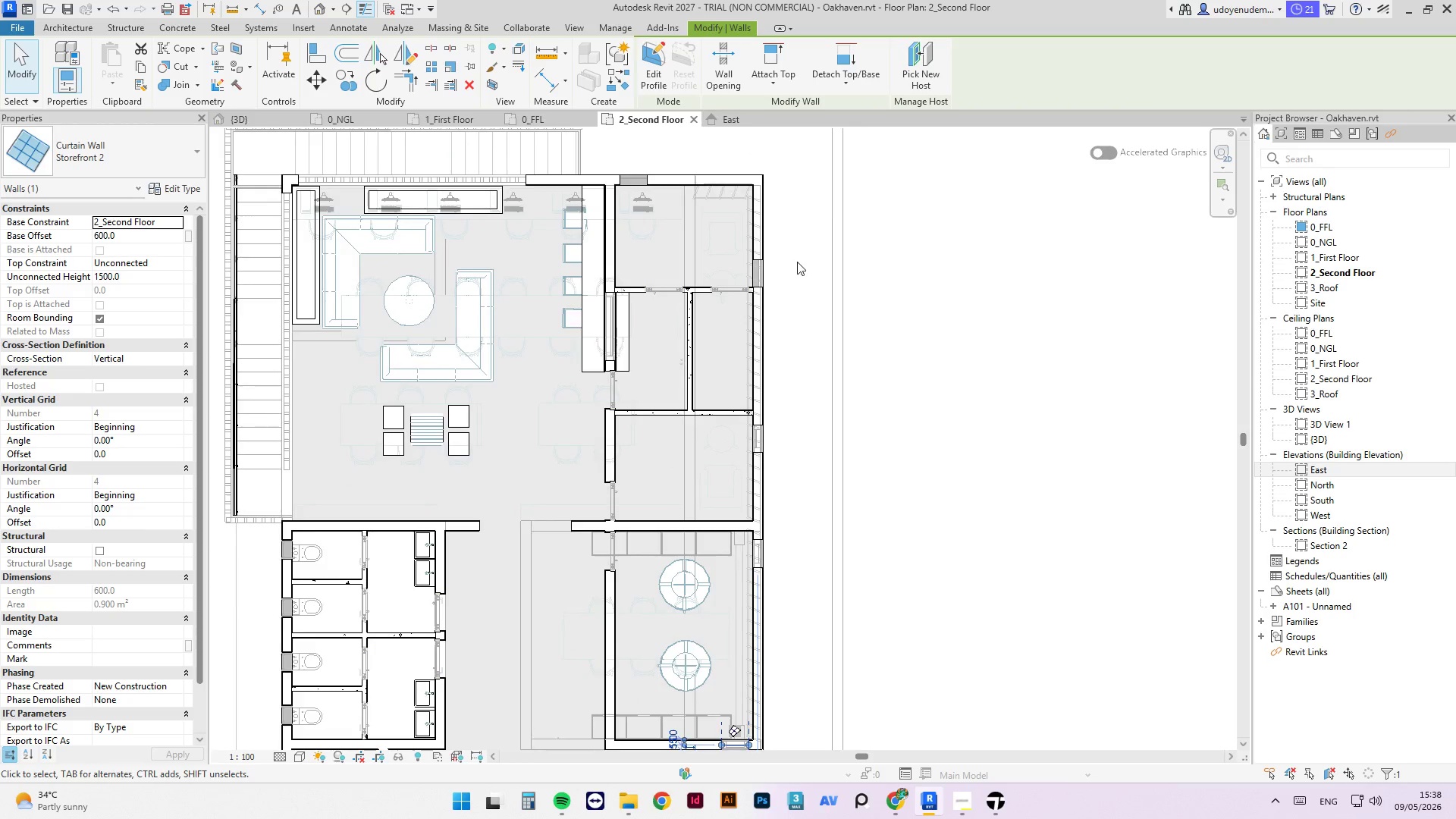 
scroll: coordinate [783, 298], scroll_direction: up, amount: 3.0
 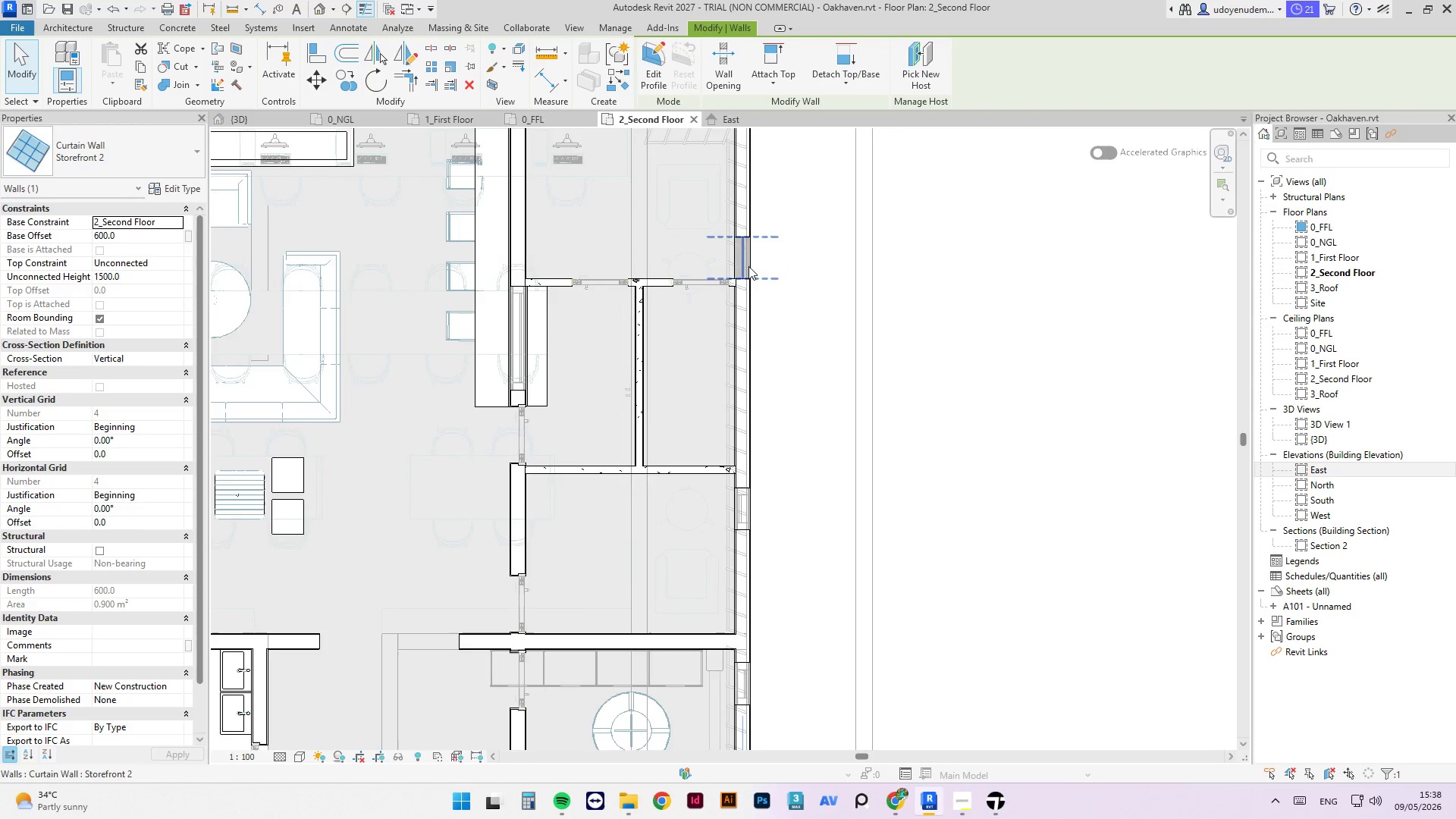 
left_click([745, 263])
 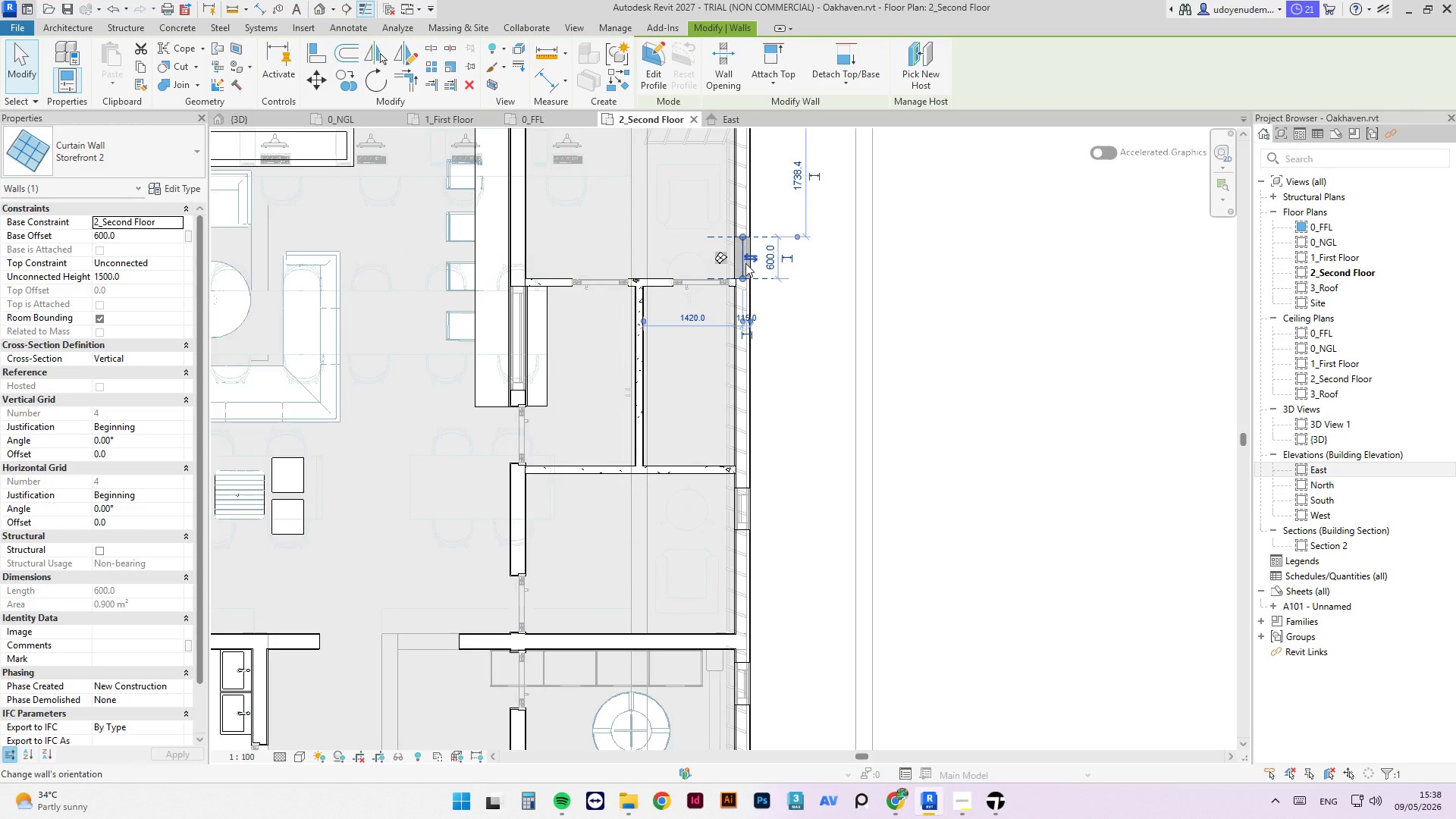 
hold_key(key=C, duration=0.34)
 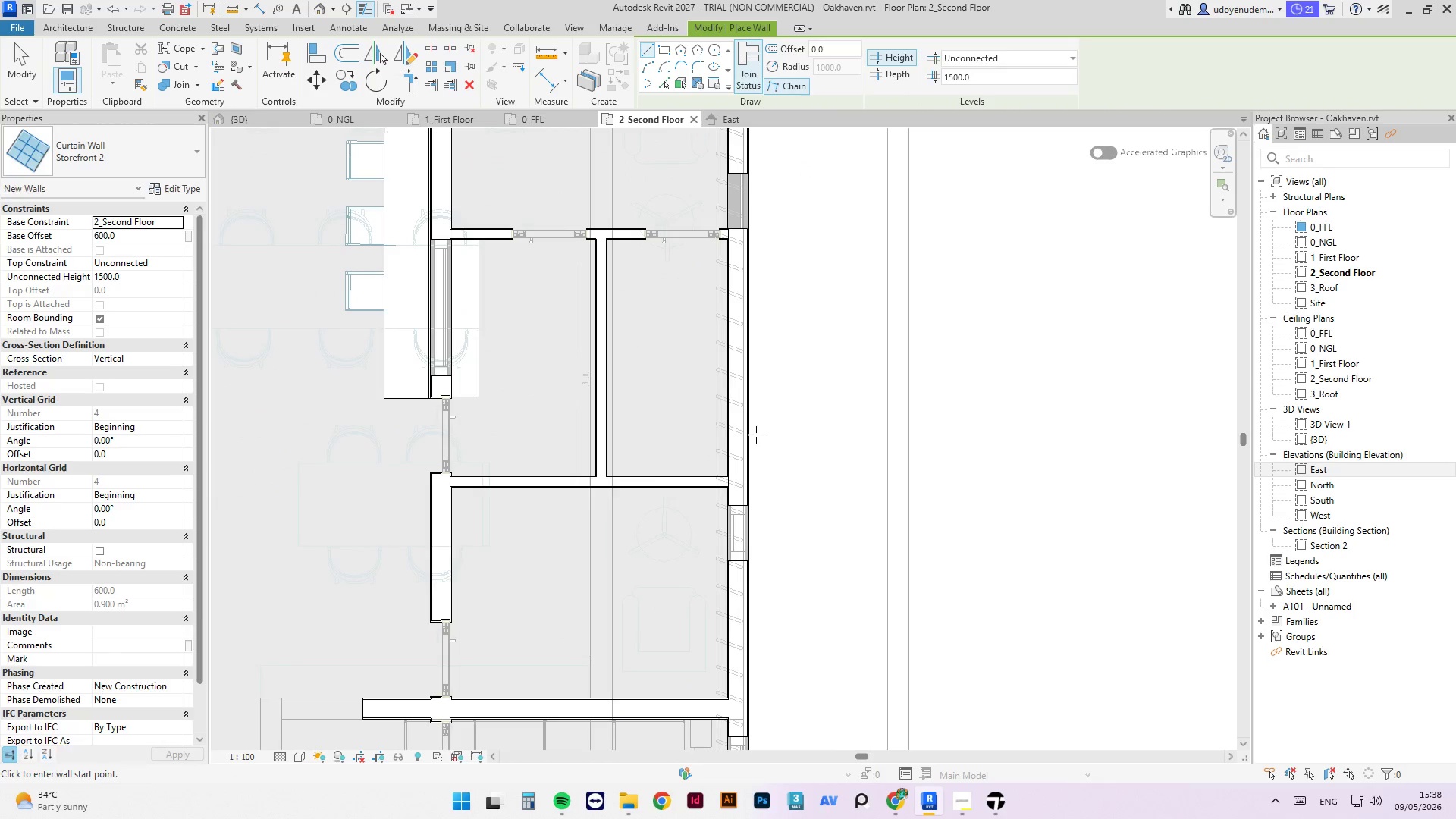 
key(S)
 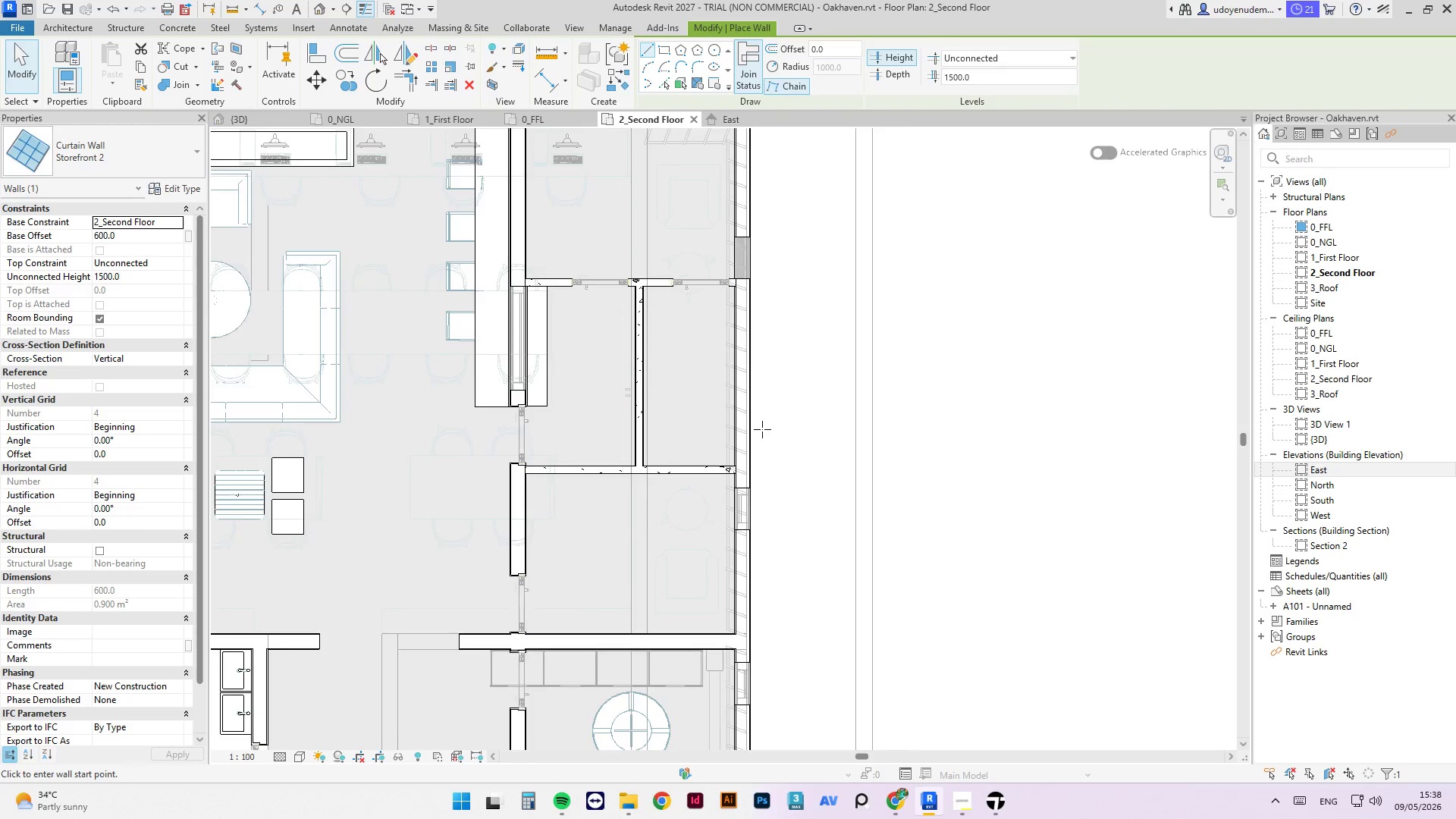 
scroll: coordinate [756, 434], scroll_direction: up, amount: 2.0
 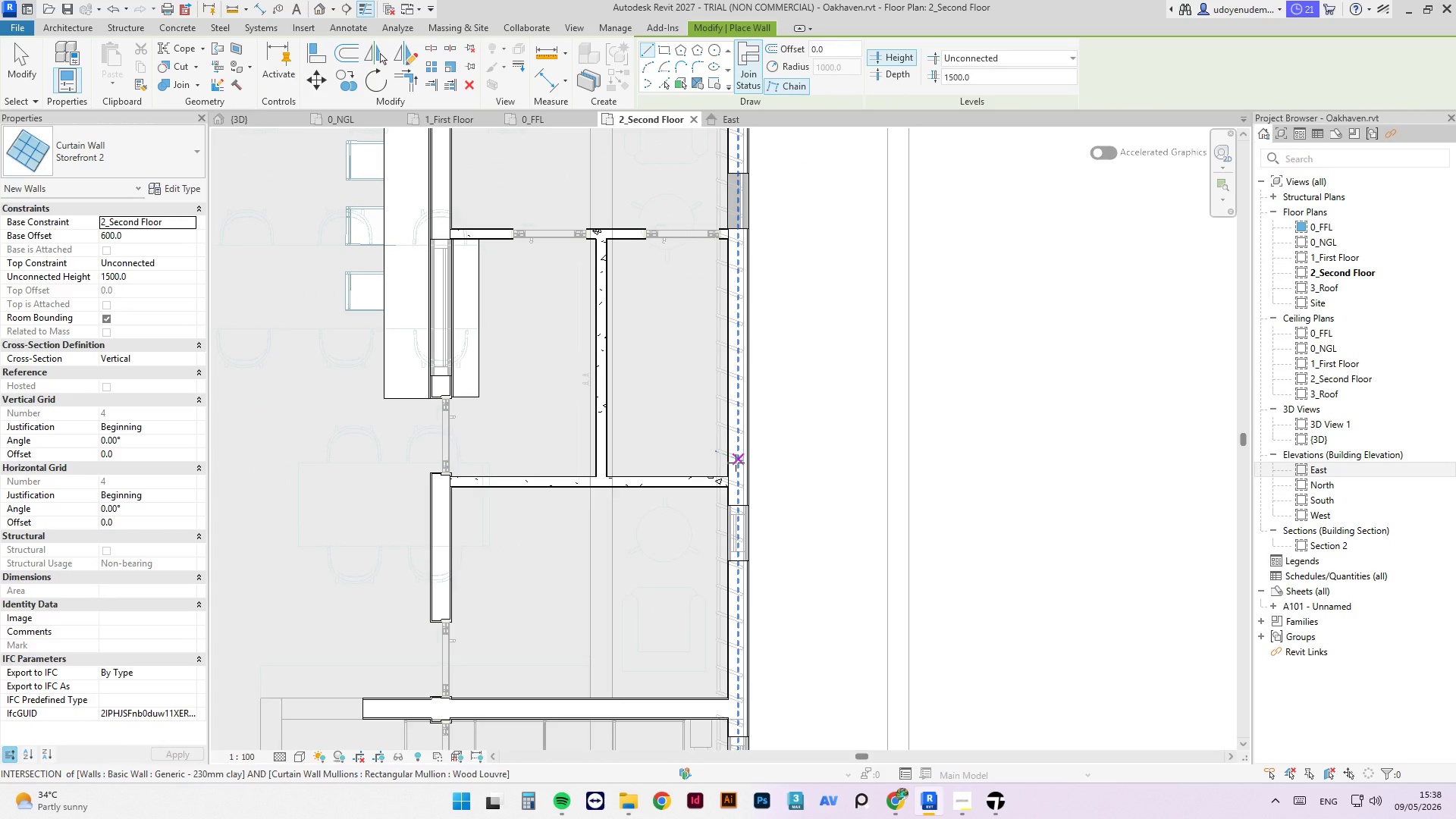 
wait(8.16)
 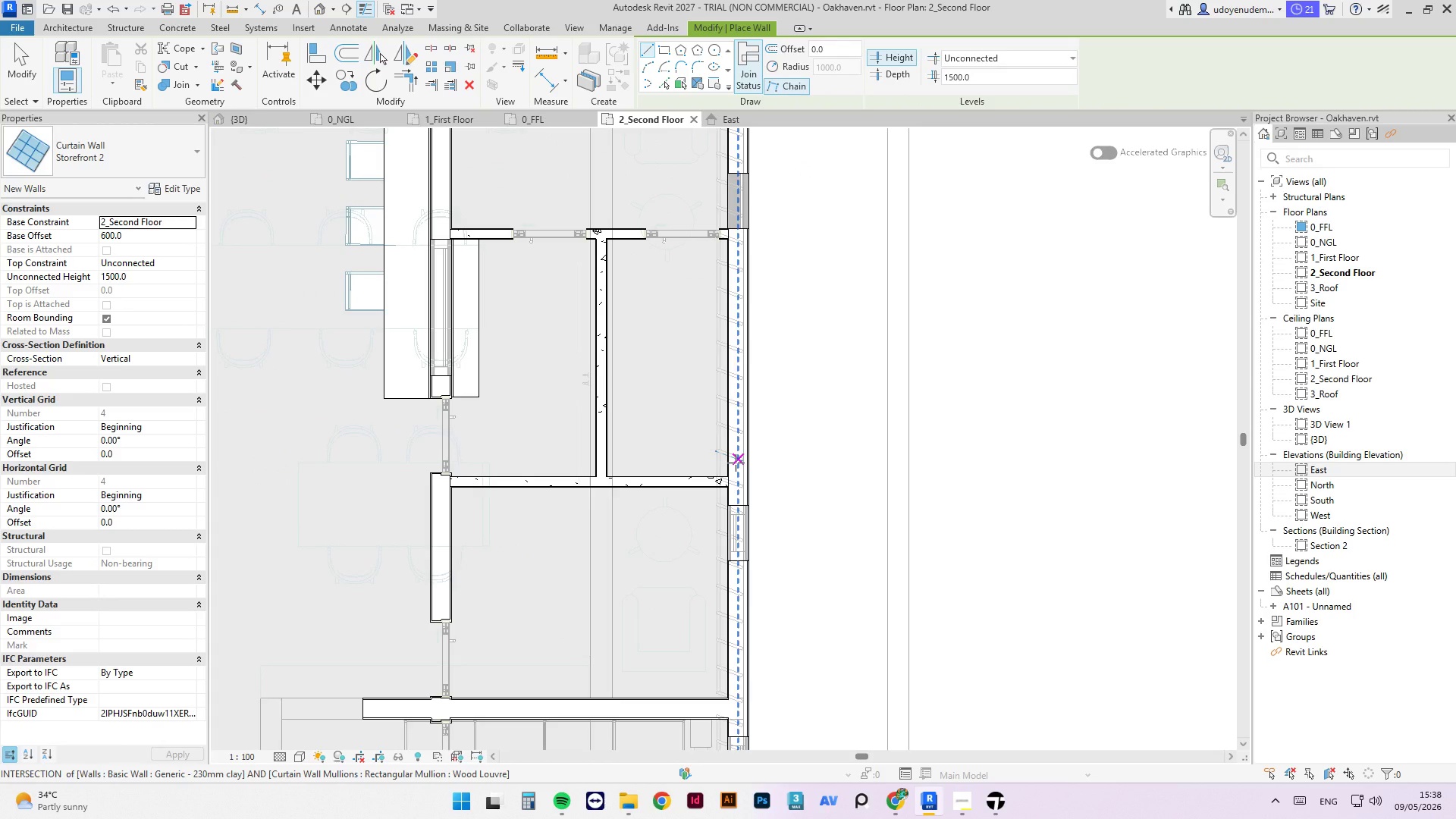 
left_click([735, 334])
 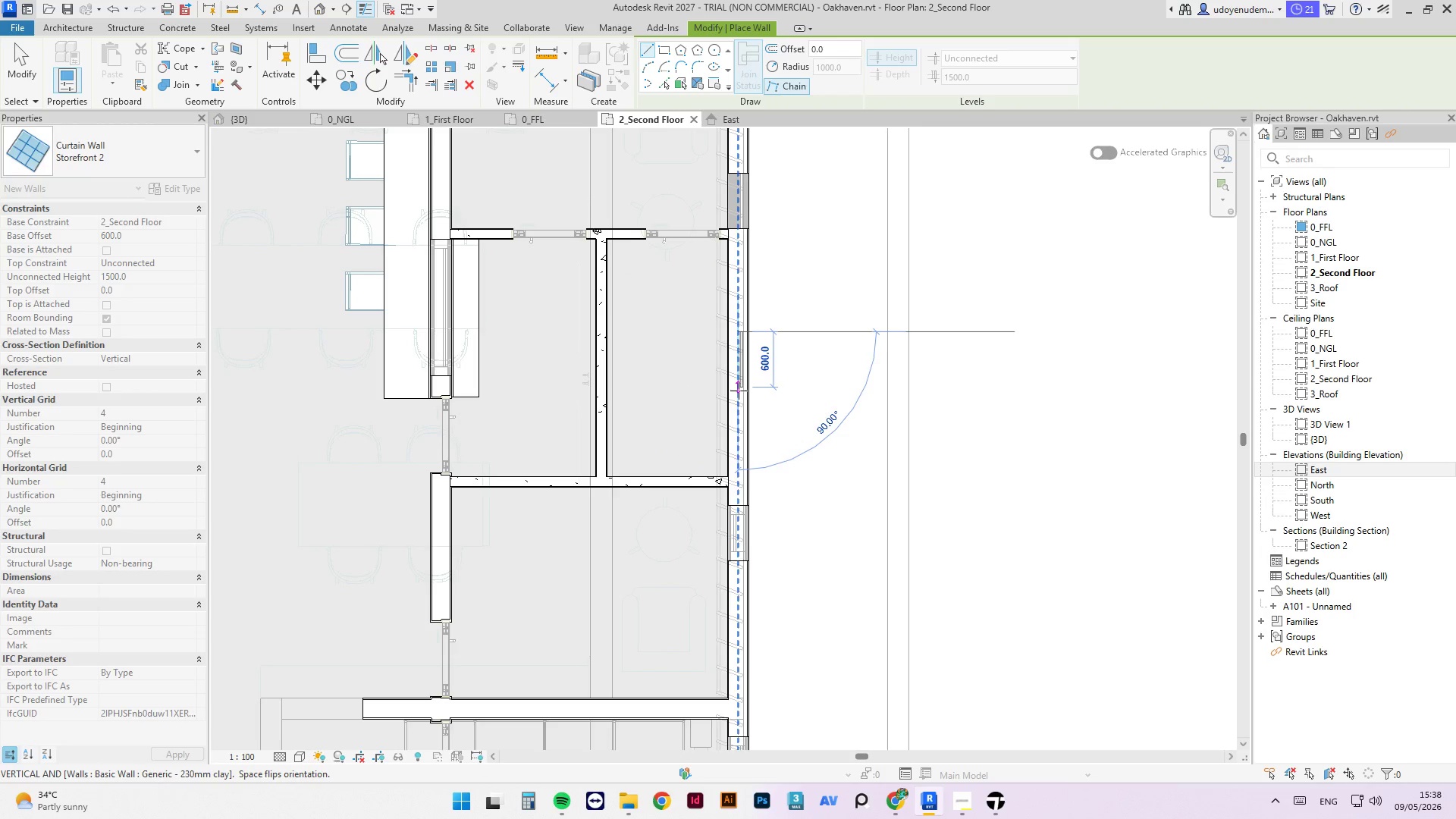 
left_click([739, 391])
 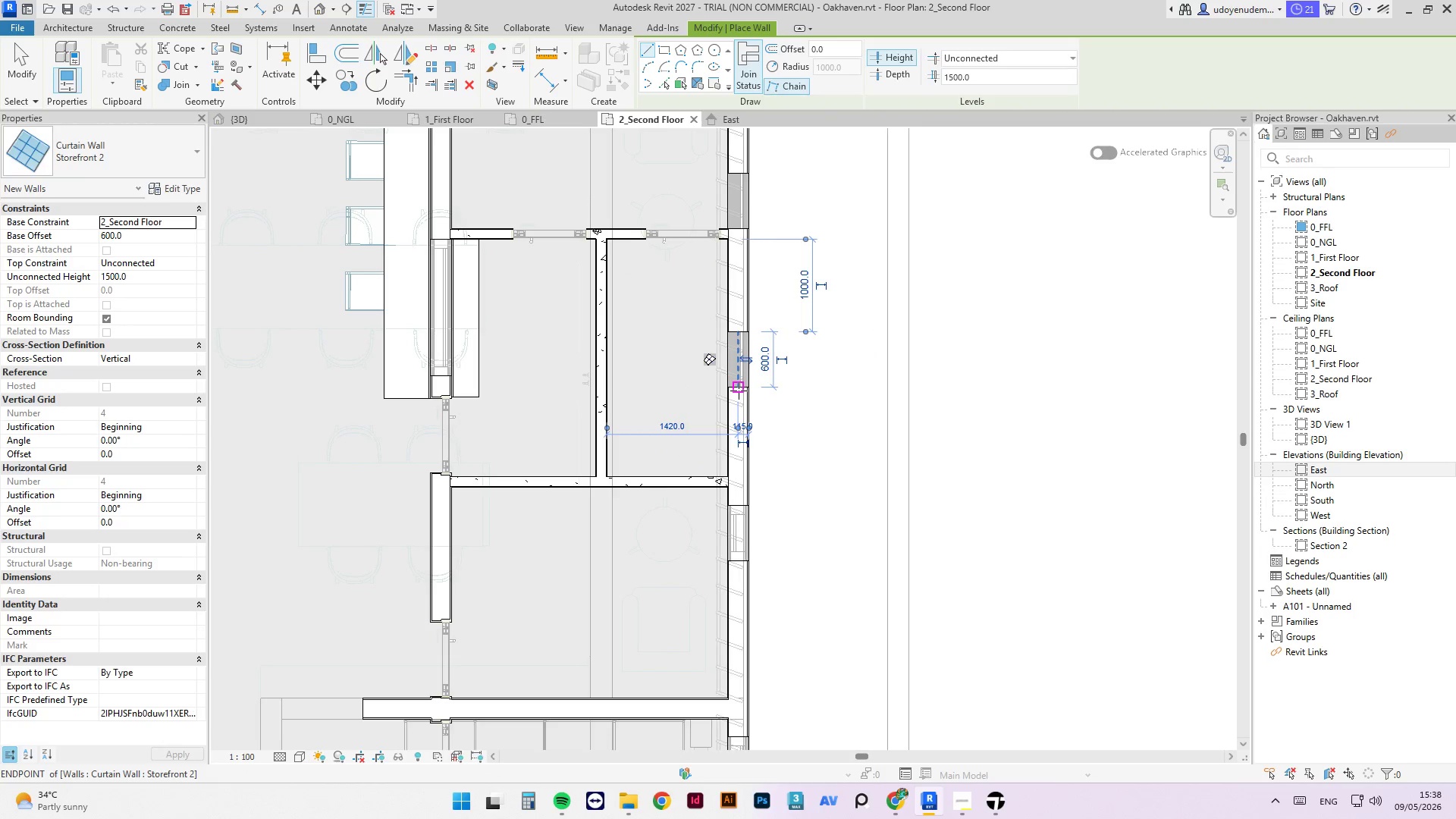 
key(Escape)
 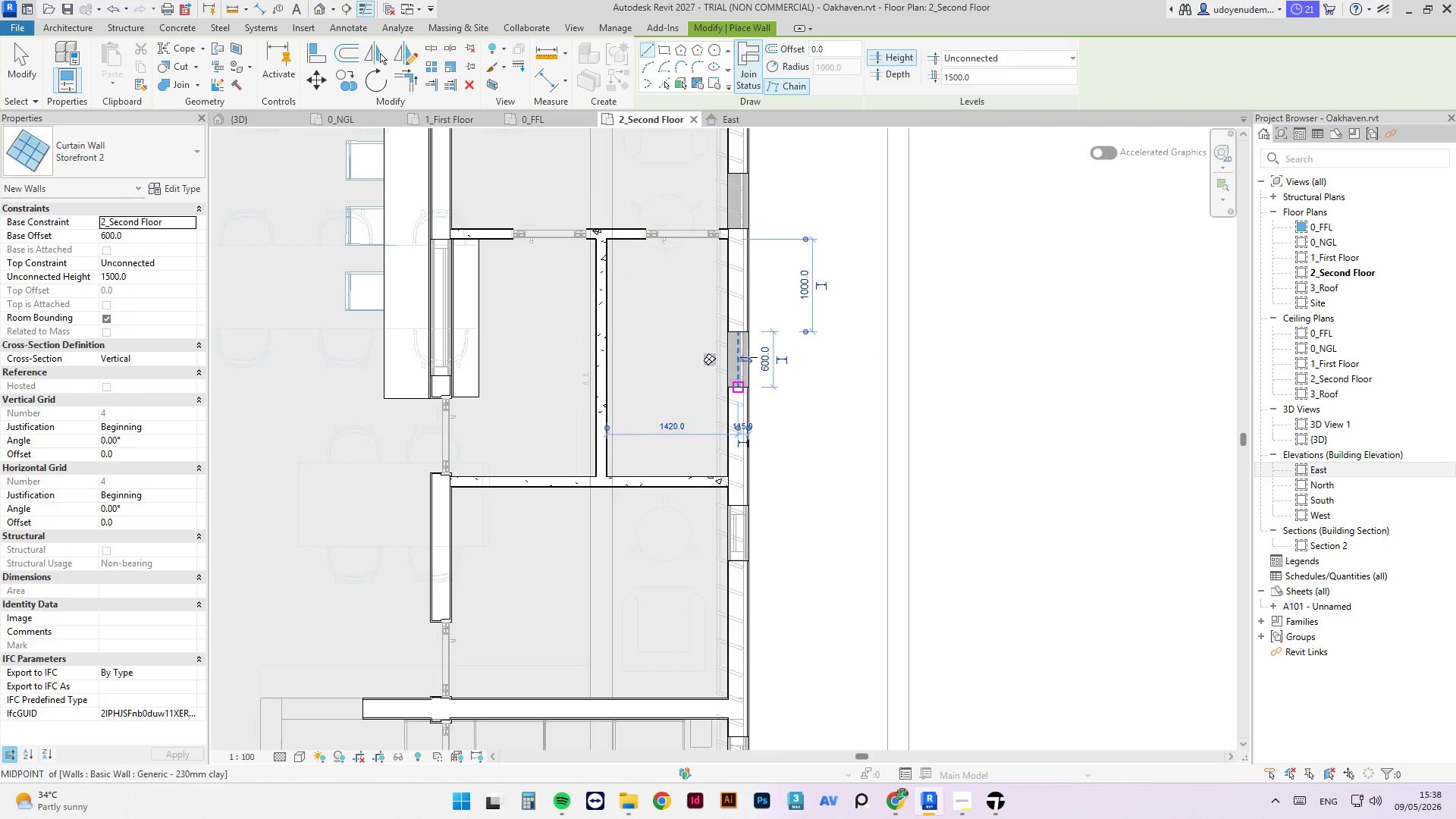 
key(Escape)
 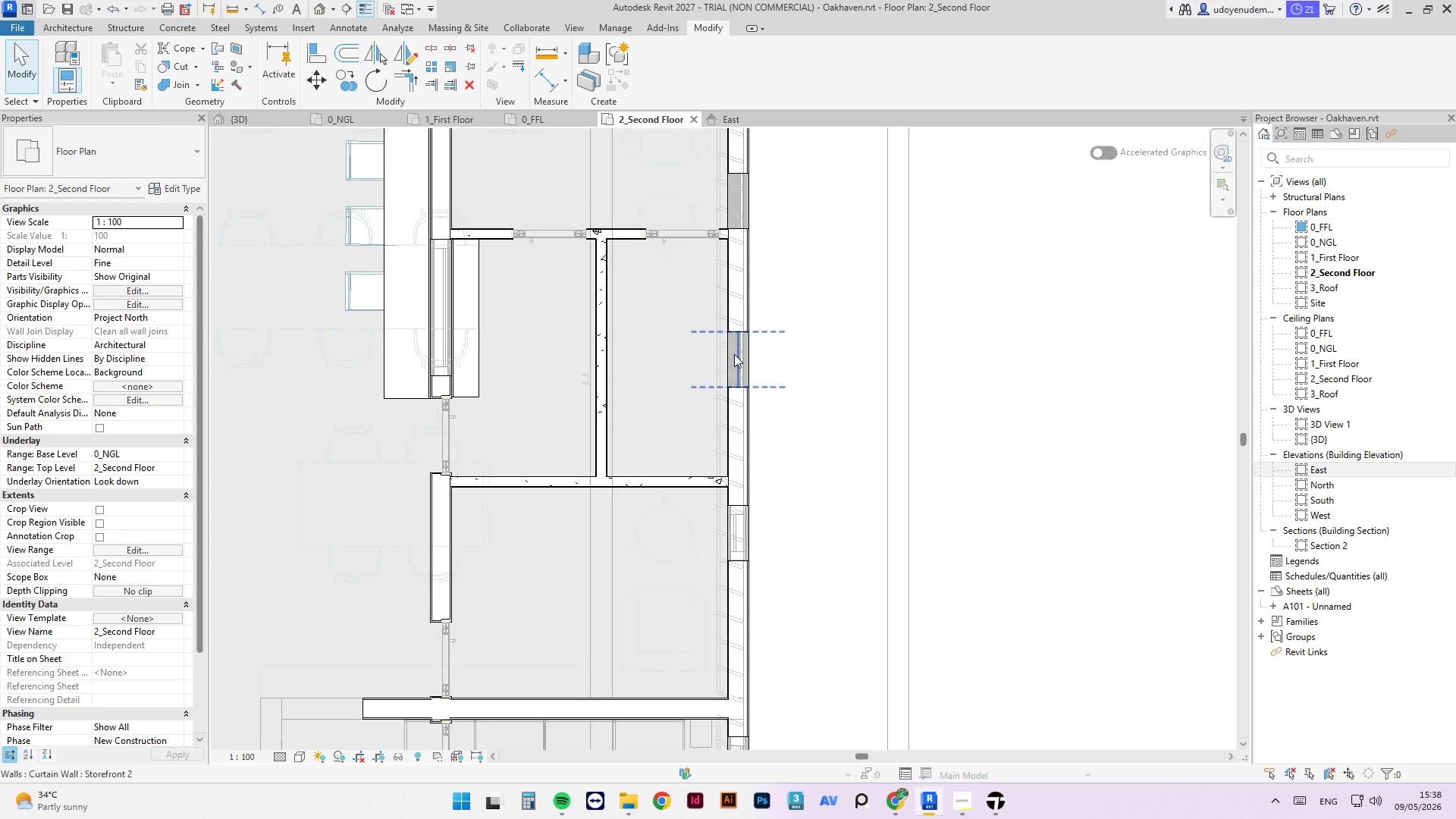 
left_click([737, 354])
 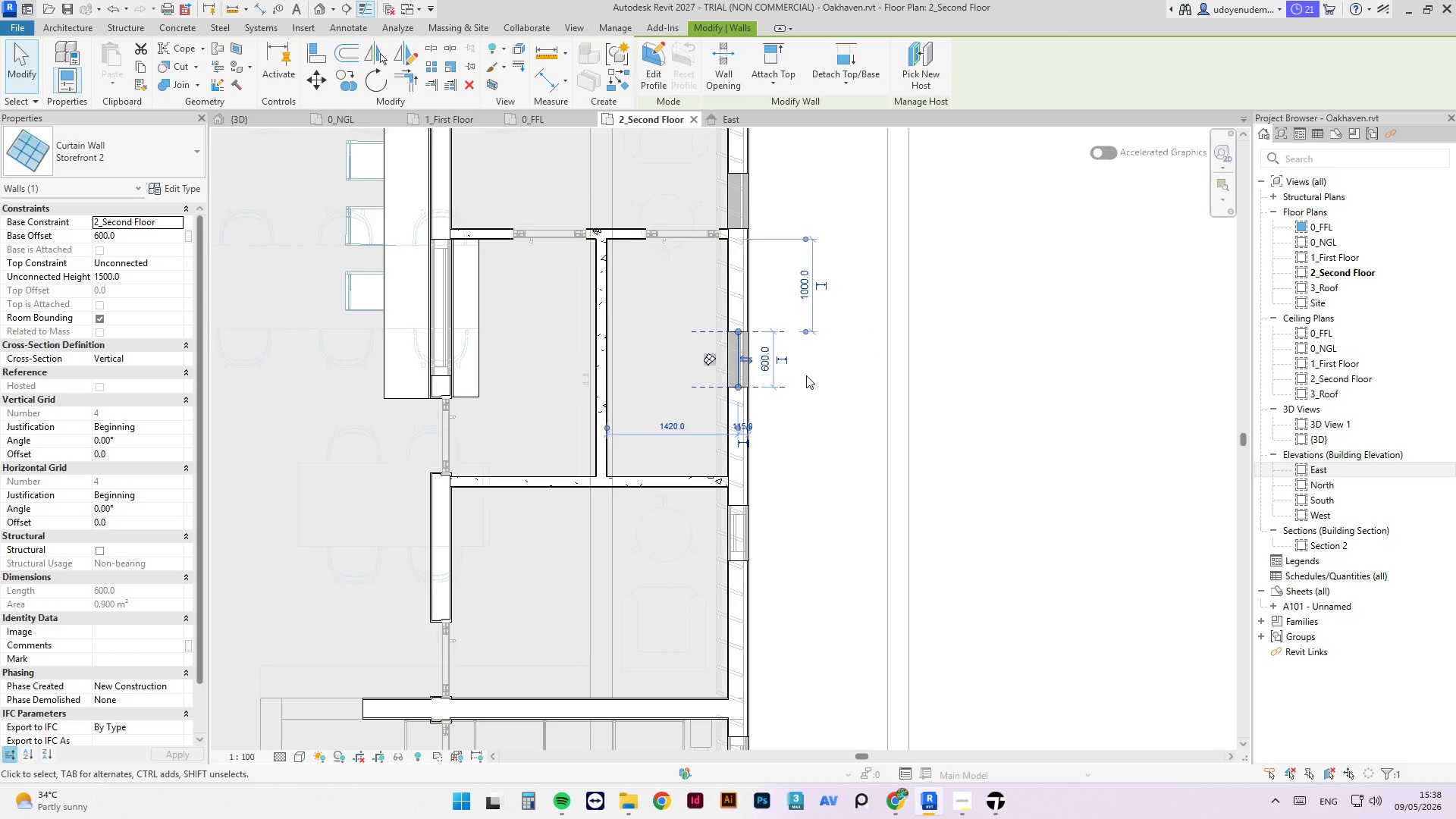 
key(Control+S)
 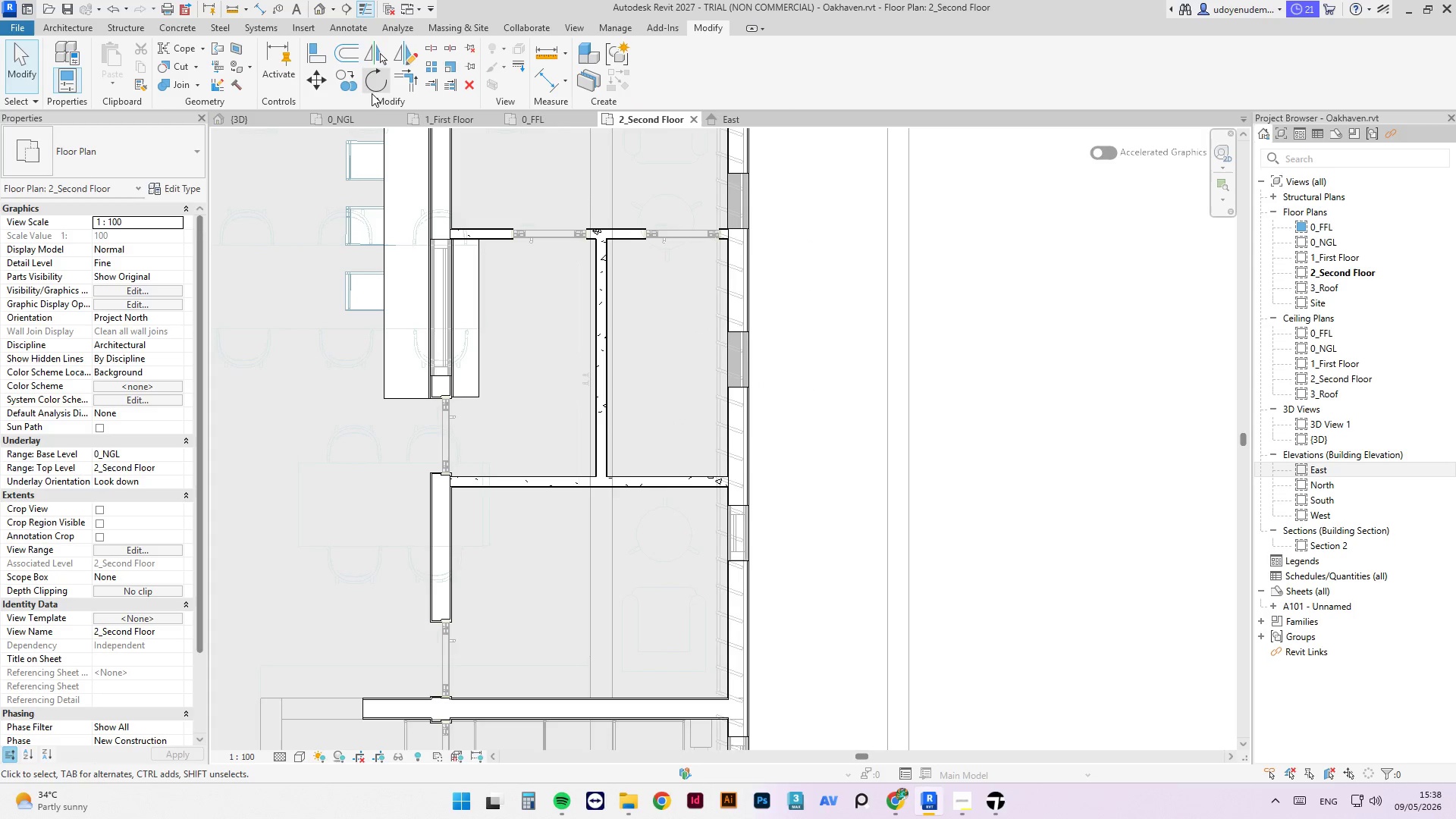 
left_click([286, 118])
 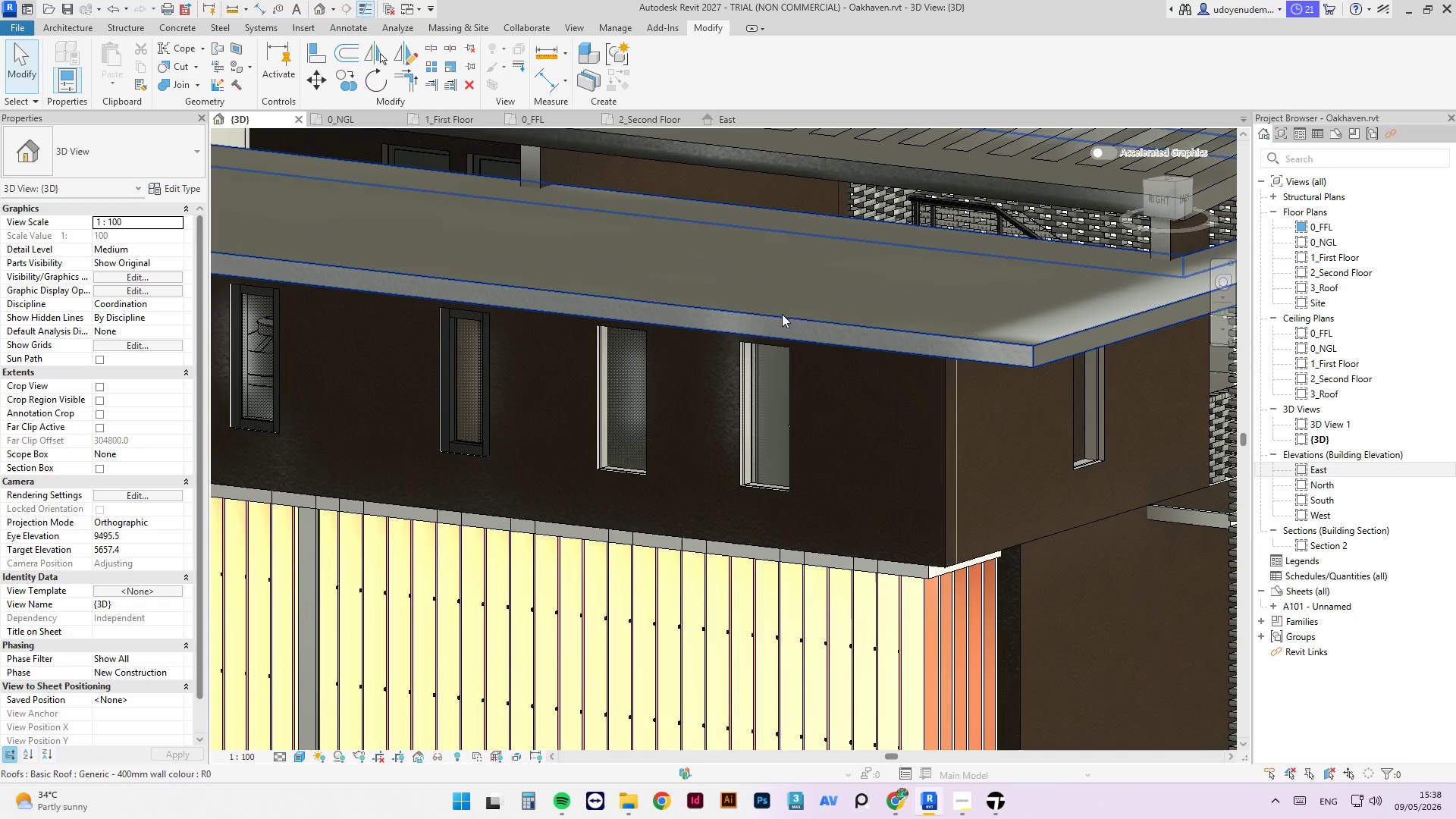 
hold_key(key=ShiftLeft, duration=1.77)
 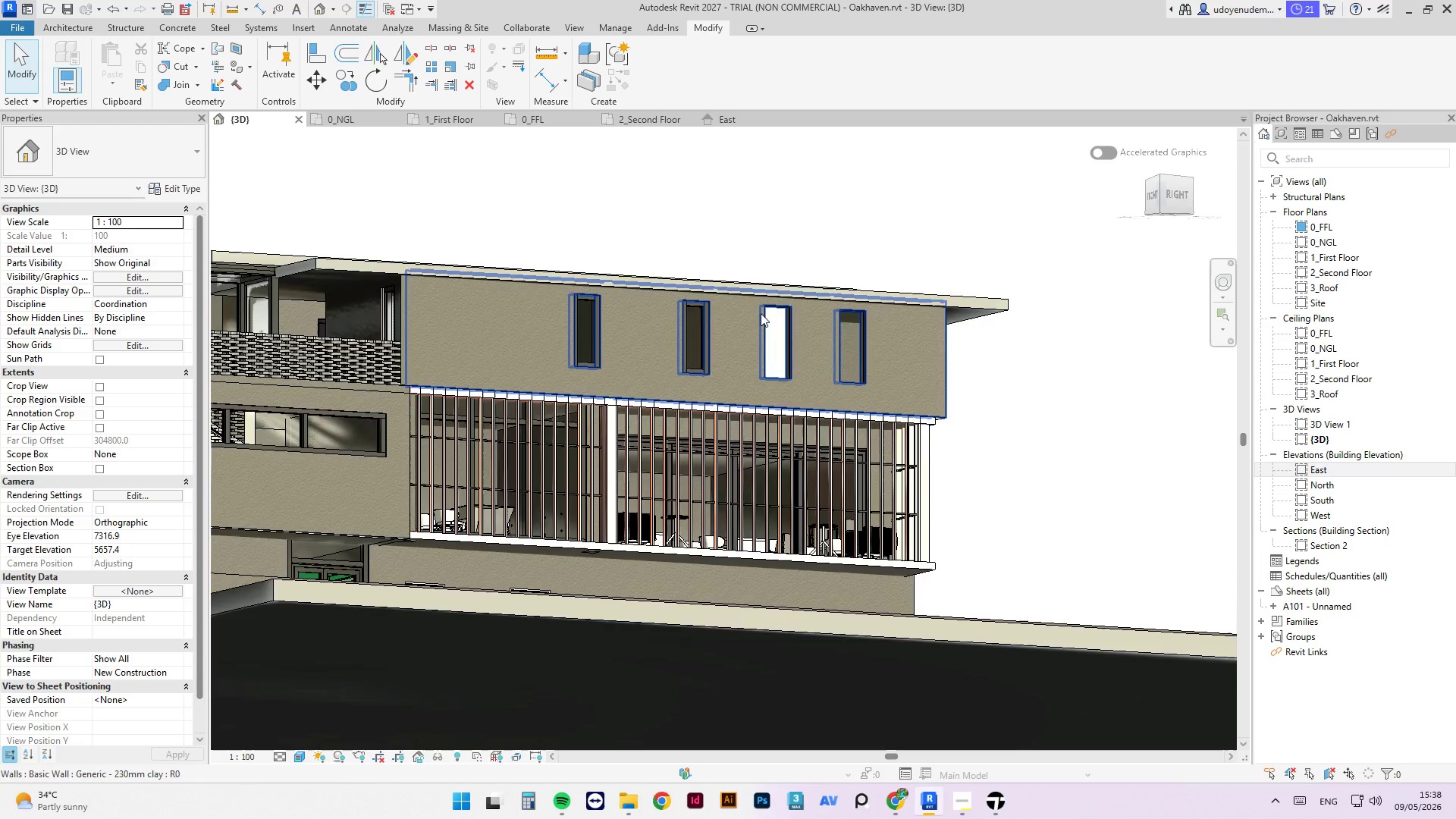 
scroll: coordinate [776, 323], scroll_direction: down, amount: 5.0
 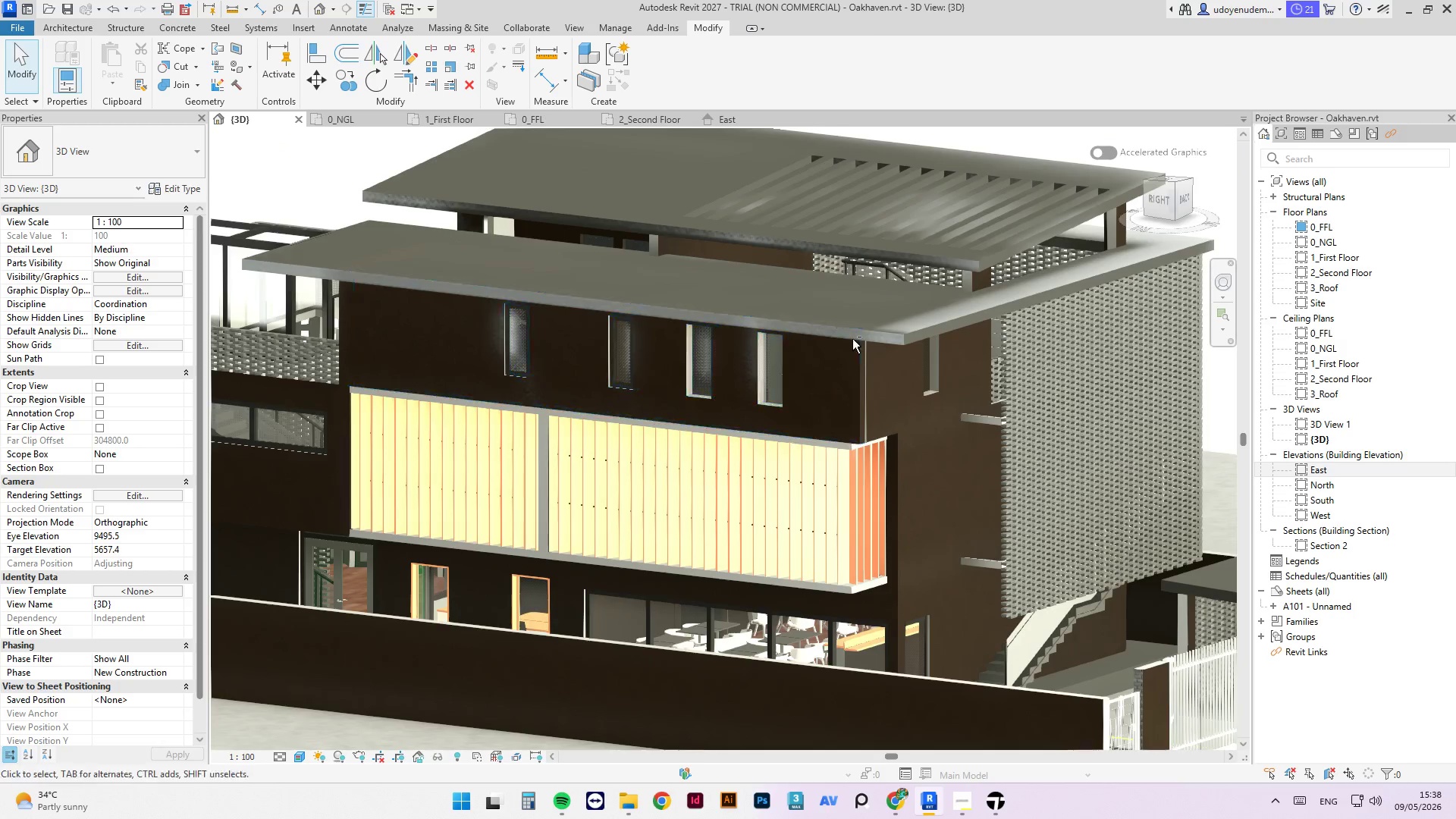 
scroll: coordinate [764, 314], scroll_direction: up, amount: 3.0
 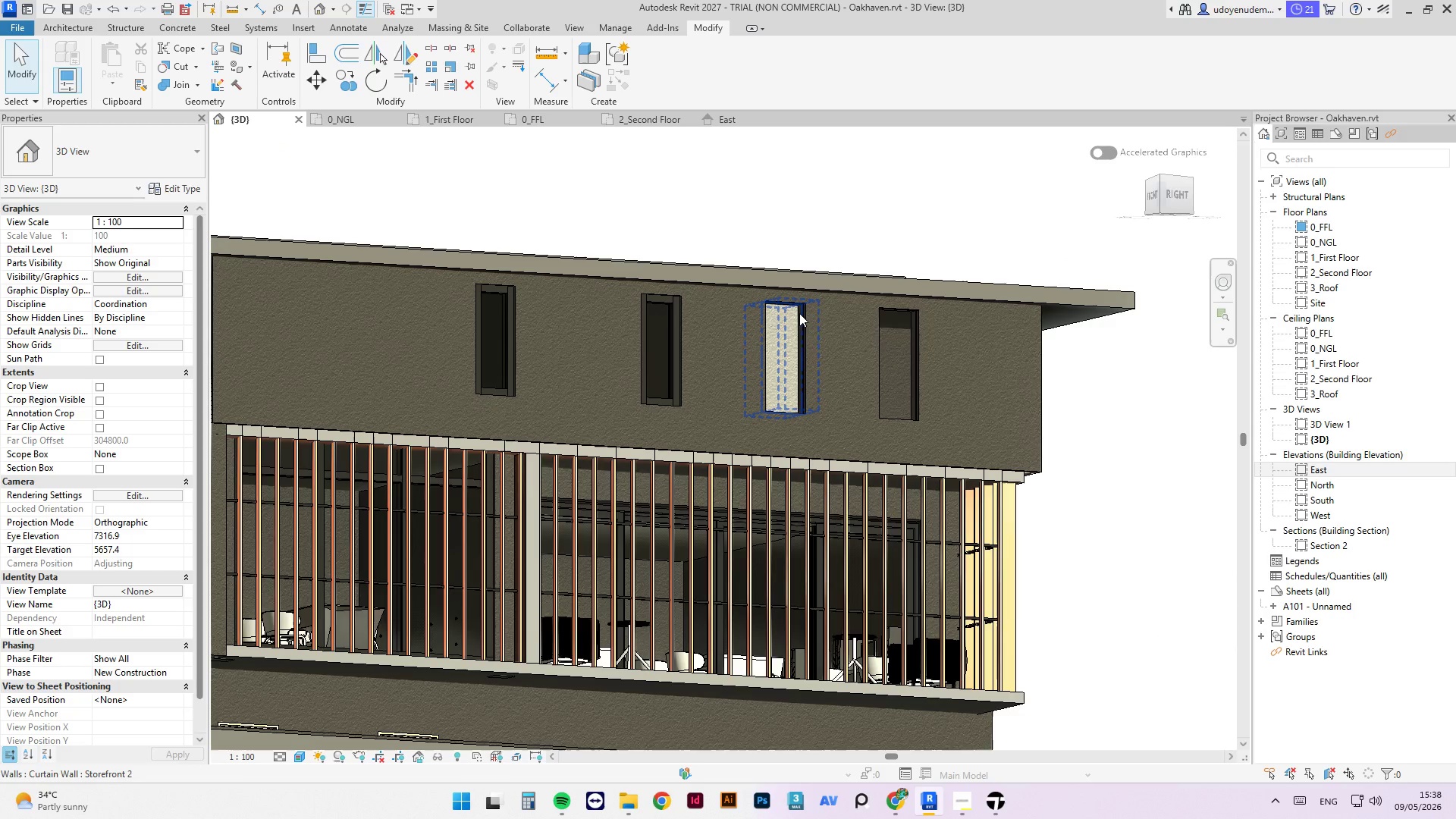 
left_click([799, 313])
 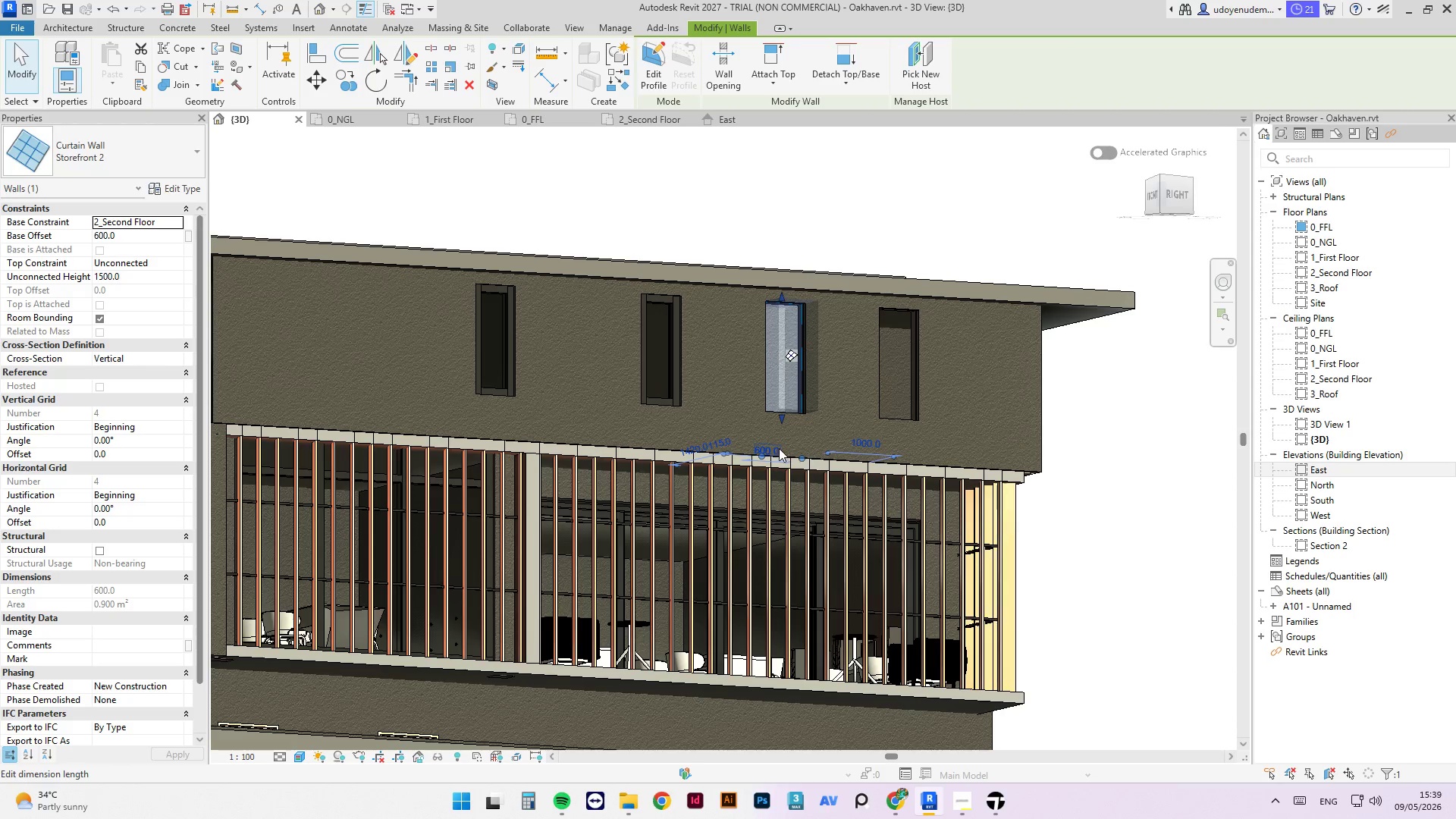 
left_click([654, 127])
 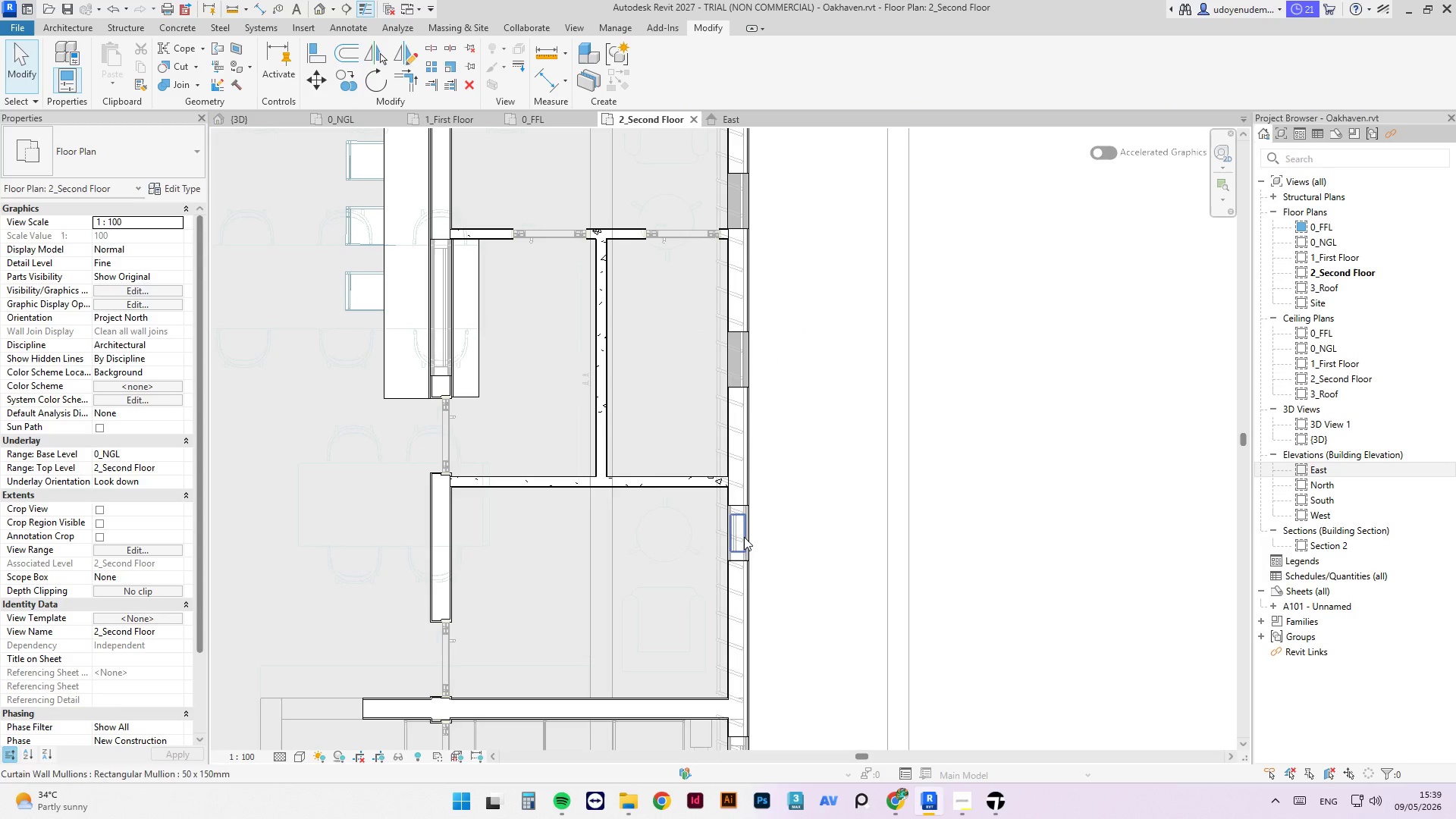 
left_click([739, 538])
 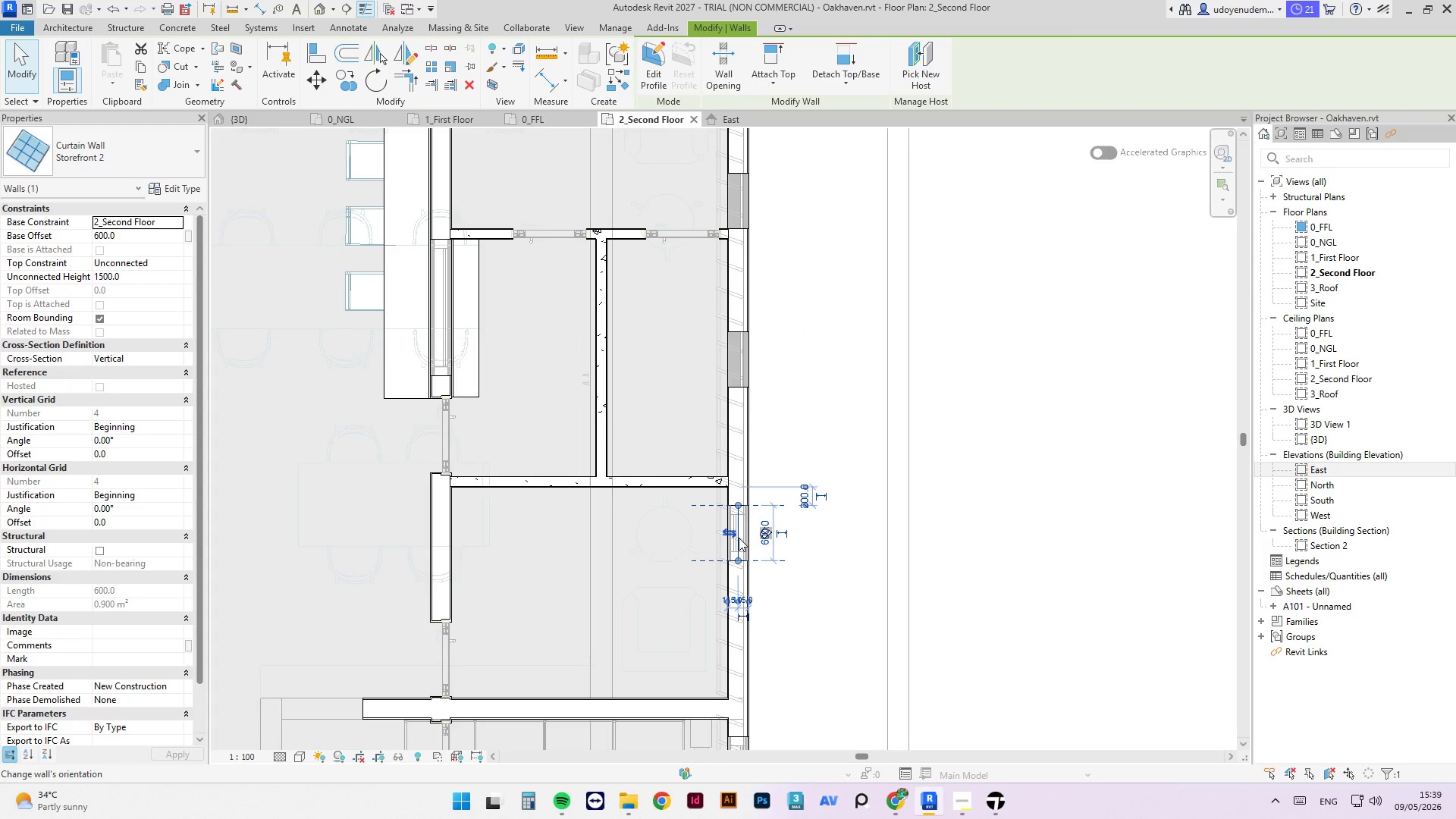 
type(ma)
 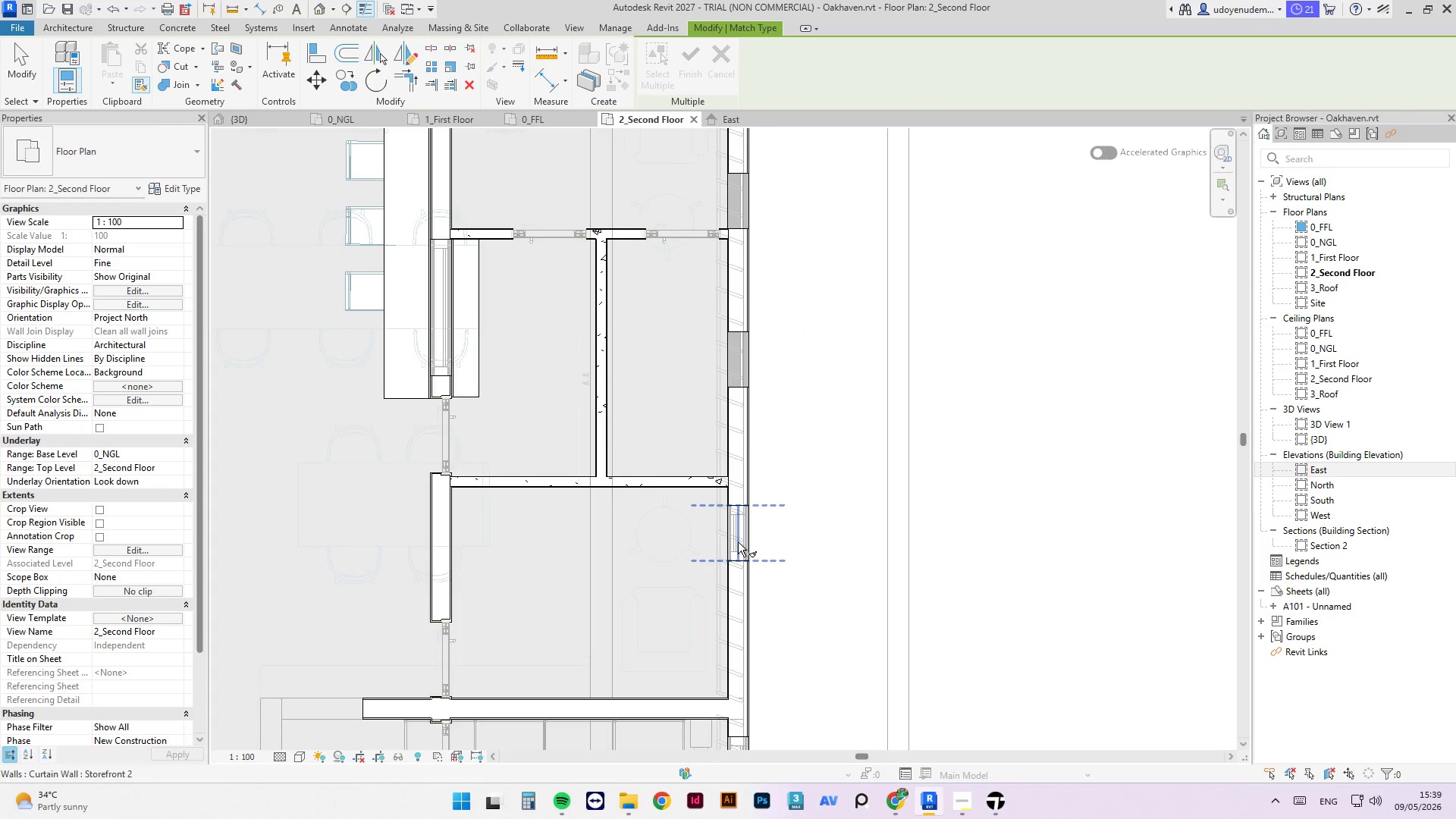 
left_click([738, 542])
 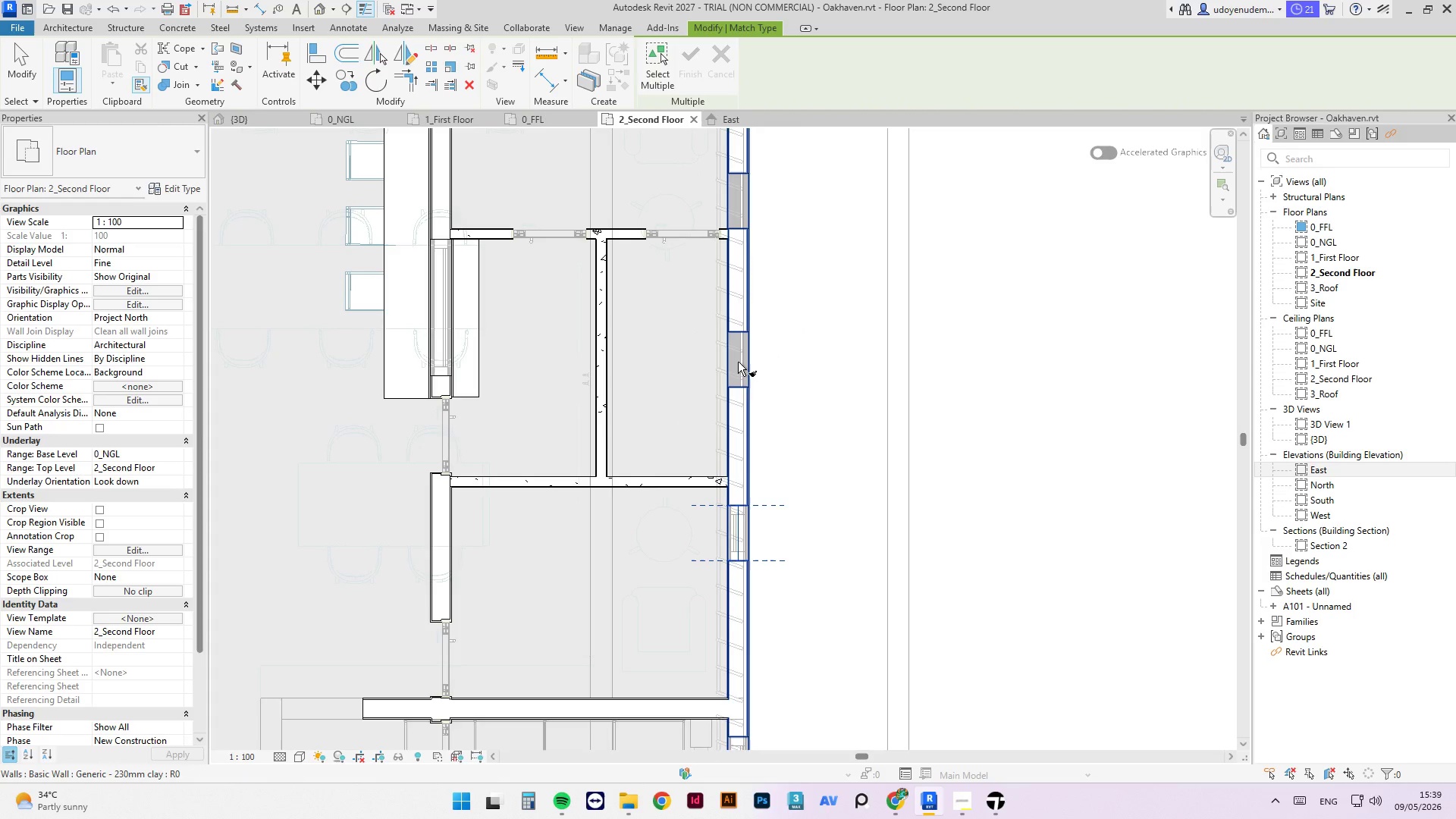 
key(Tab)
 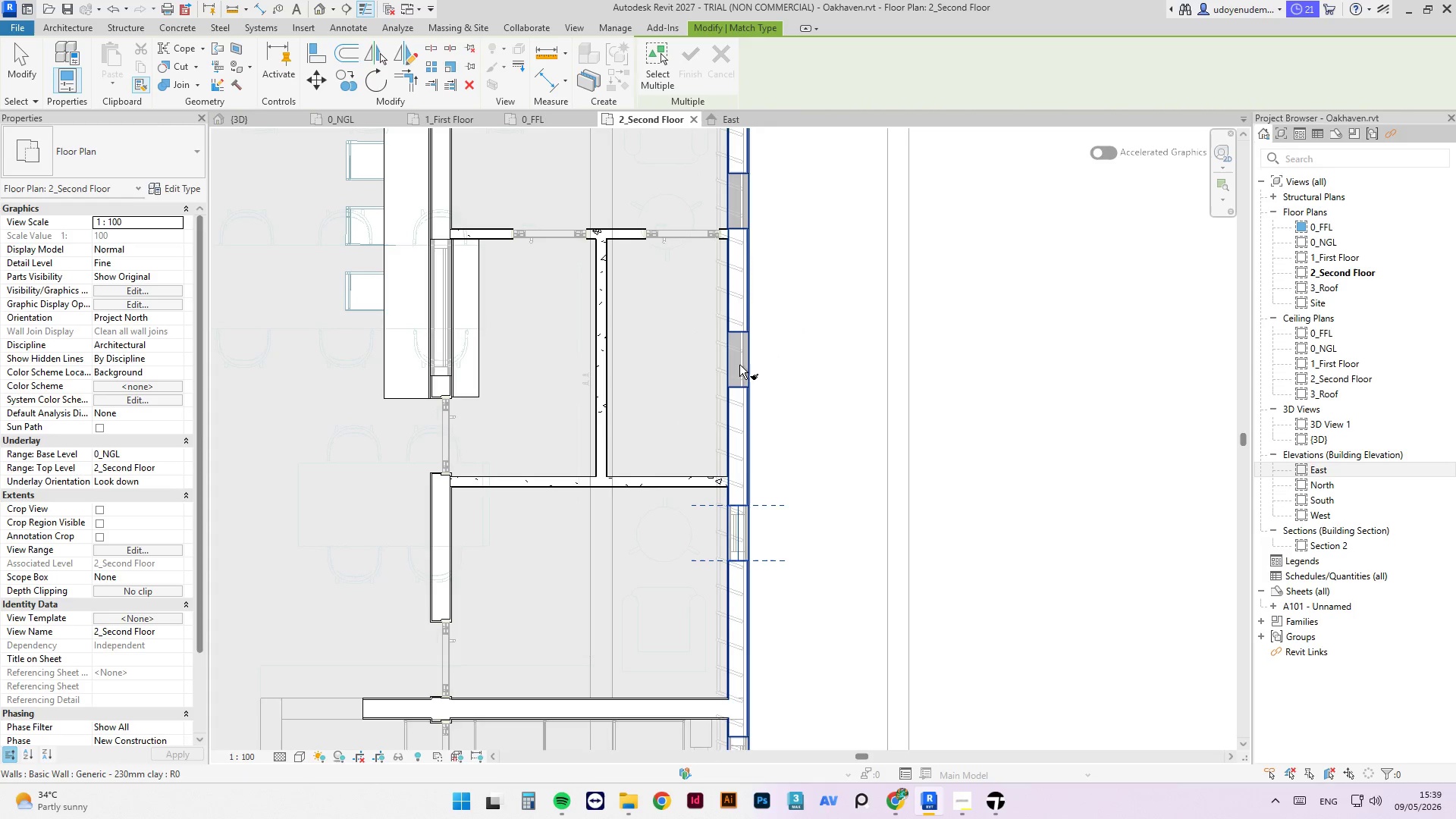 
key(Tab)
 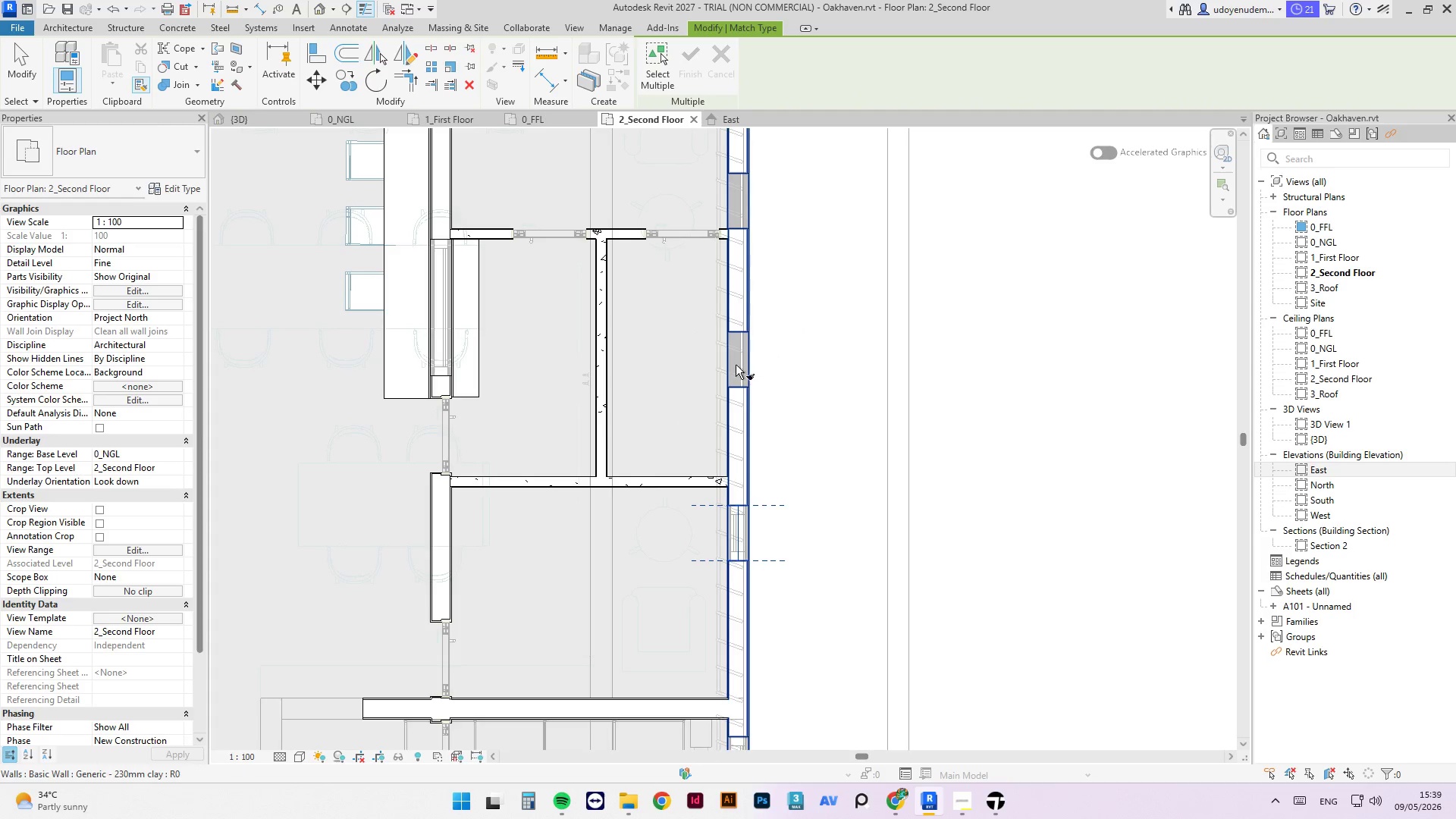 
key(Escape)
 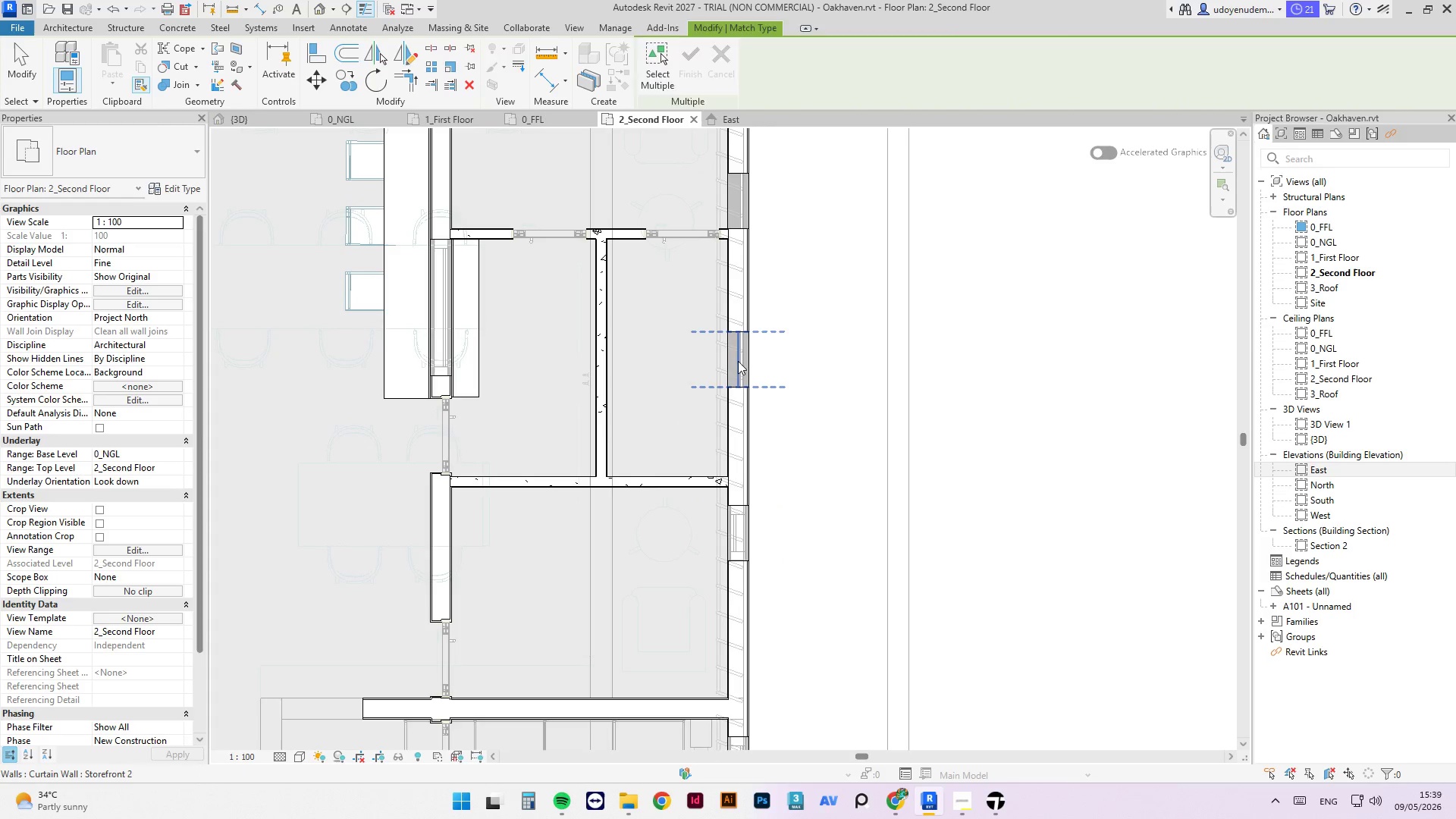 
key(Escape)
 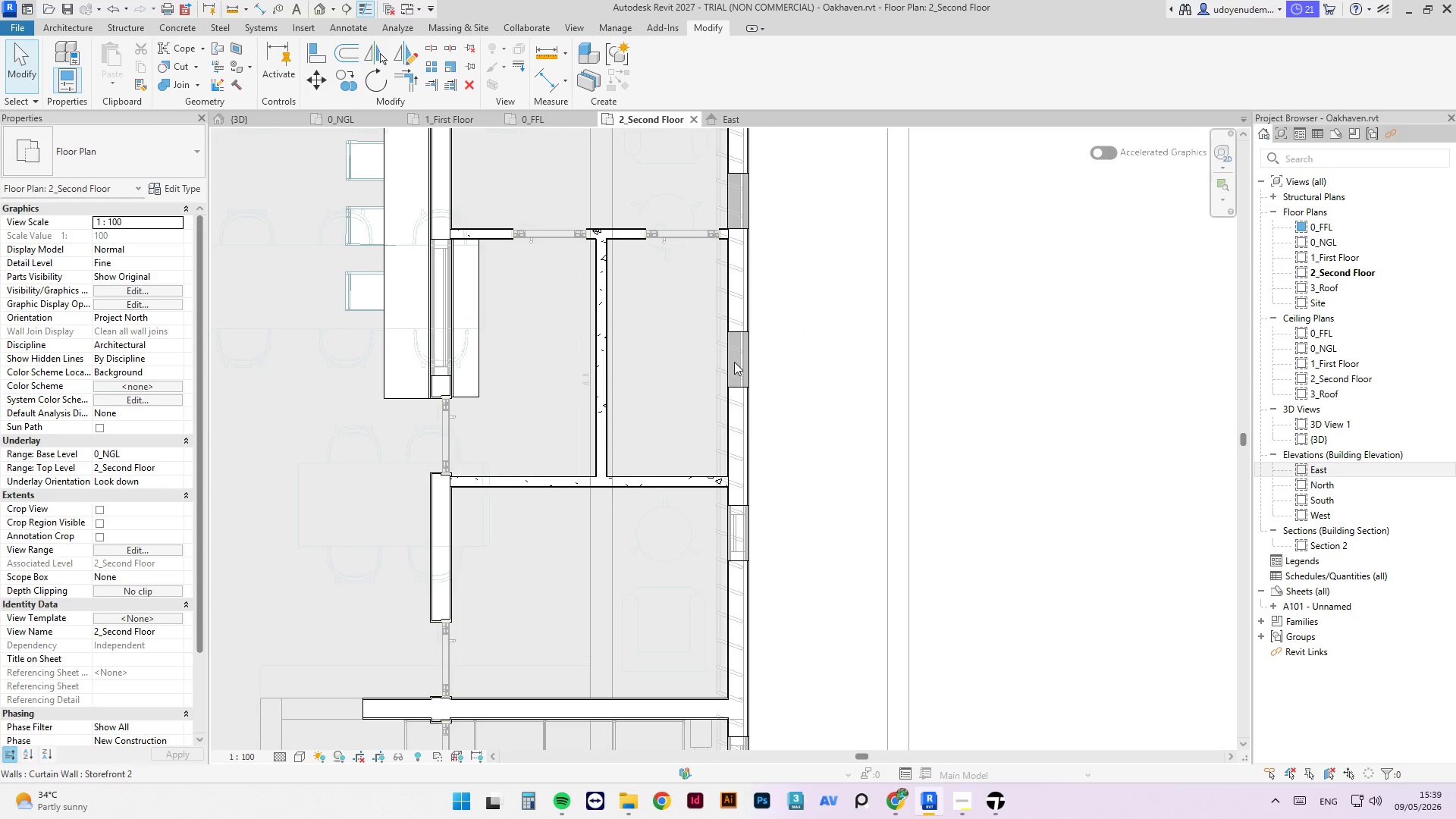 
key(Escape)
 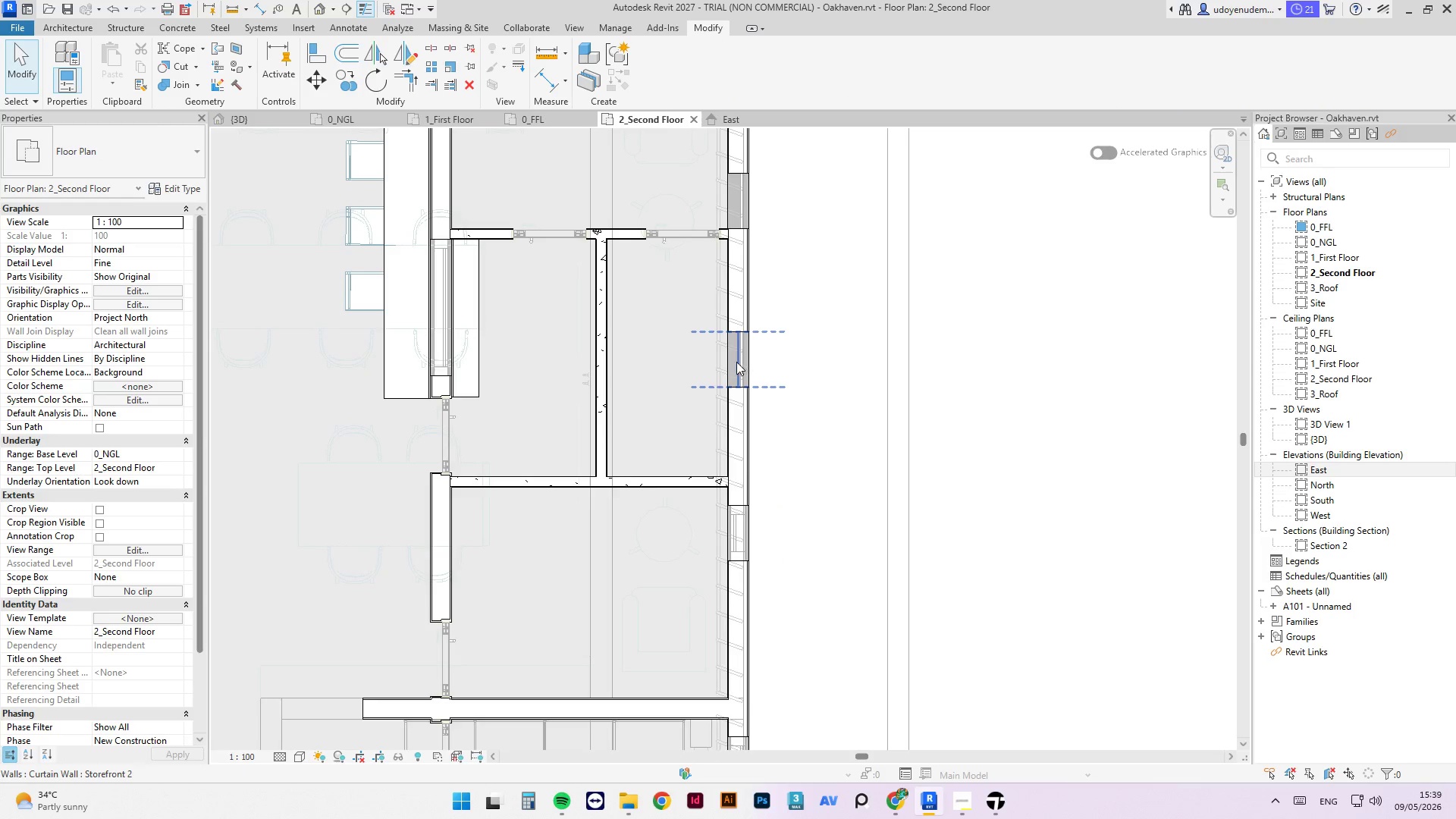 
left_click([736, 362])
 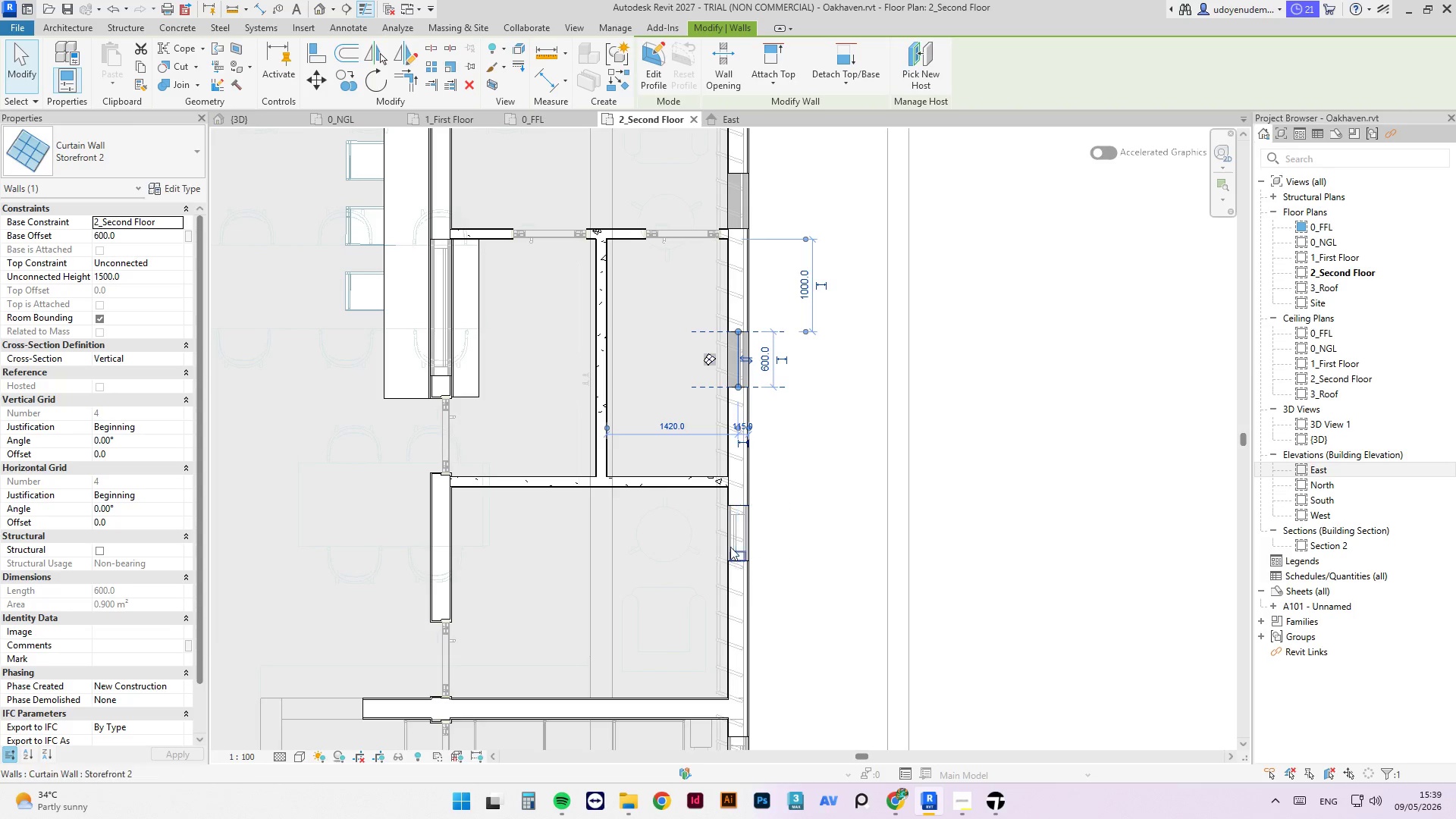 
left_click([737, 538])
 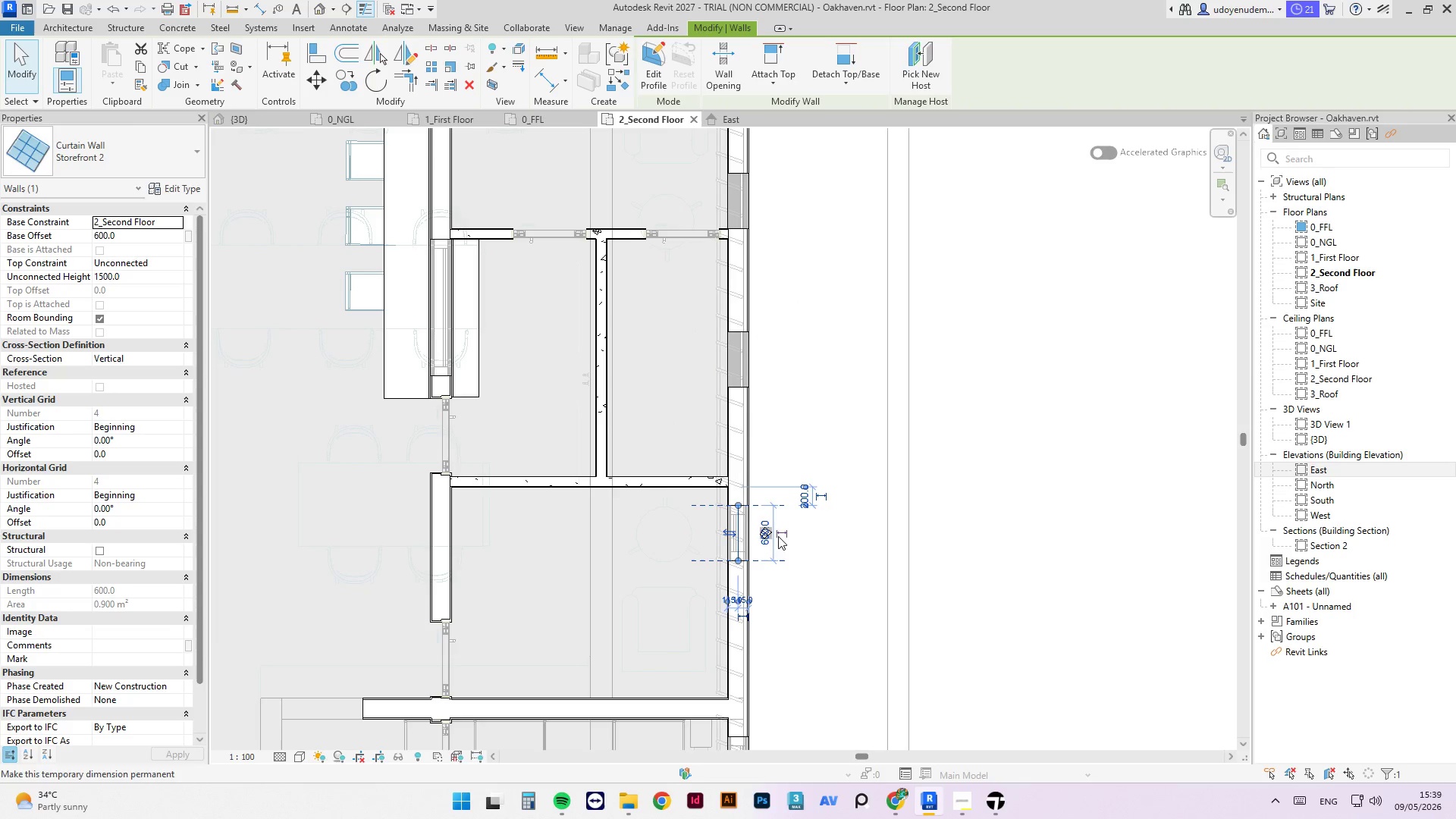 
scroll: coordinate [772, 526], scroll_direction: up, amount: 9.0
 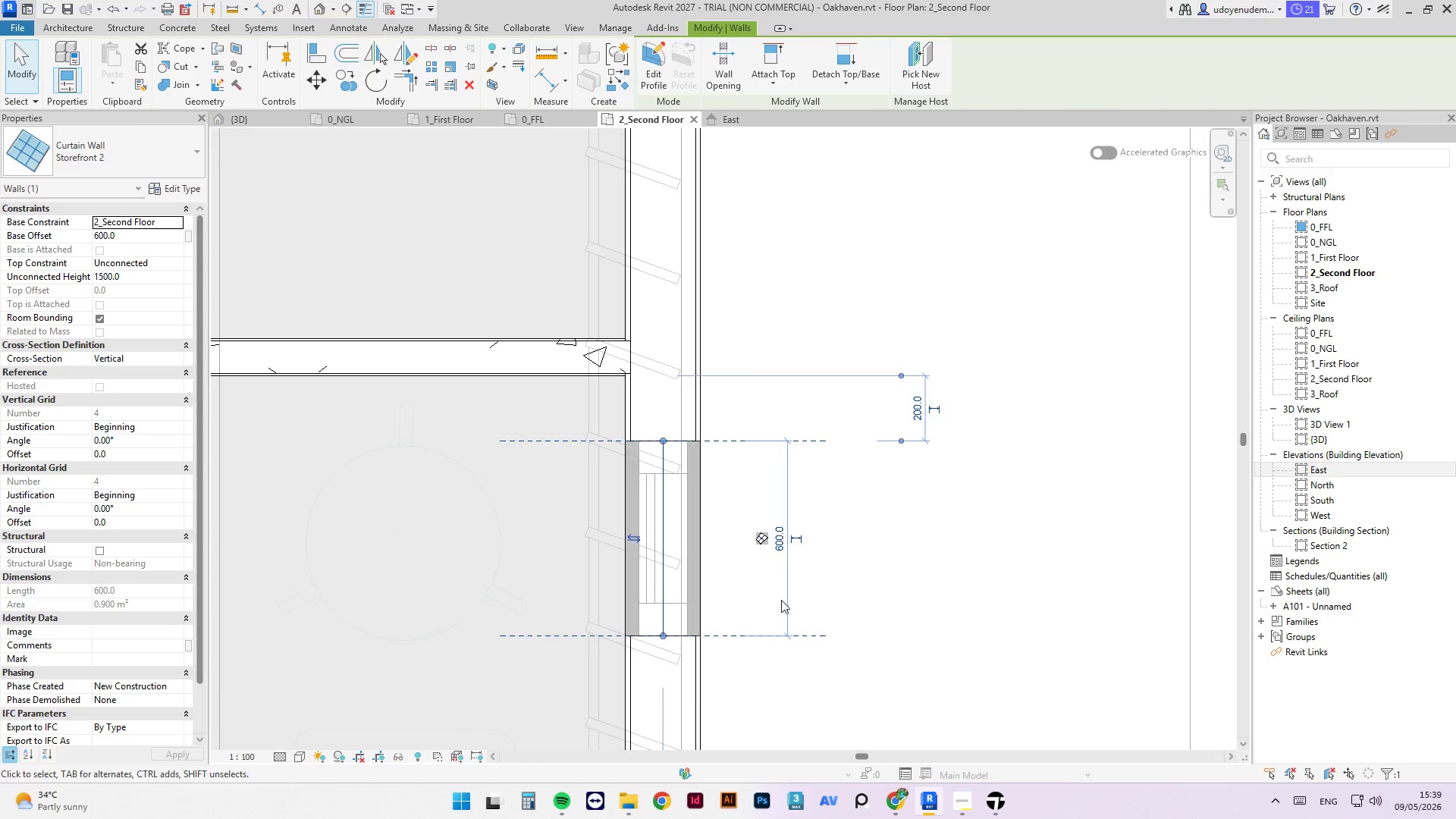 
scroll: coordinate [762, 561], scroll_direction: down, amount: 5.0
 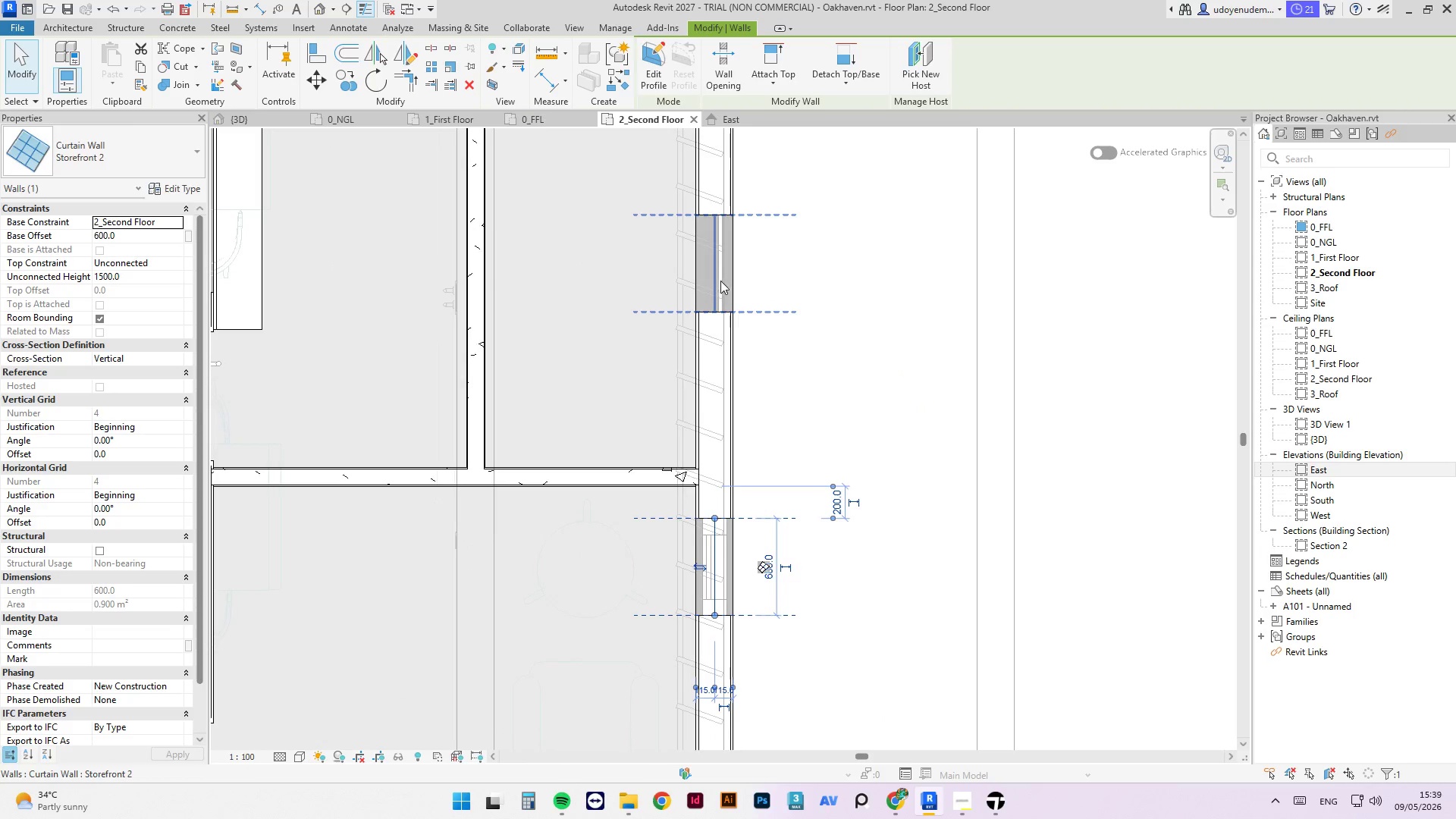 
left_click([720, 281])
 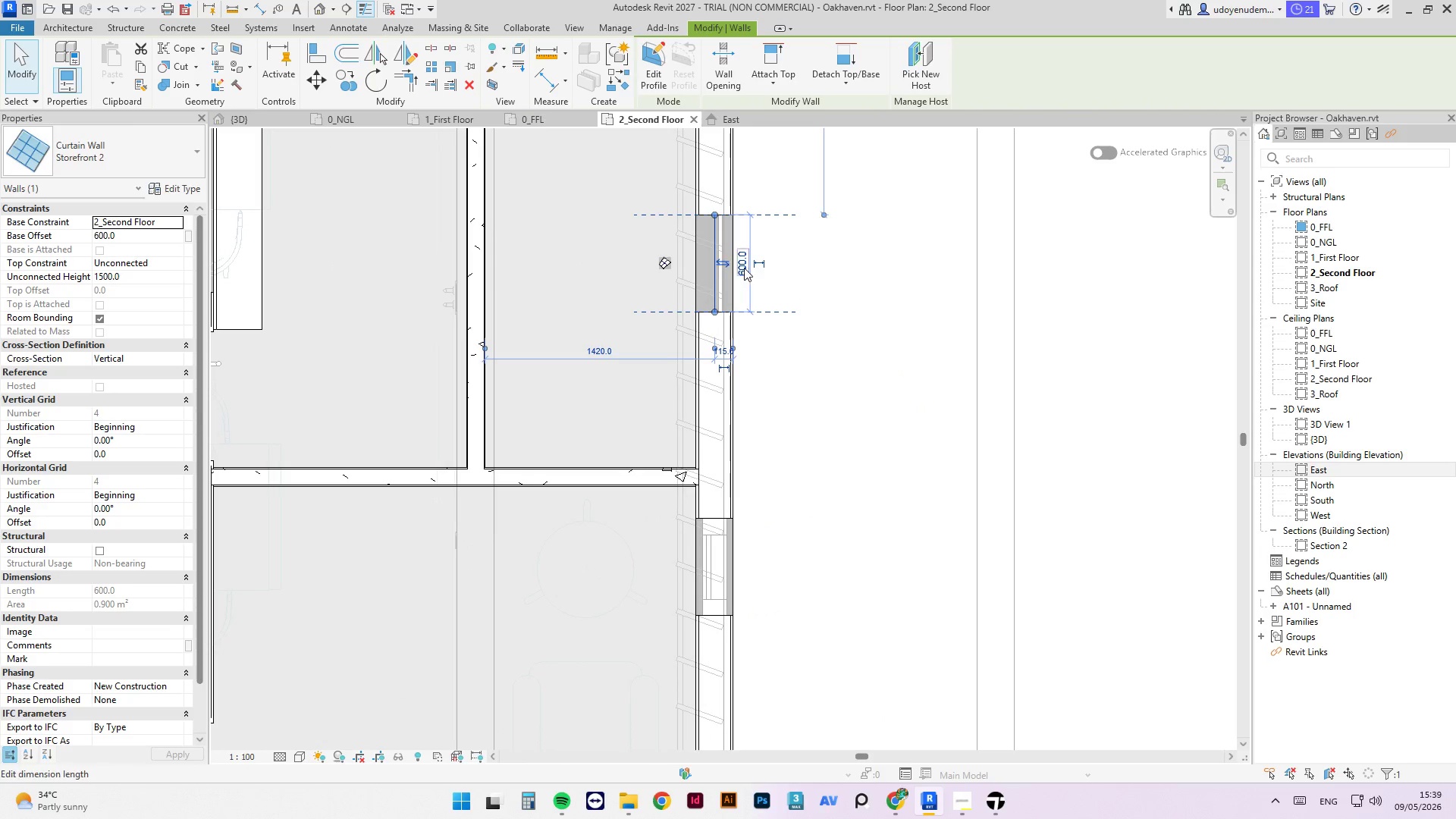 
left_click([744, 268])
 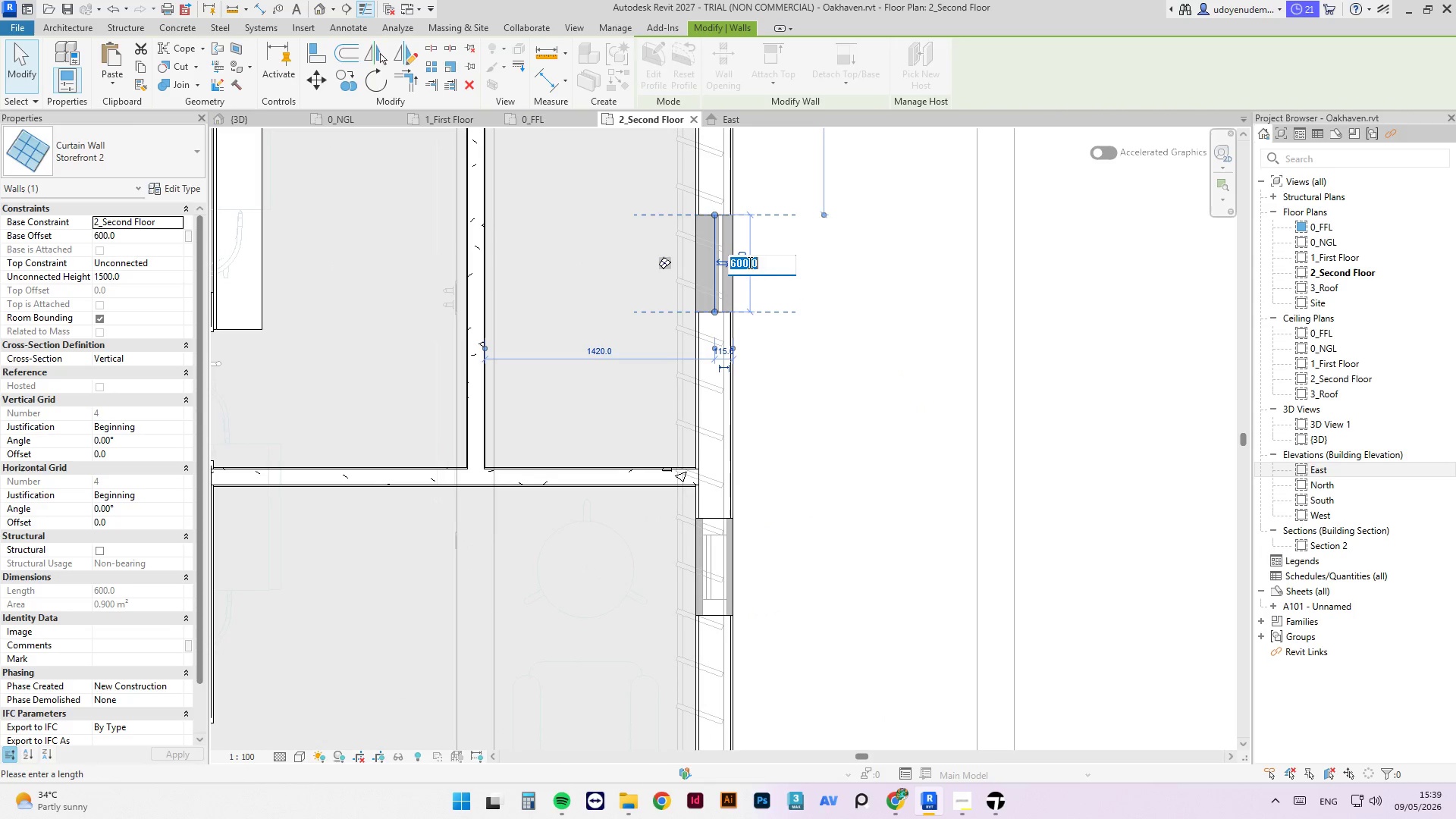 
key(Numpad5)
 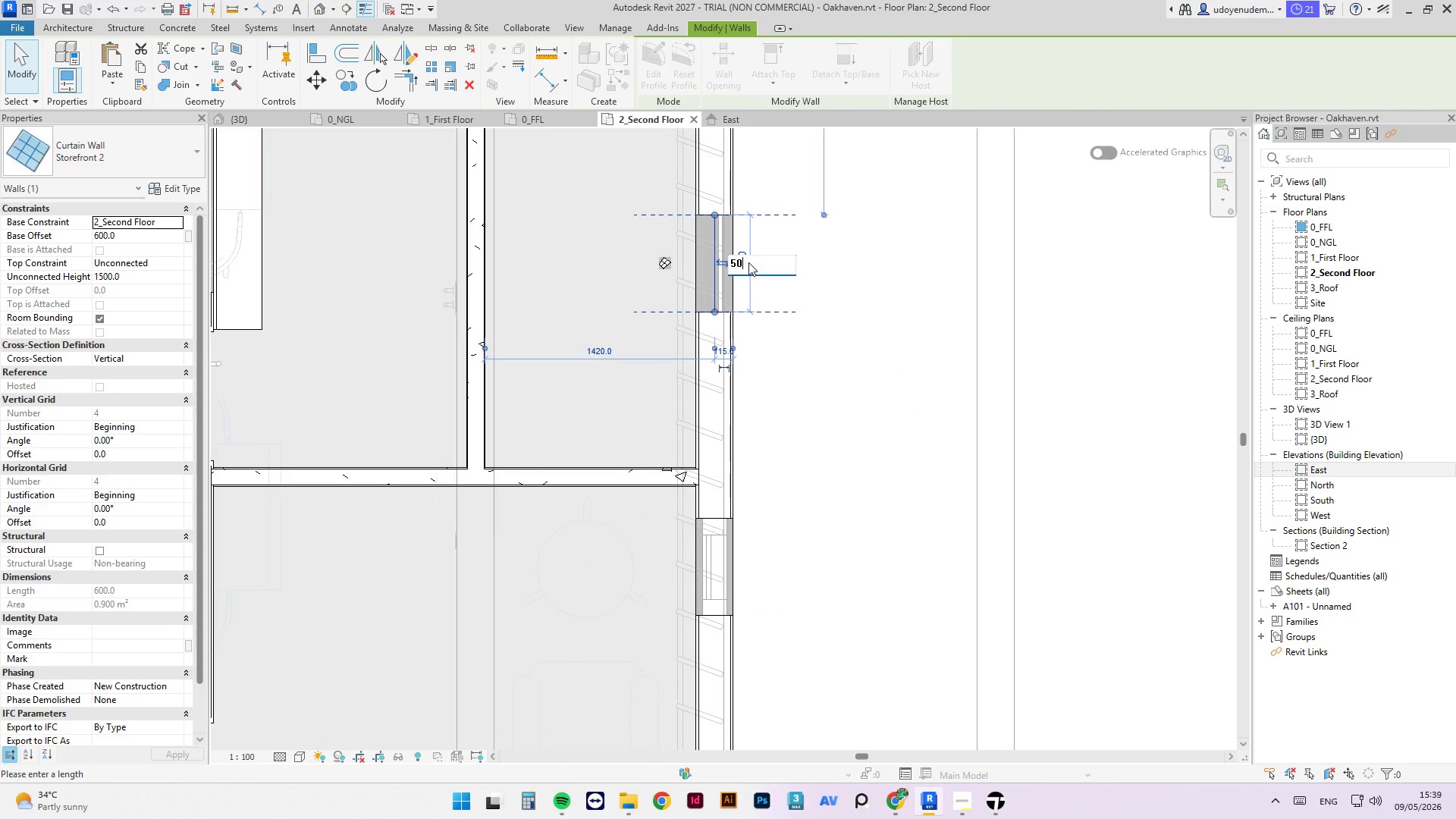 
key(Numpad0)
 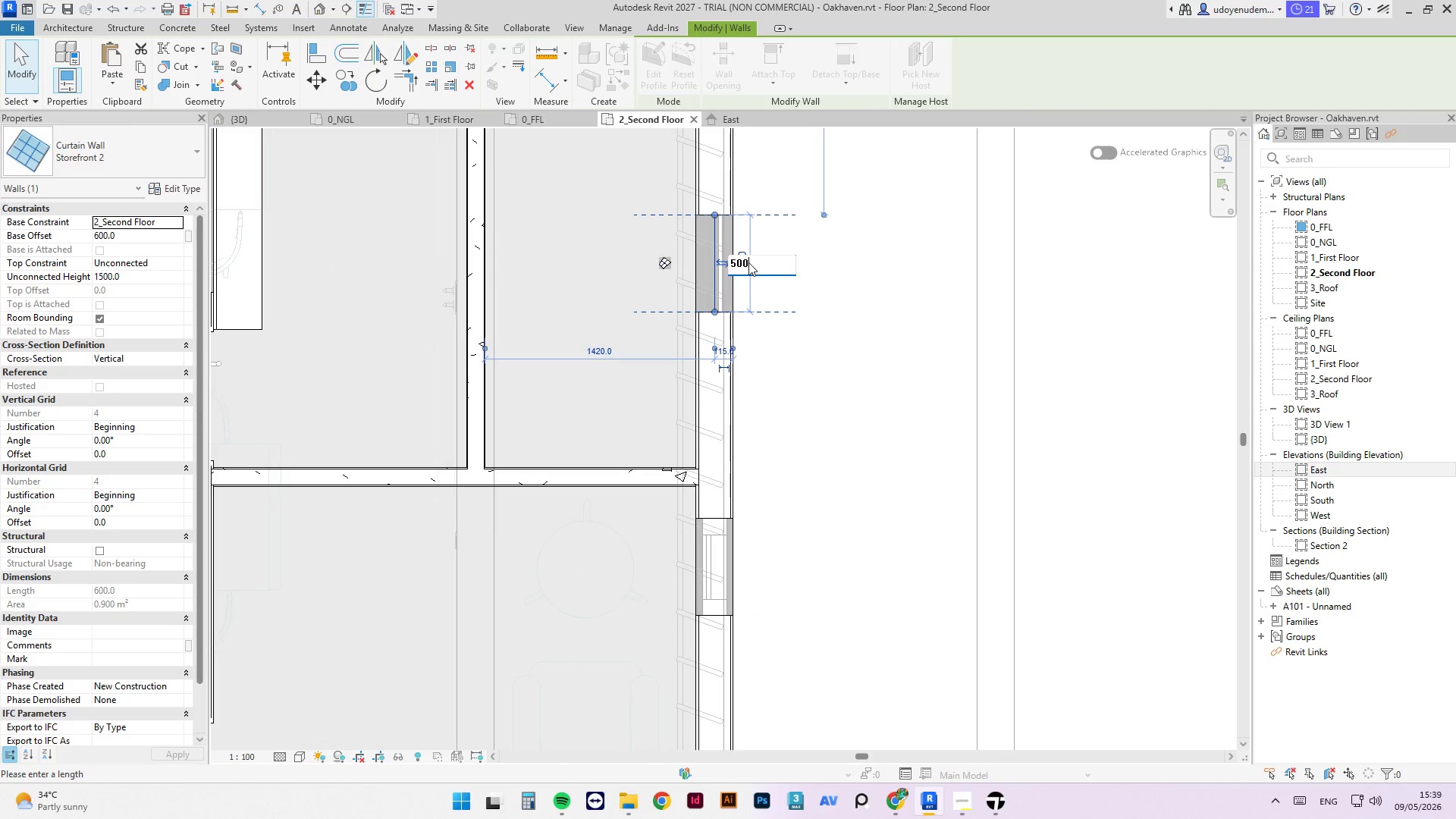 
key(Numpad0)
 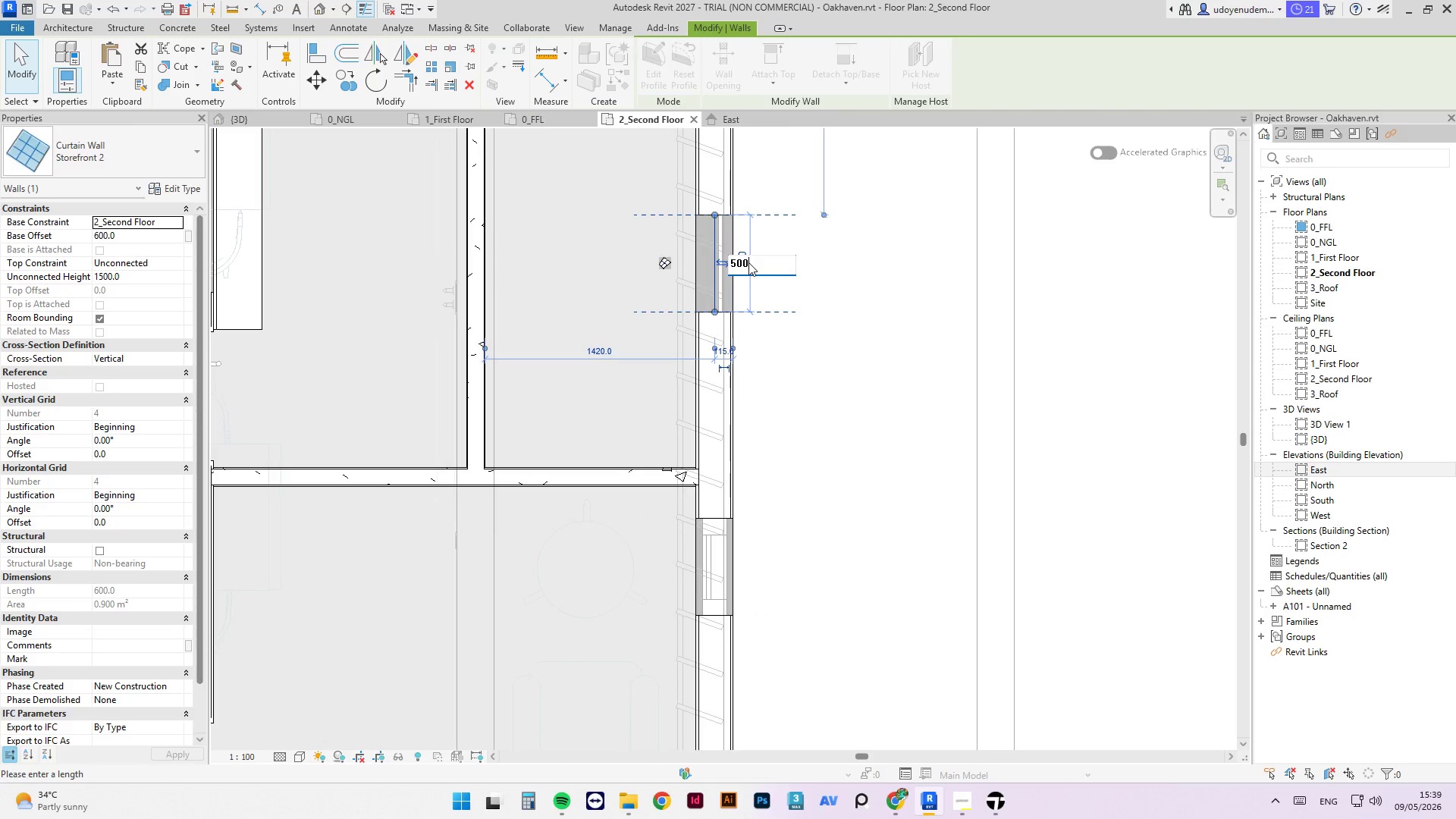 
key(NumpadEnter)
 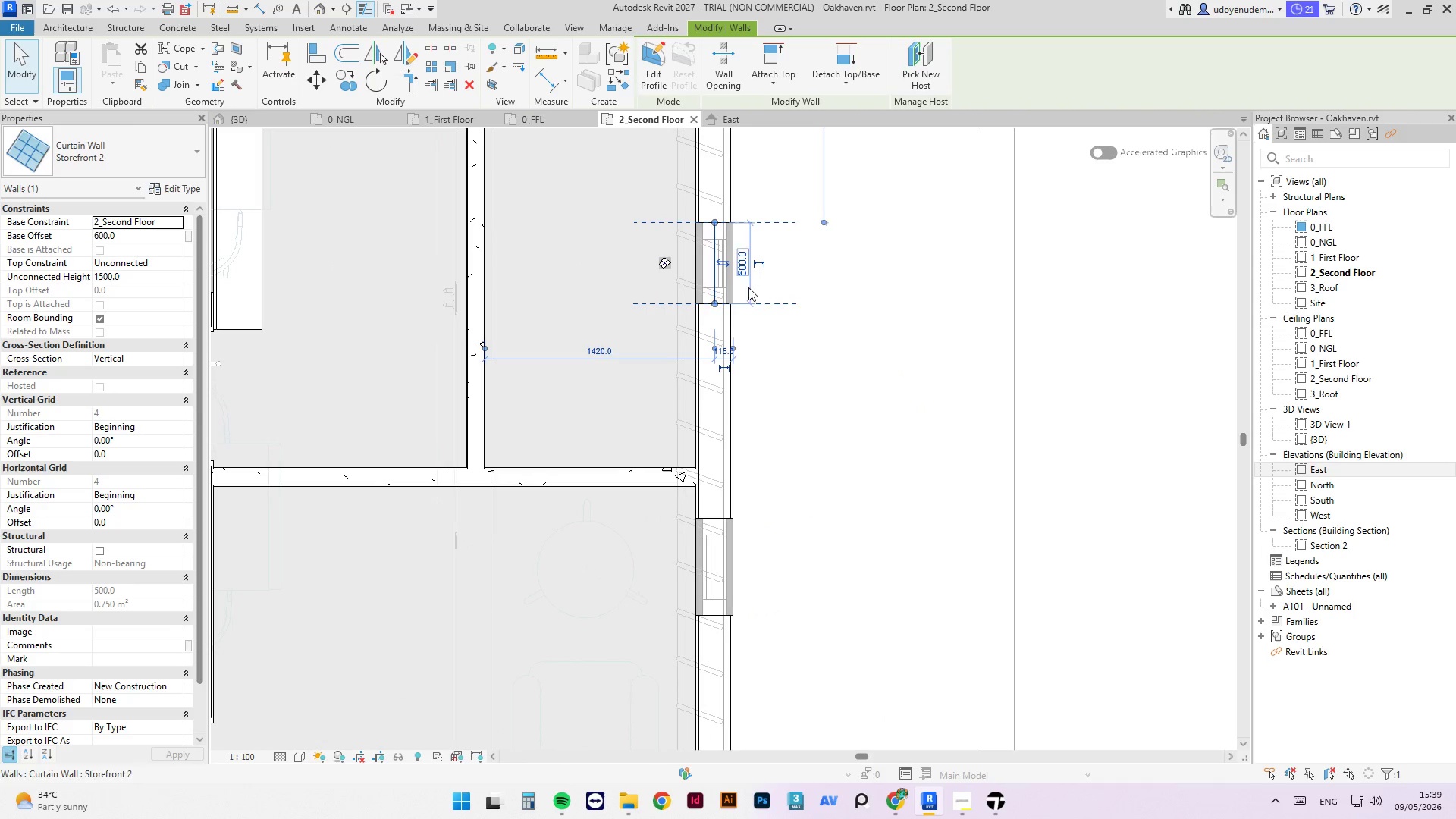 
left_click([822, 342])
 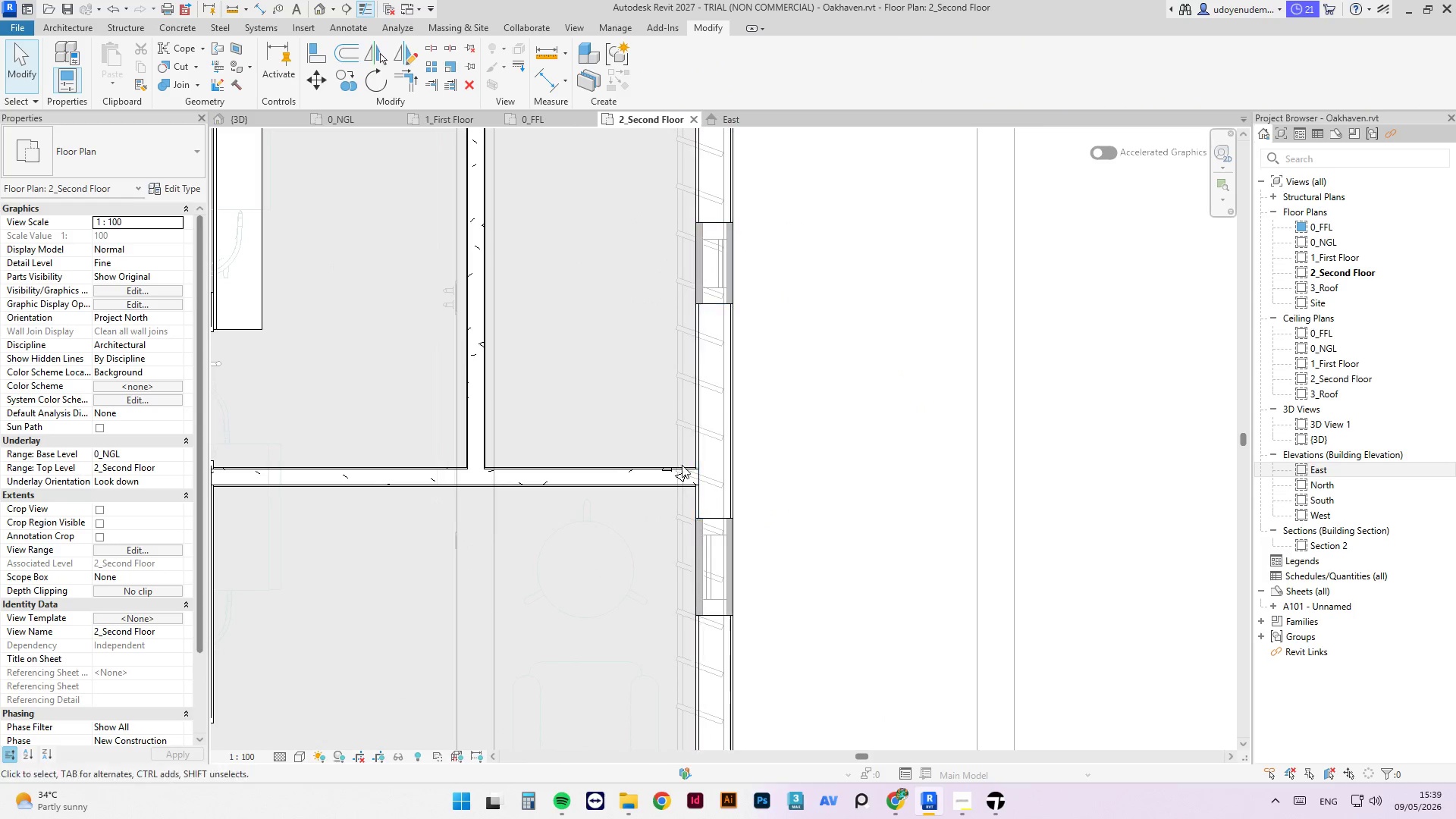 
scroll: coordinate [712, 538], scroll_direction: down, amount: 5.0
 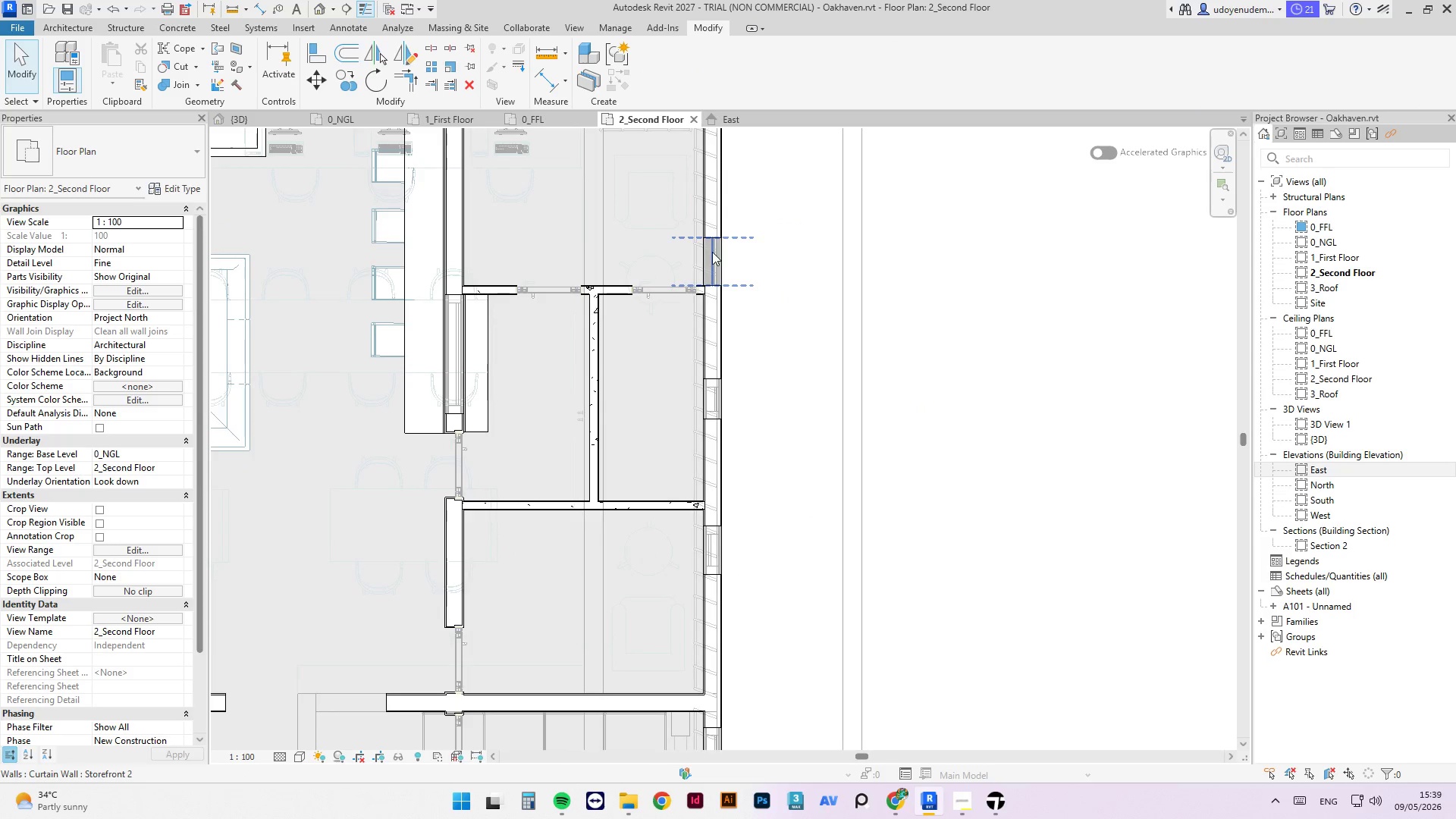 
left_click([711, 253])
 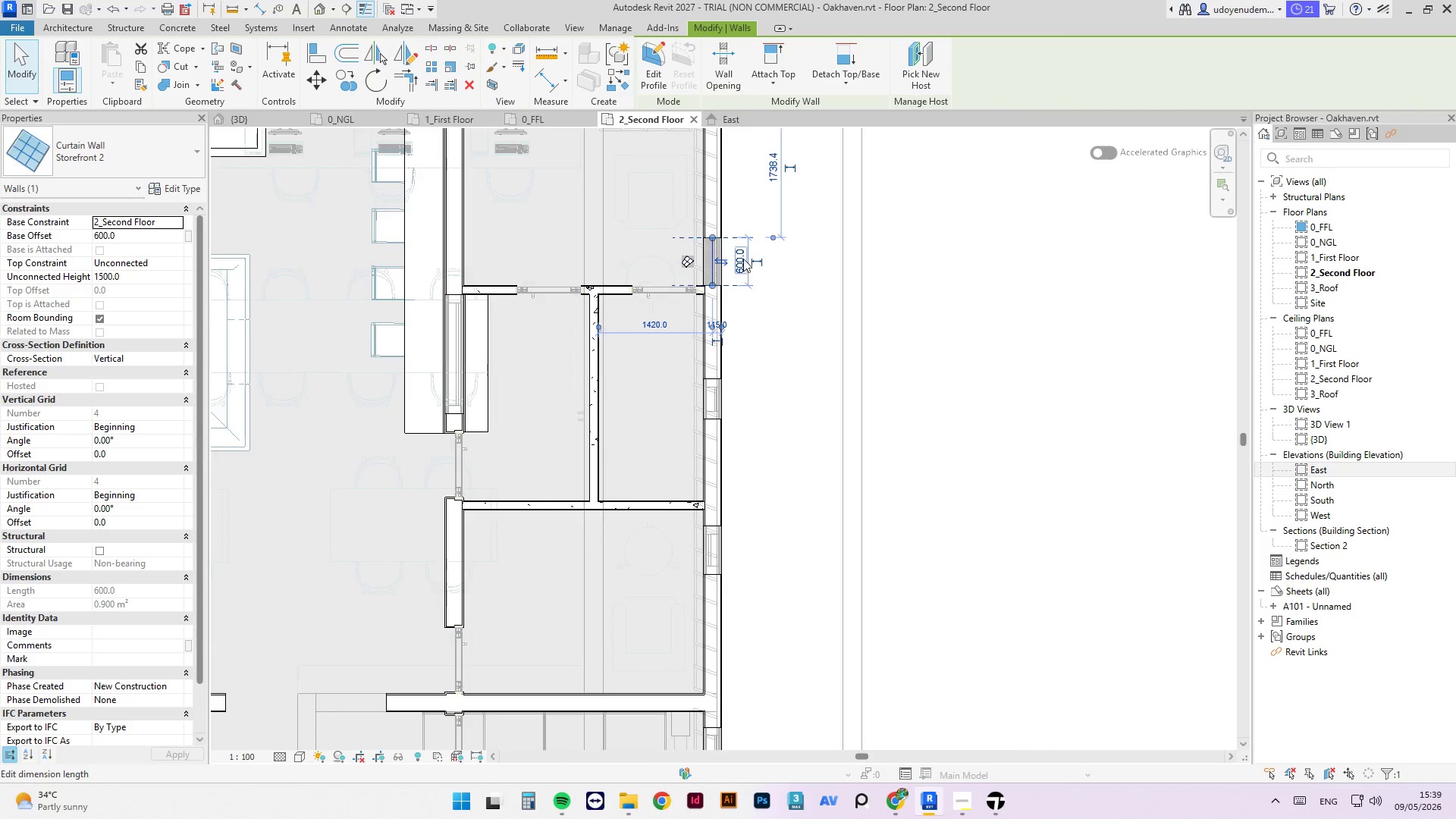 
left_click([743, 259])
 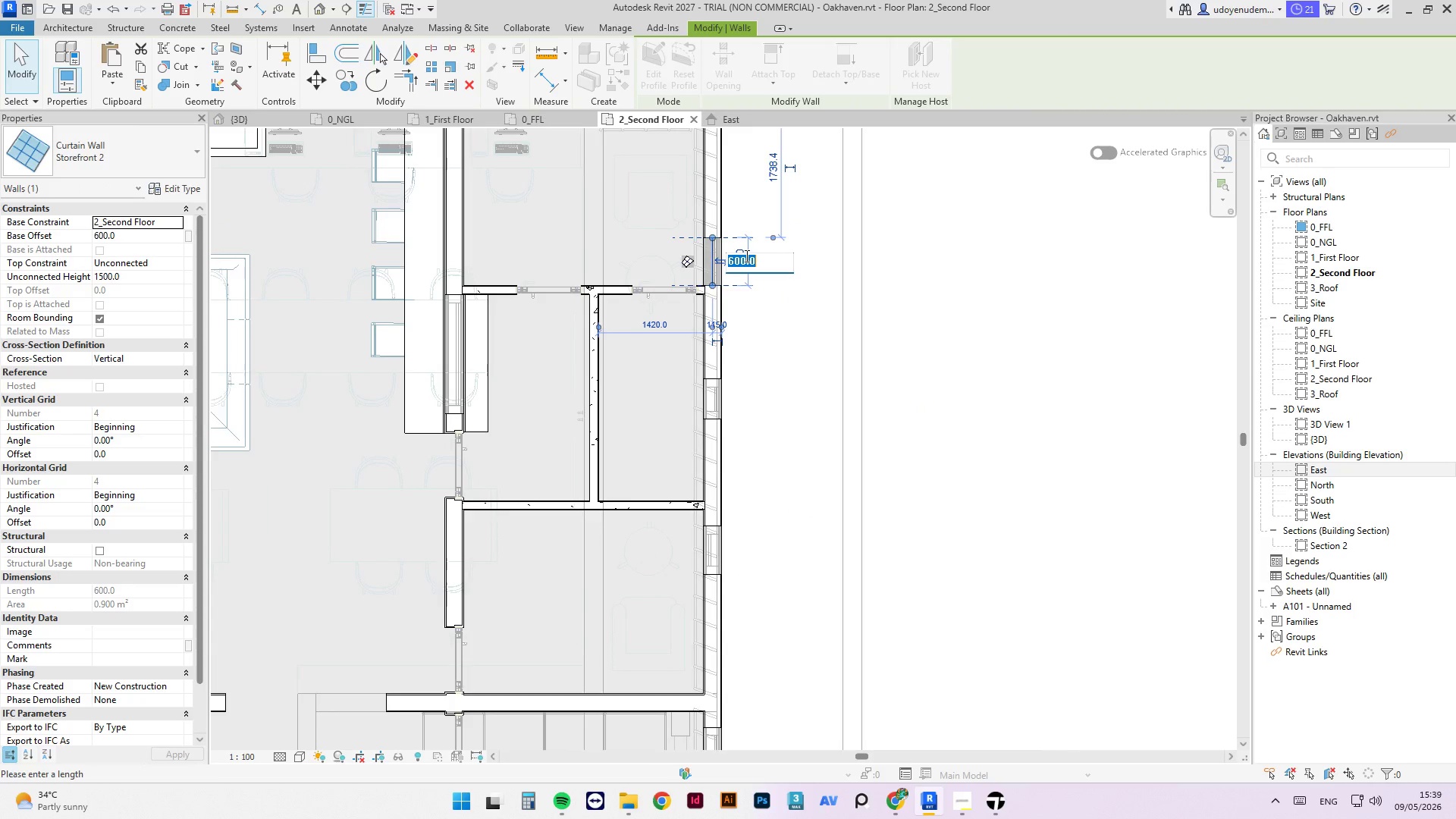 
key(Numpad5)
 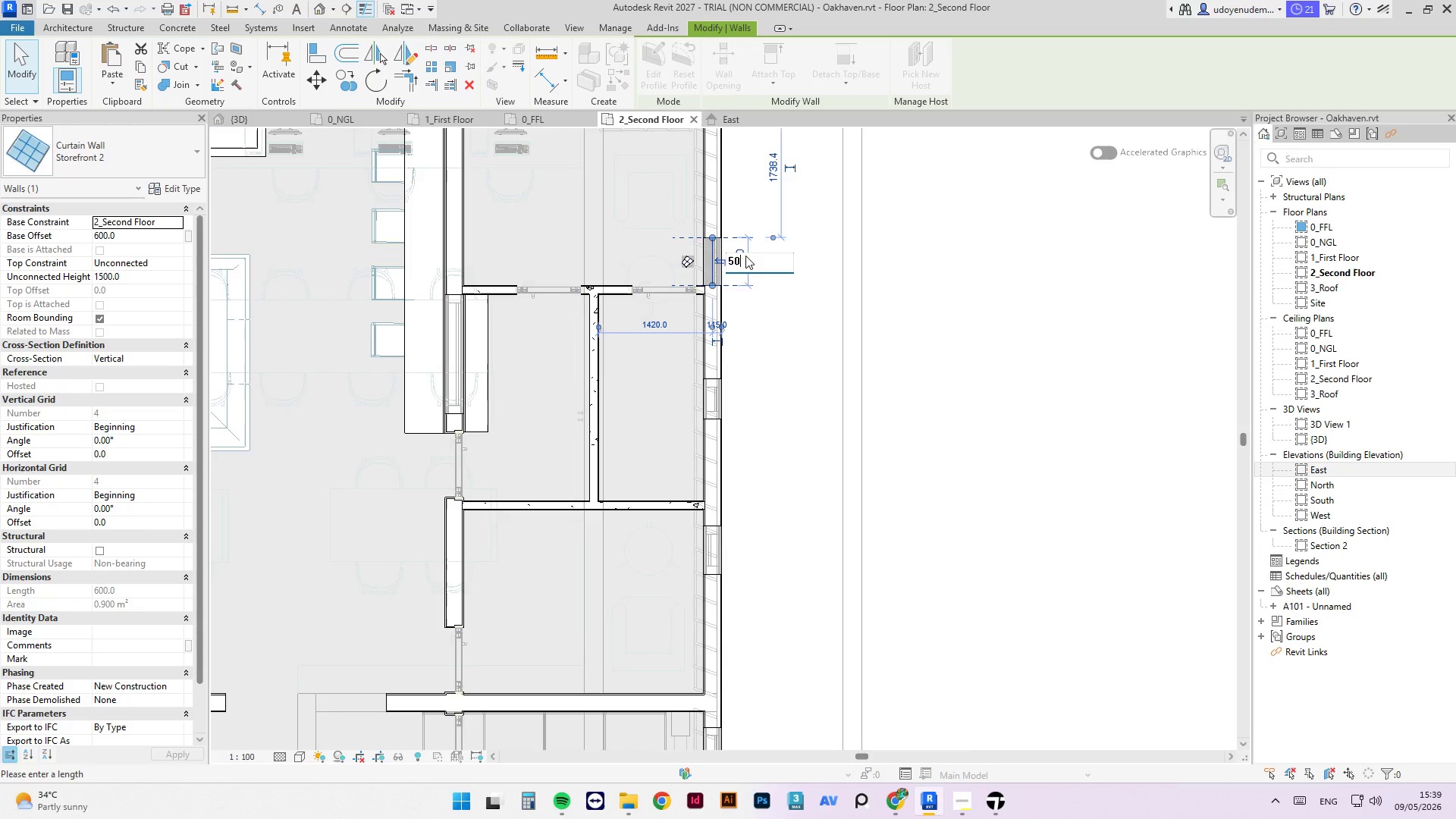 
key(Numpad0)
 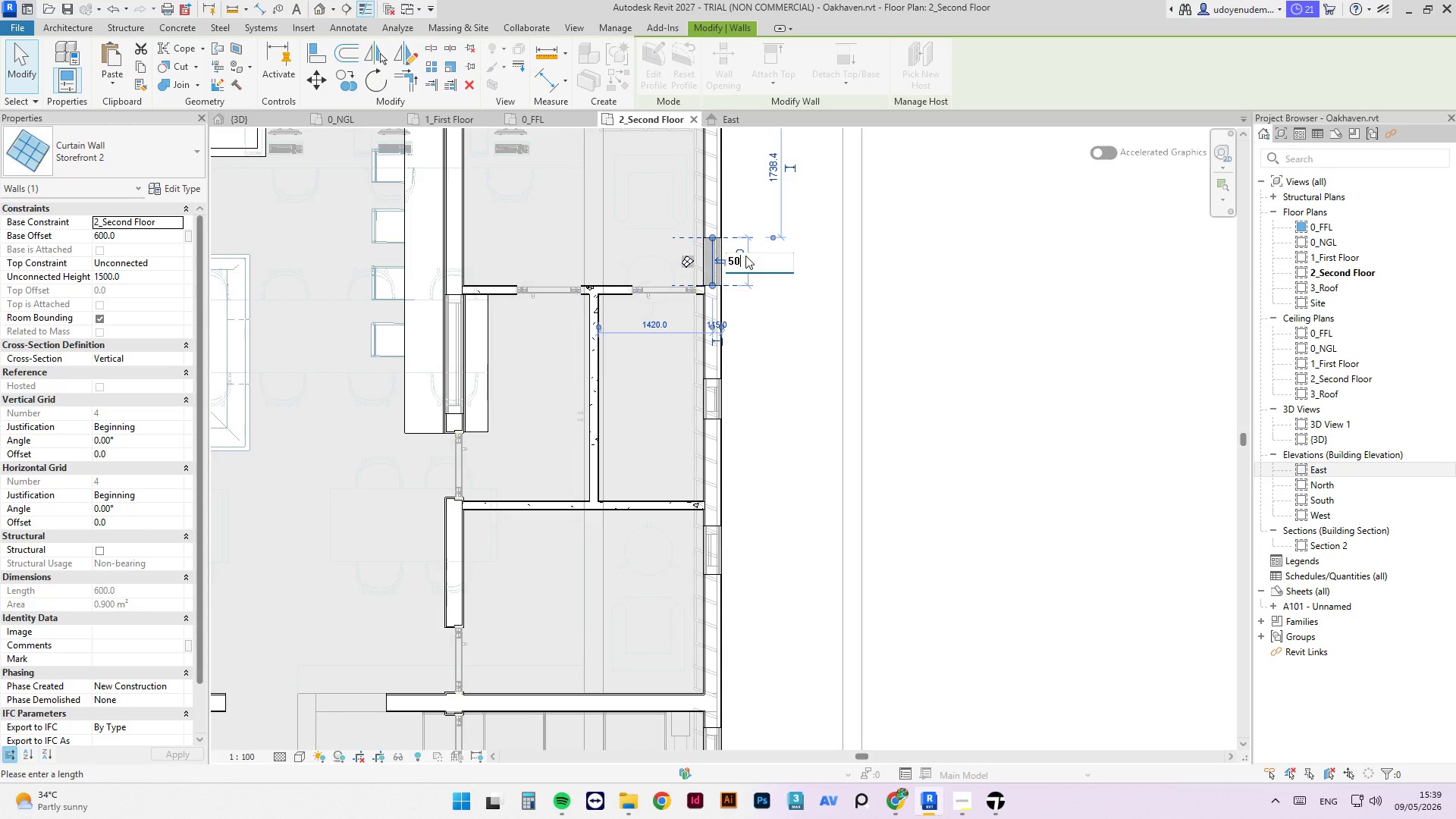 
key(Numpad0)
 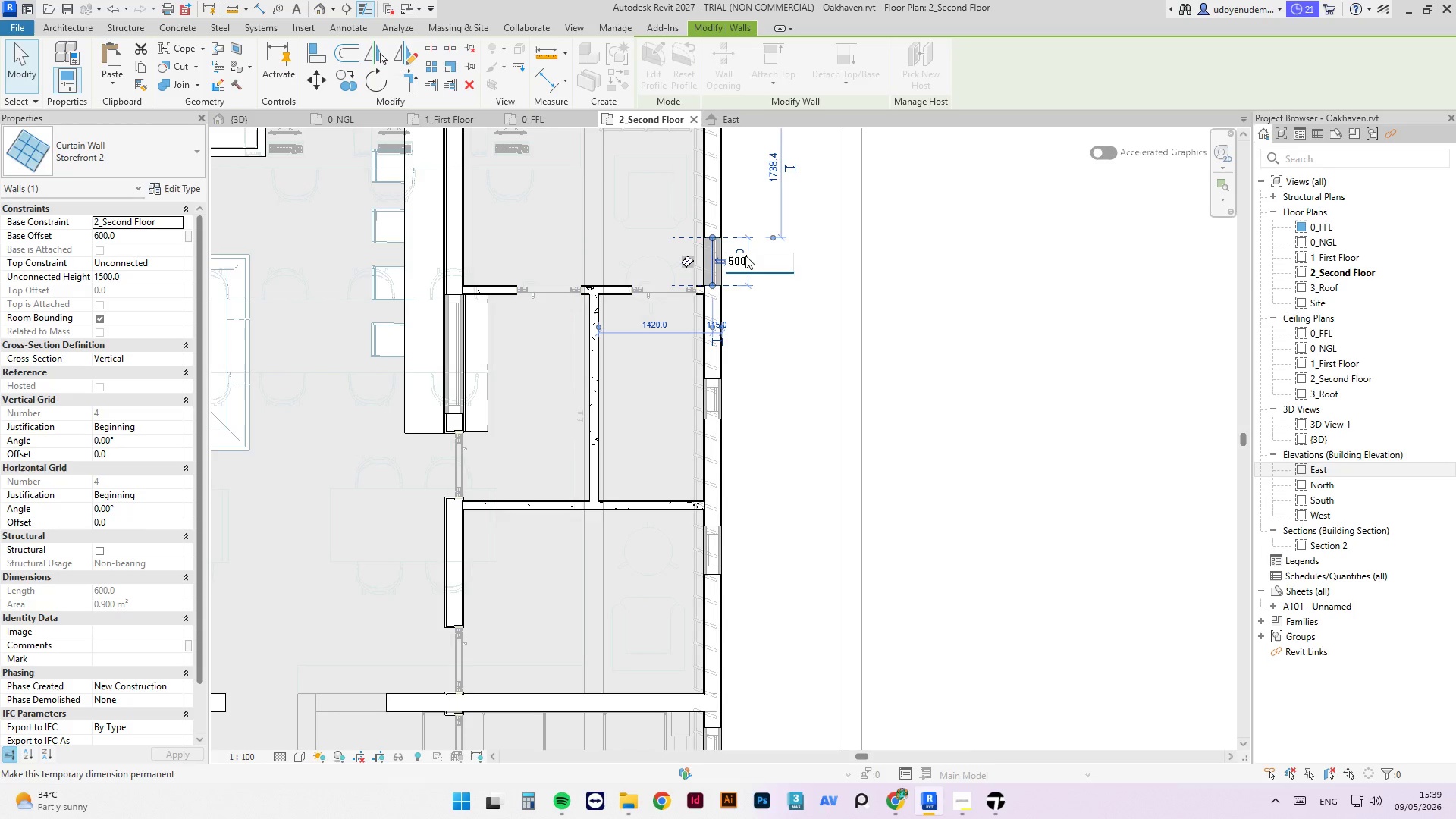 
key(NumpadEnter)
 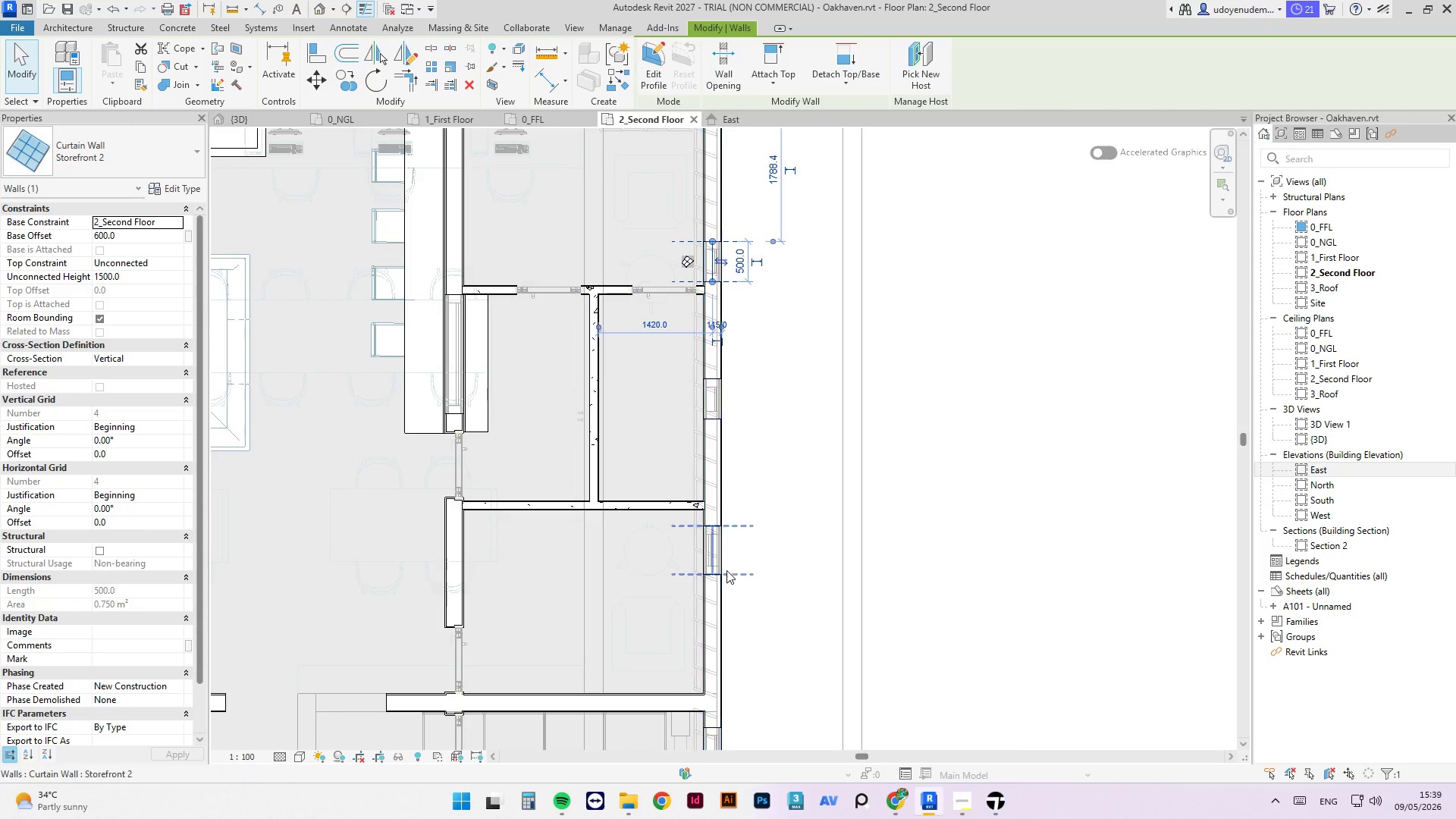 
scroll: coordinate [758, 776], scroll_direction: down, amount: 3.0
 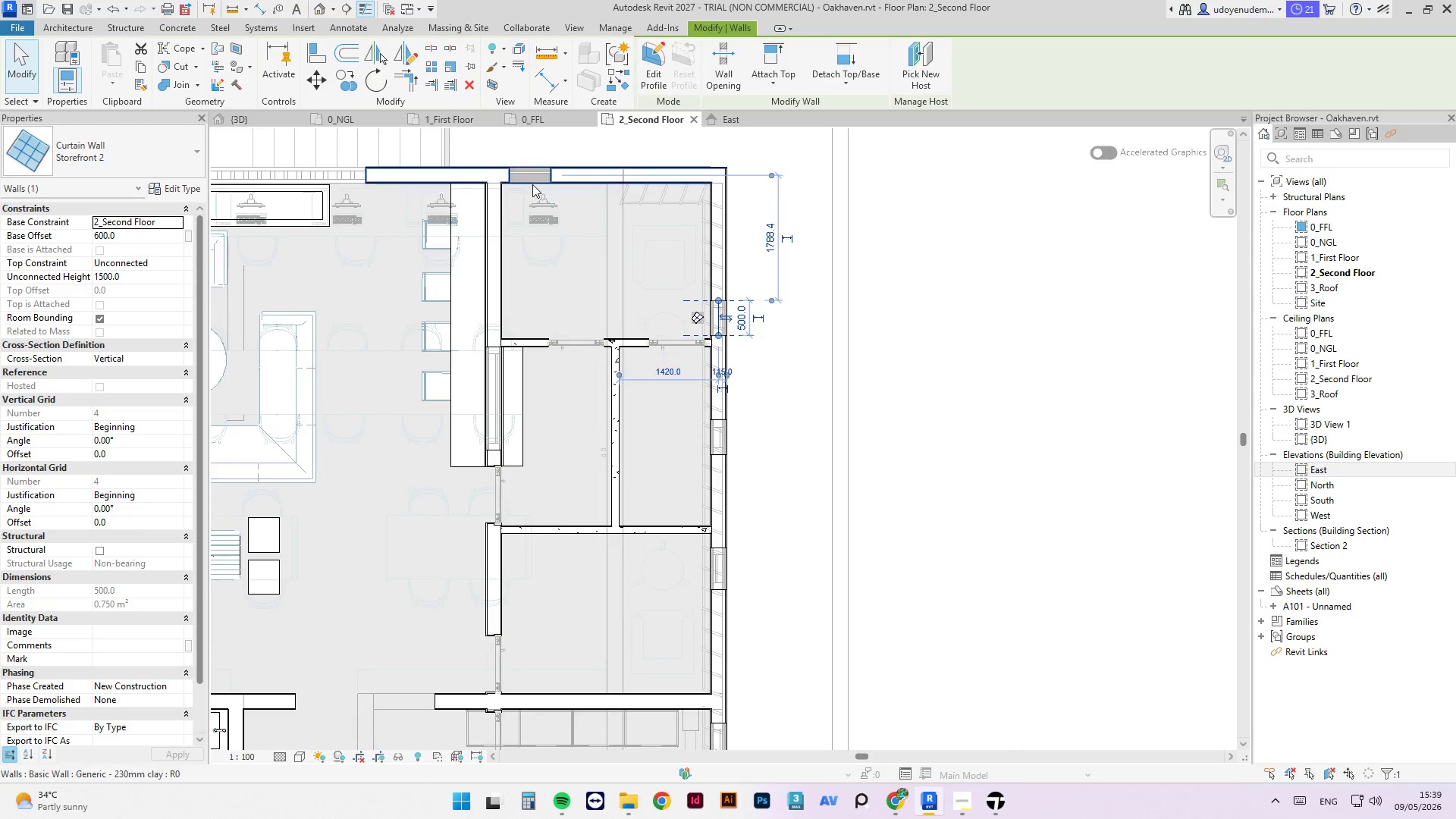 
left_click([534, 174])
 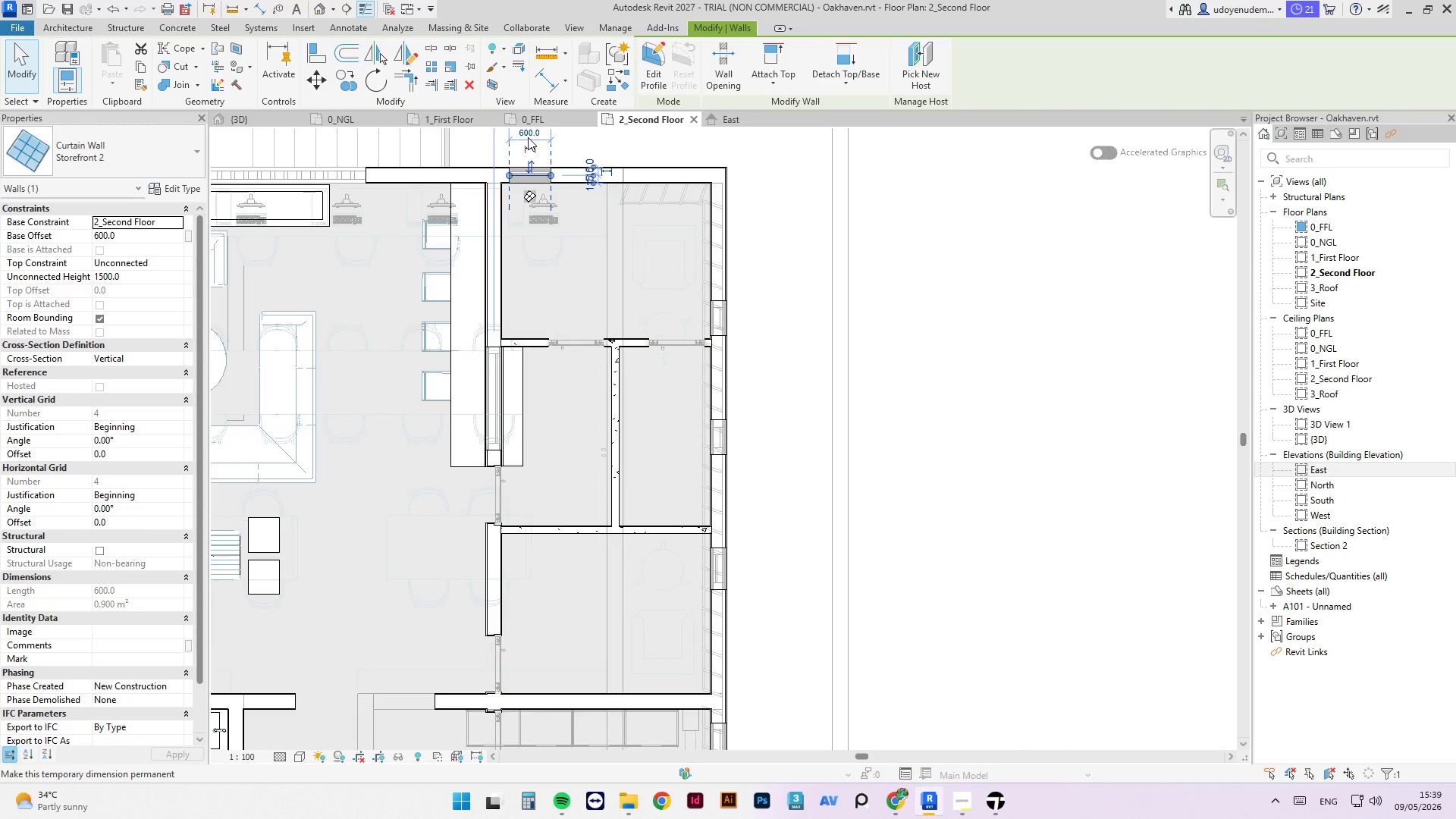 
left_click([529, 131])
 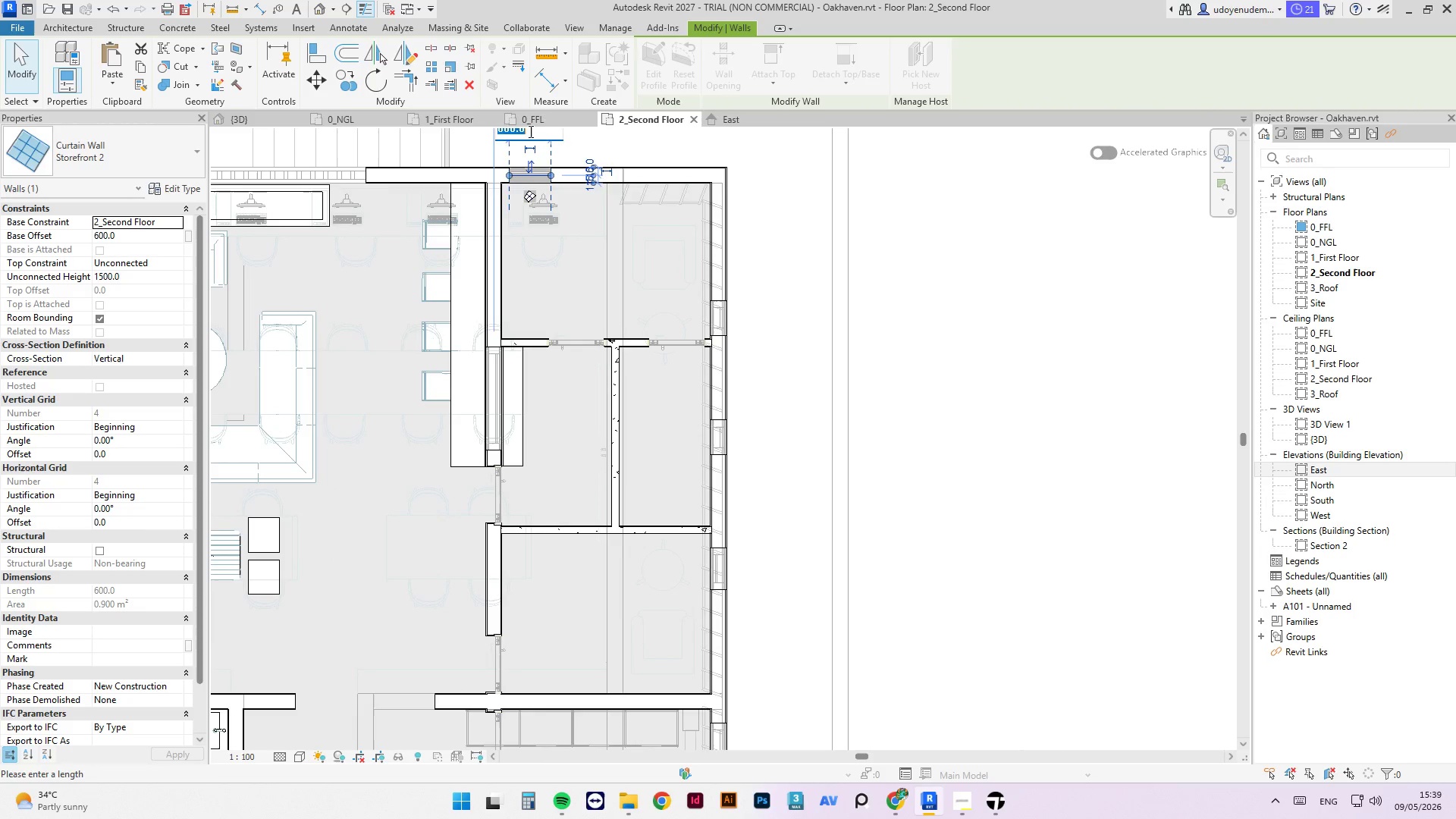 
key(Numpad5)
 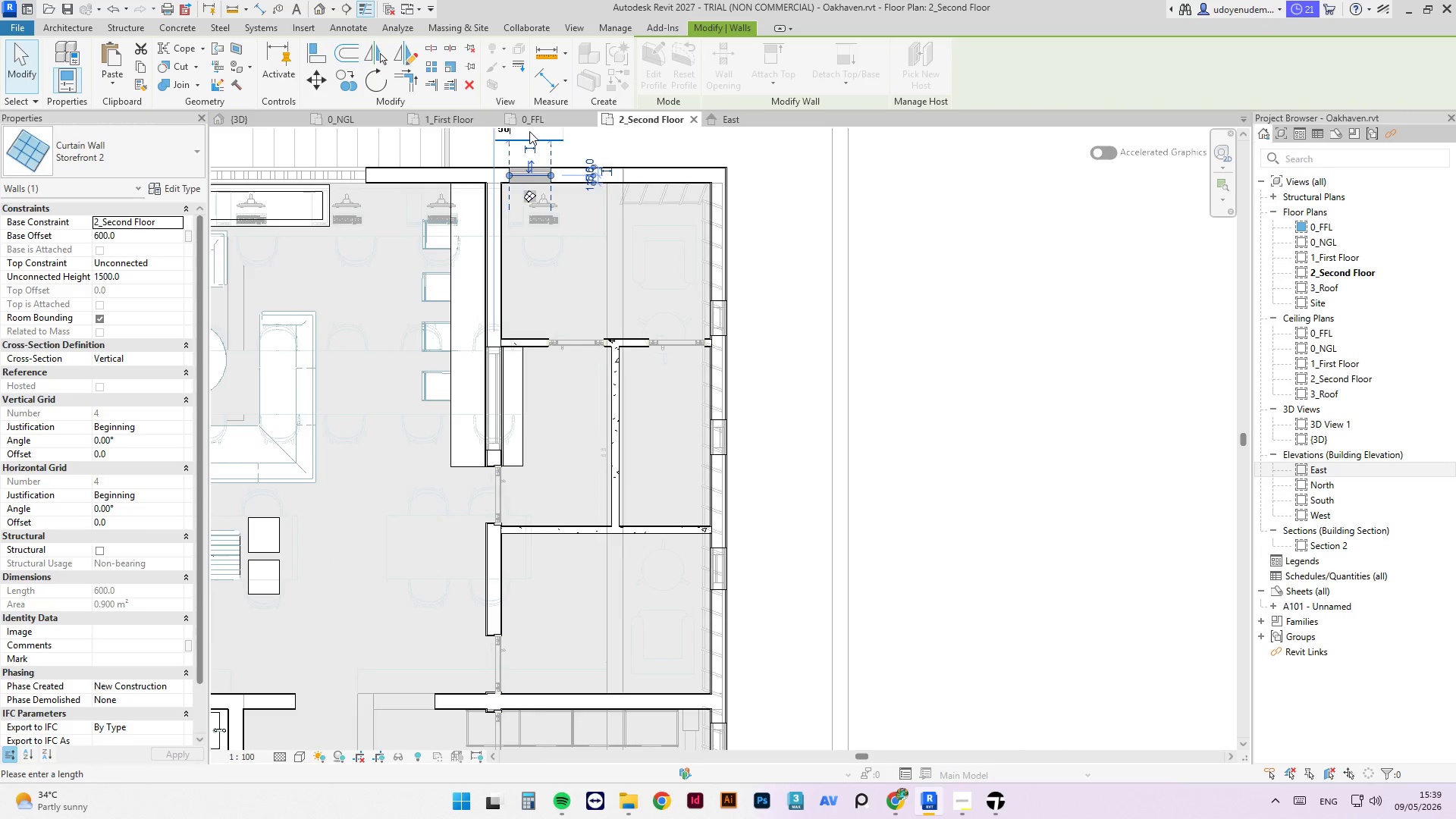 
key(Numpad0)
 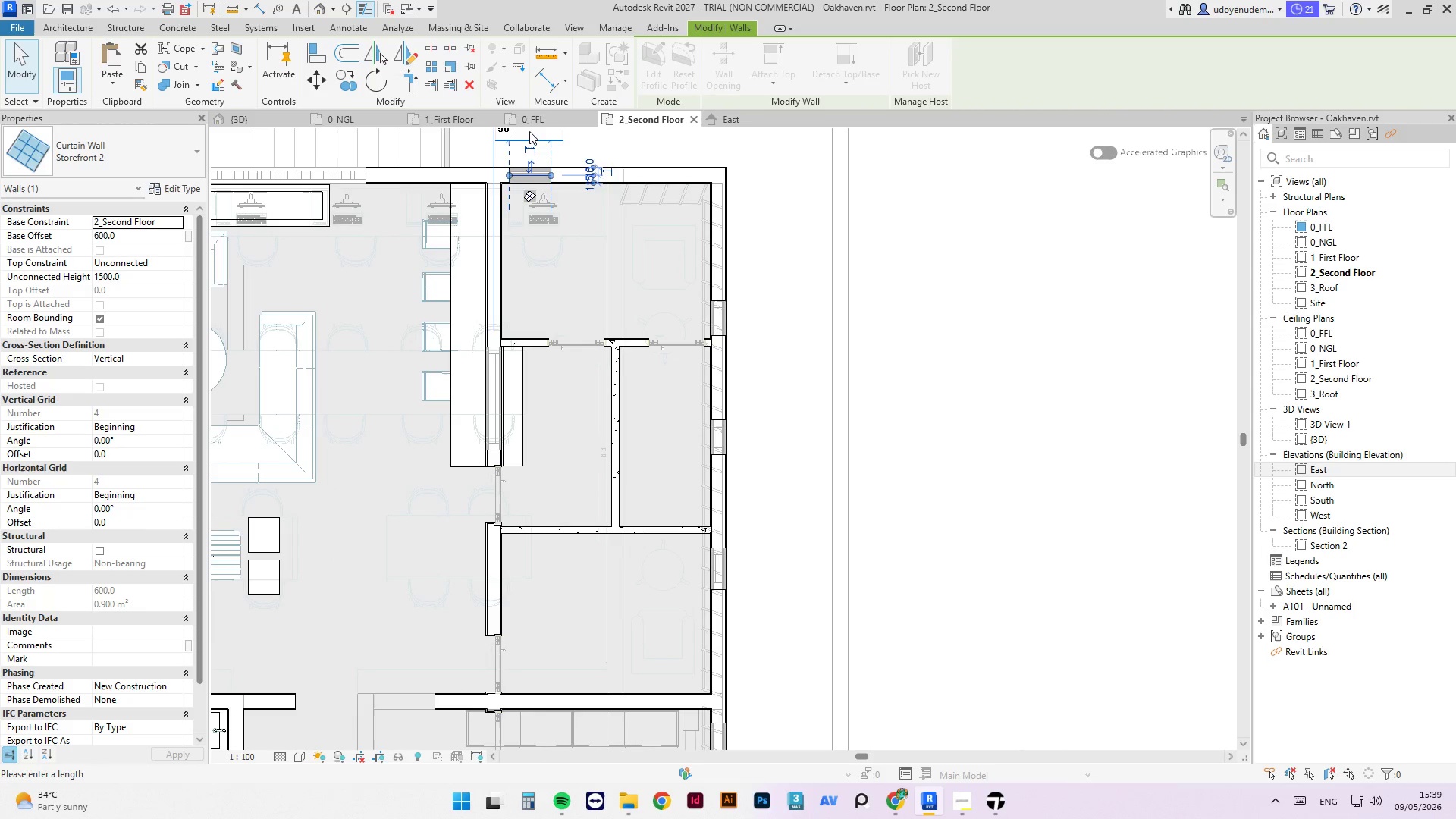 
key(Numpad0)
 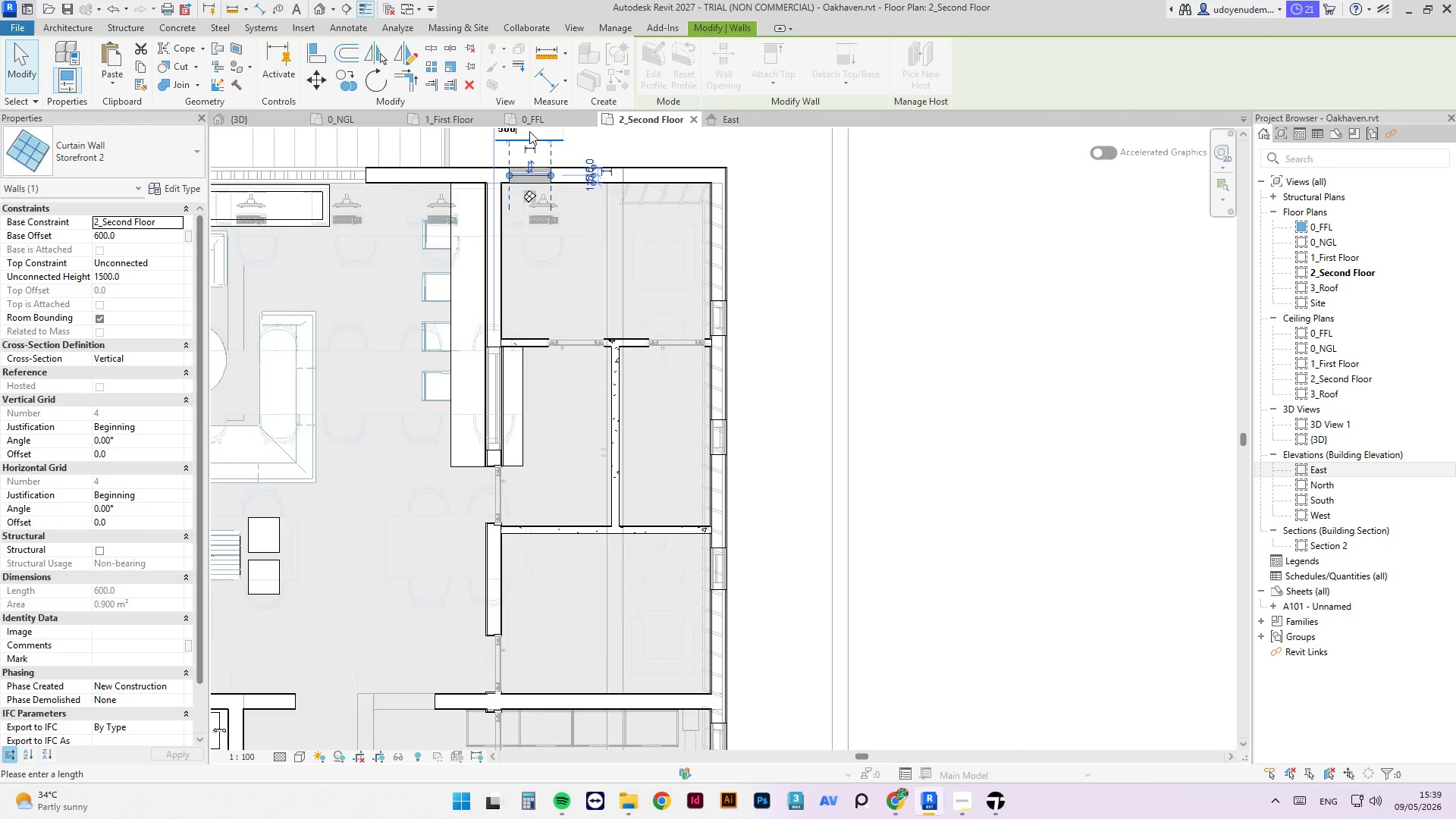 
key(NumpadEnter)
 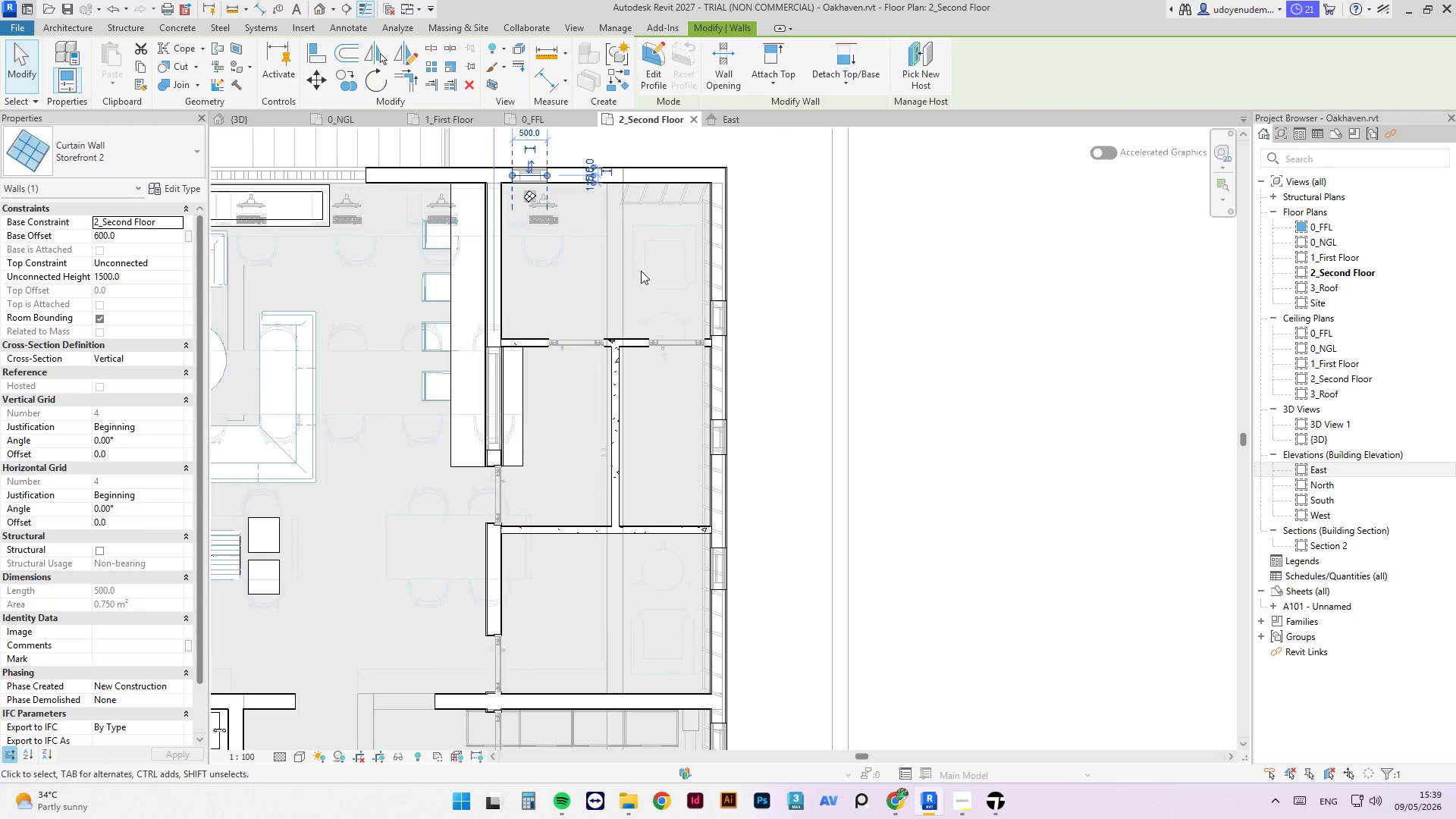 
scroll: coordinate [711, 516], scroll_direction: none, amount: 0.0
 